 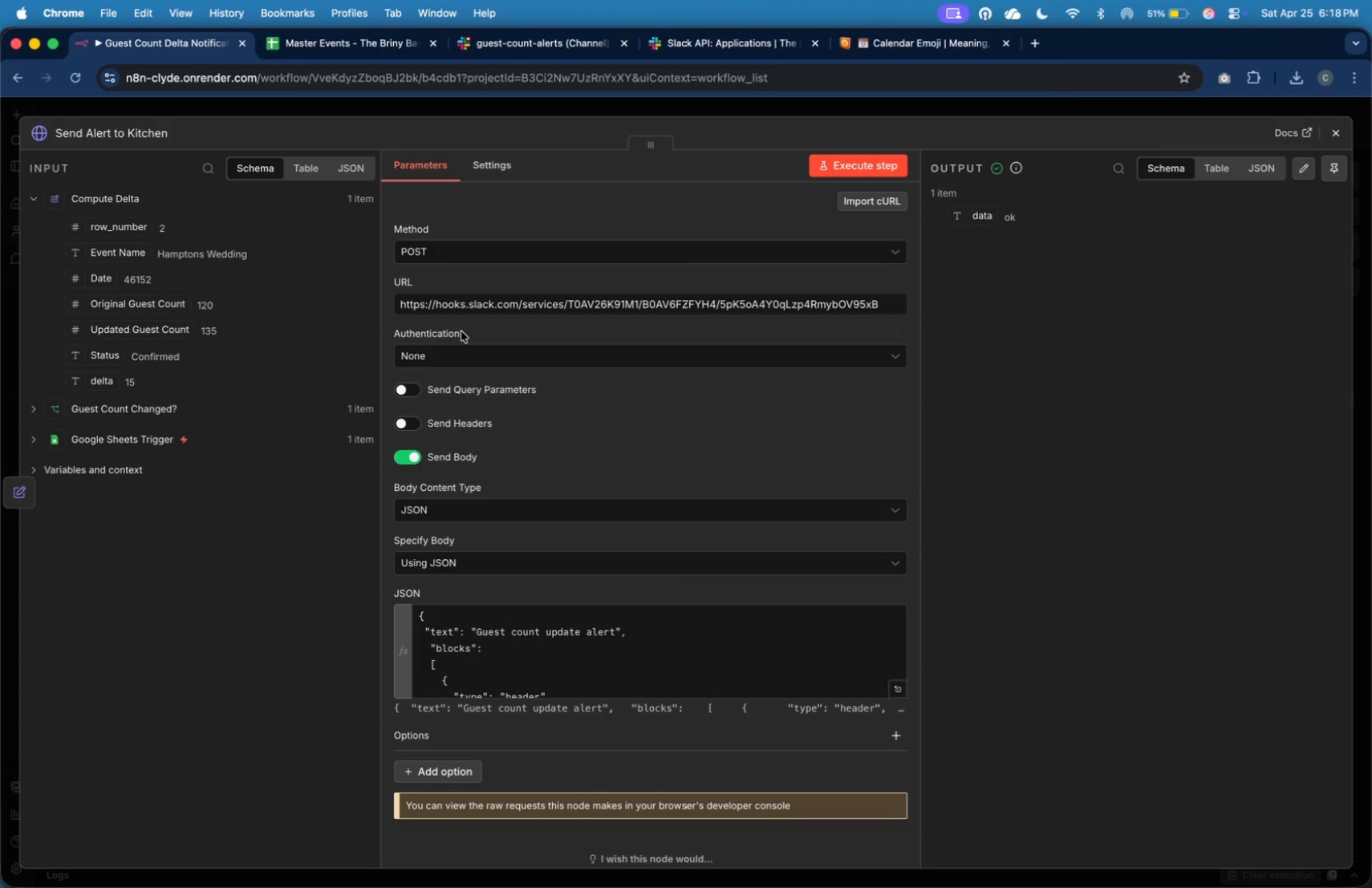 
left_click([11, 486])
 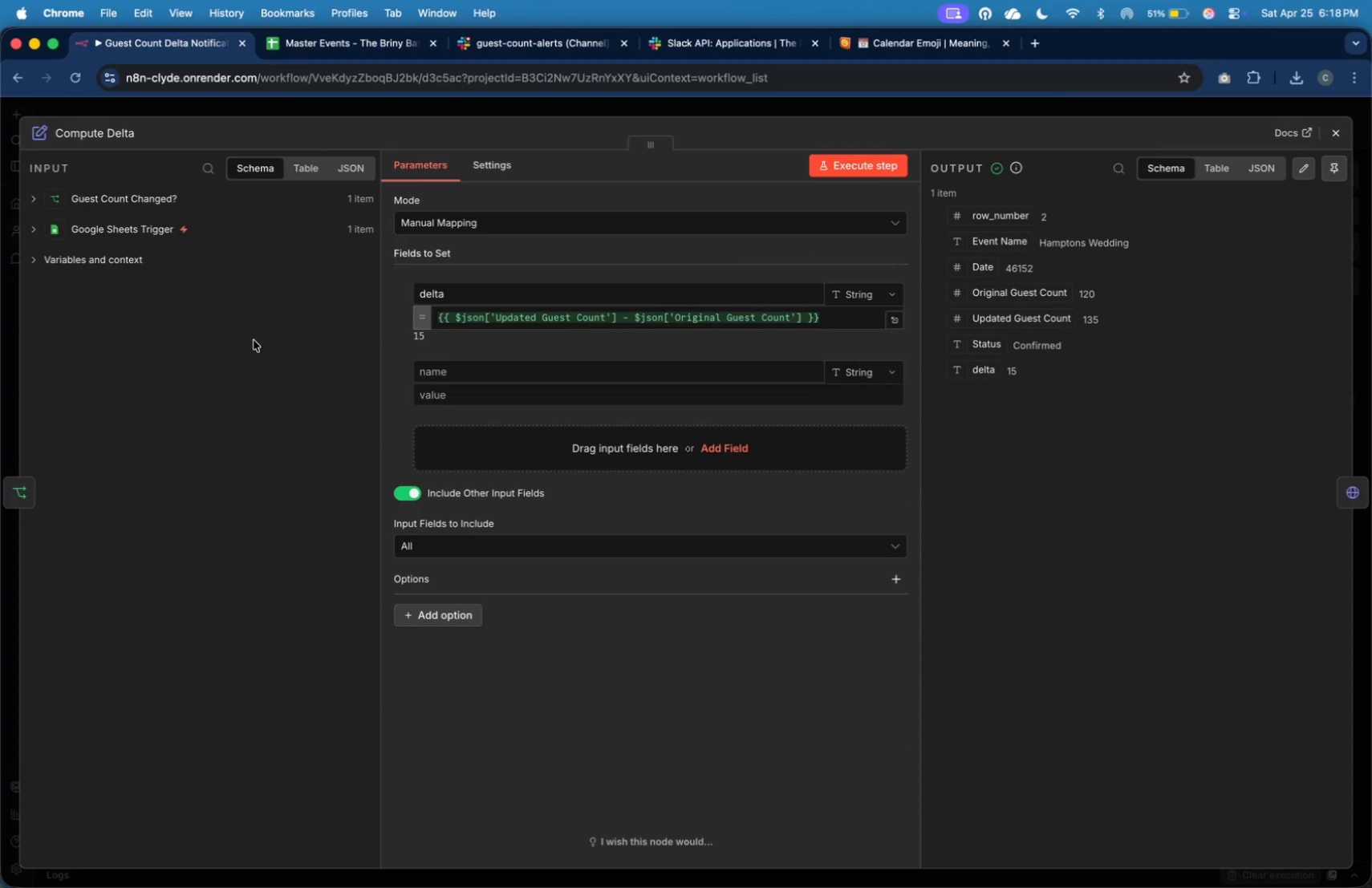 
left_click([262, 213])
 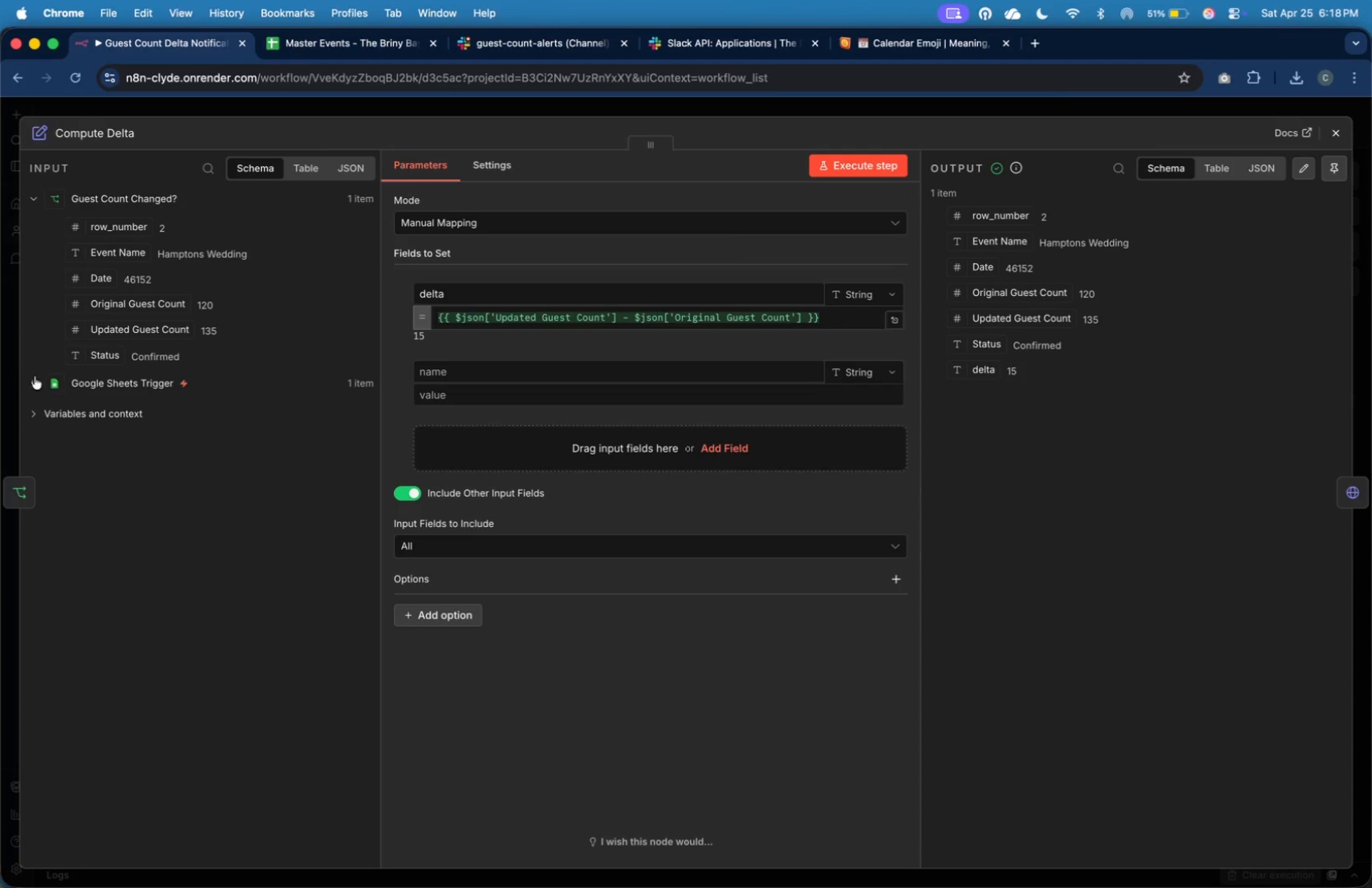 
left_click([35, 383])
 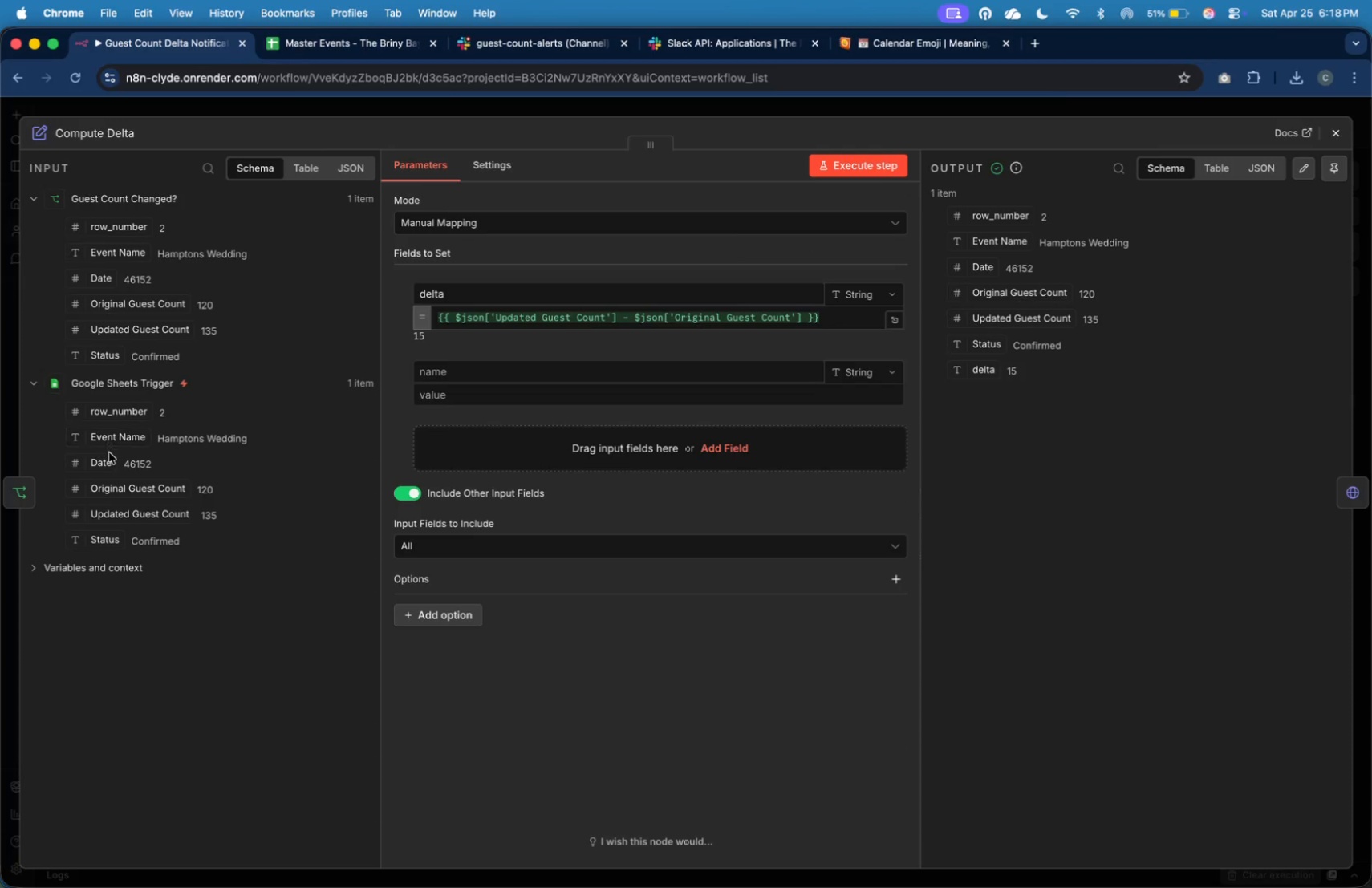 
left_click([108, 459])
 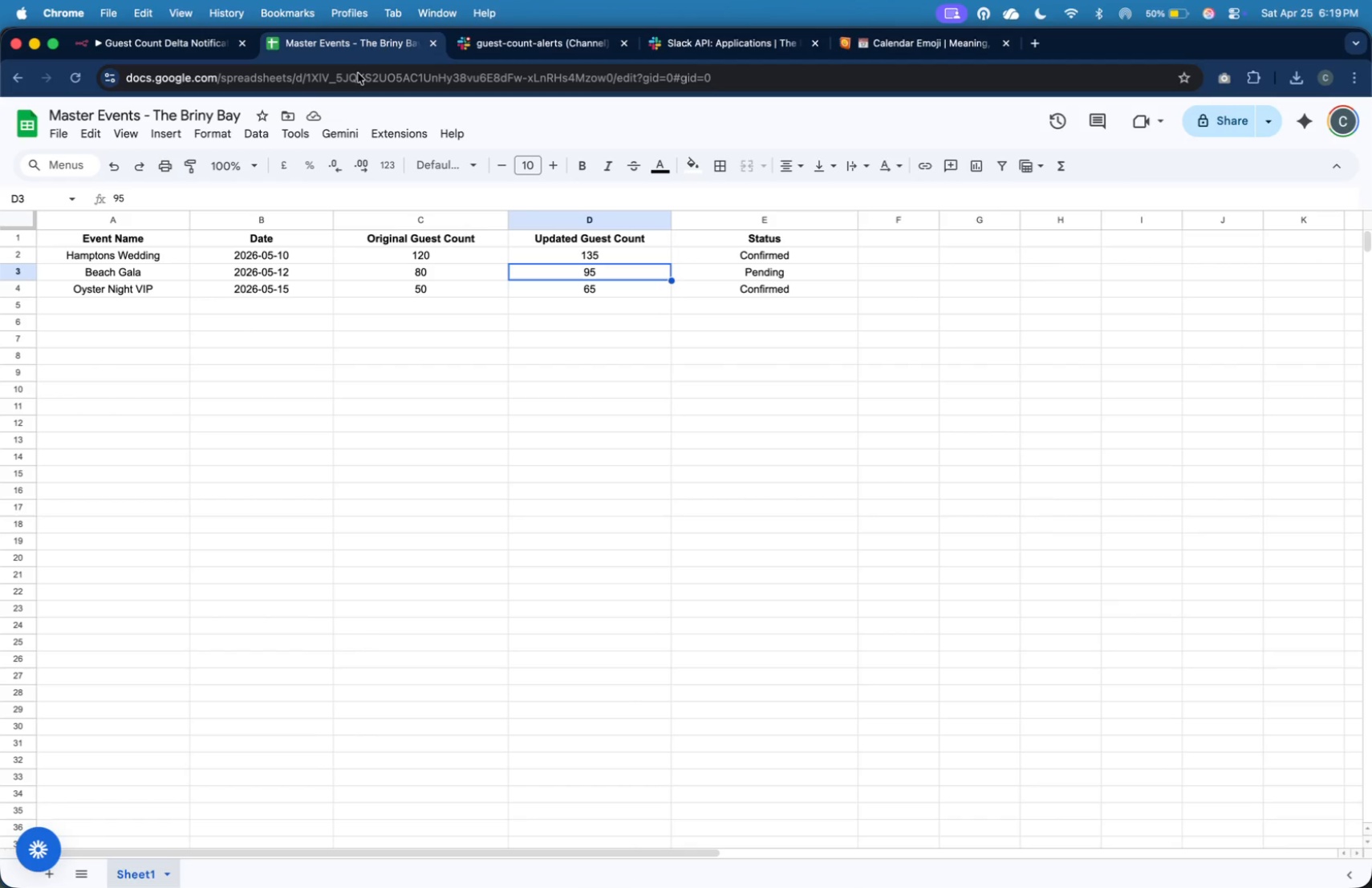 
wait(6.85)
 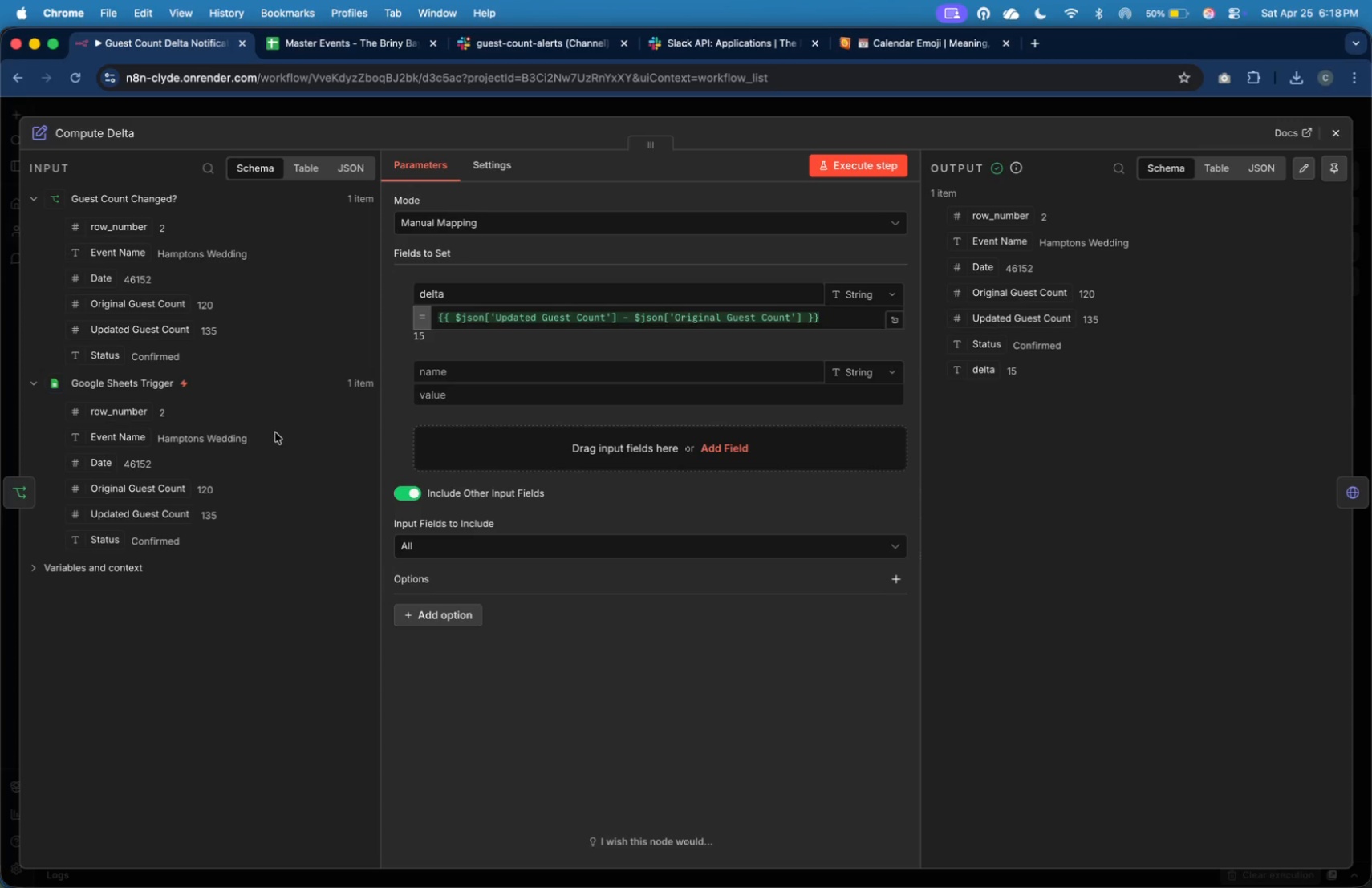 
left_click([270, 214])
 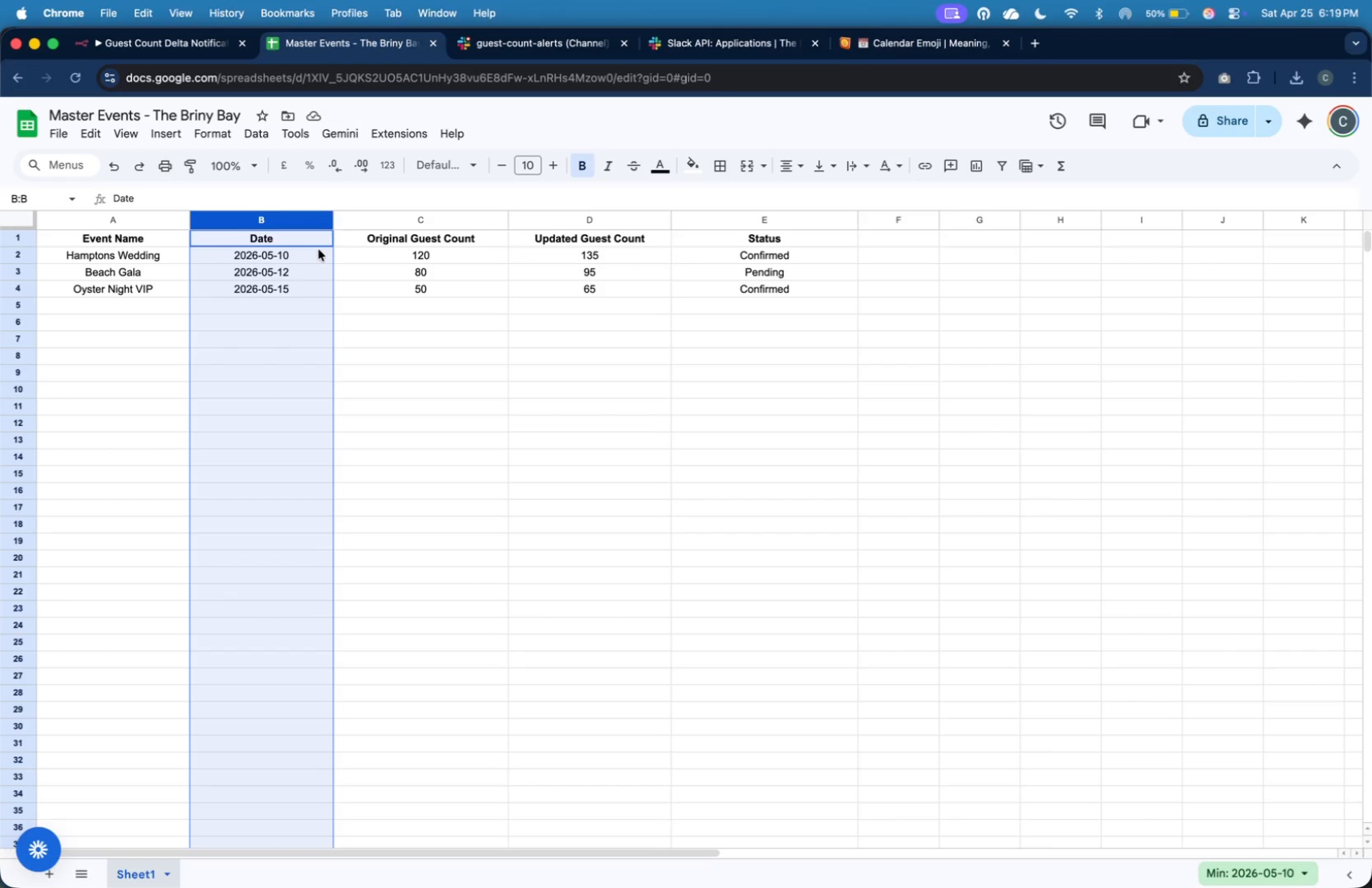 
wait(30.22)
 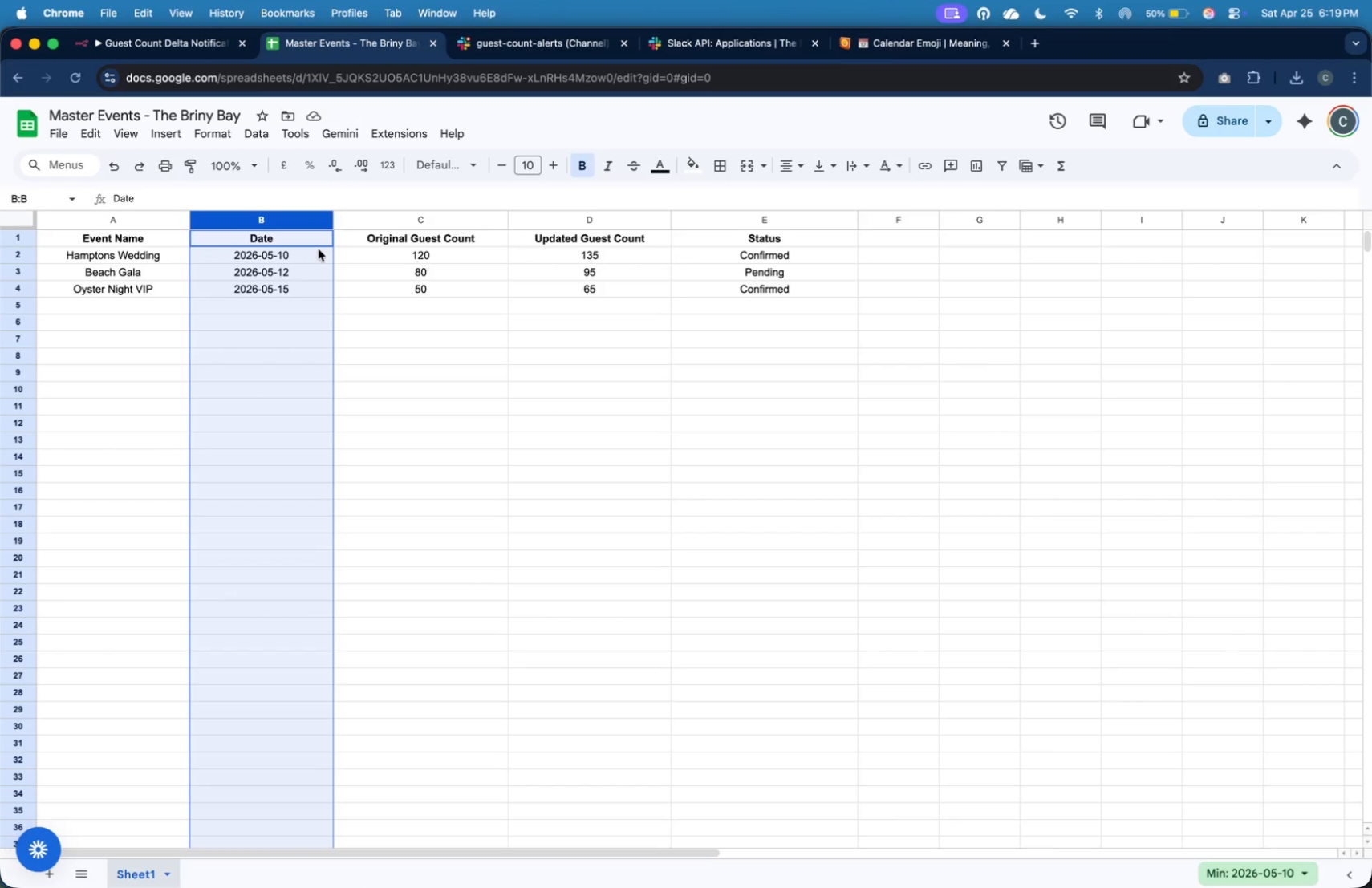 
left_click([367, 353])
 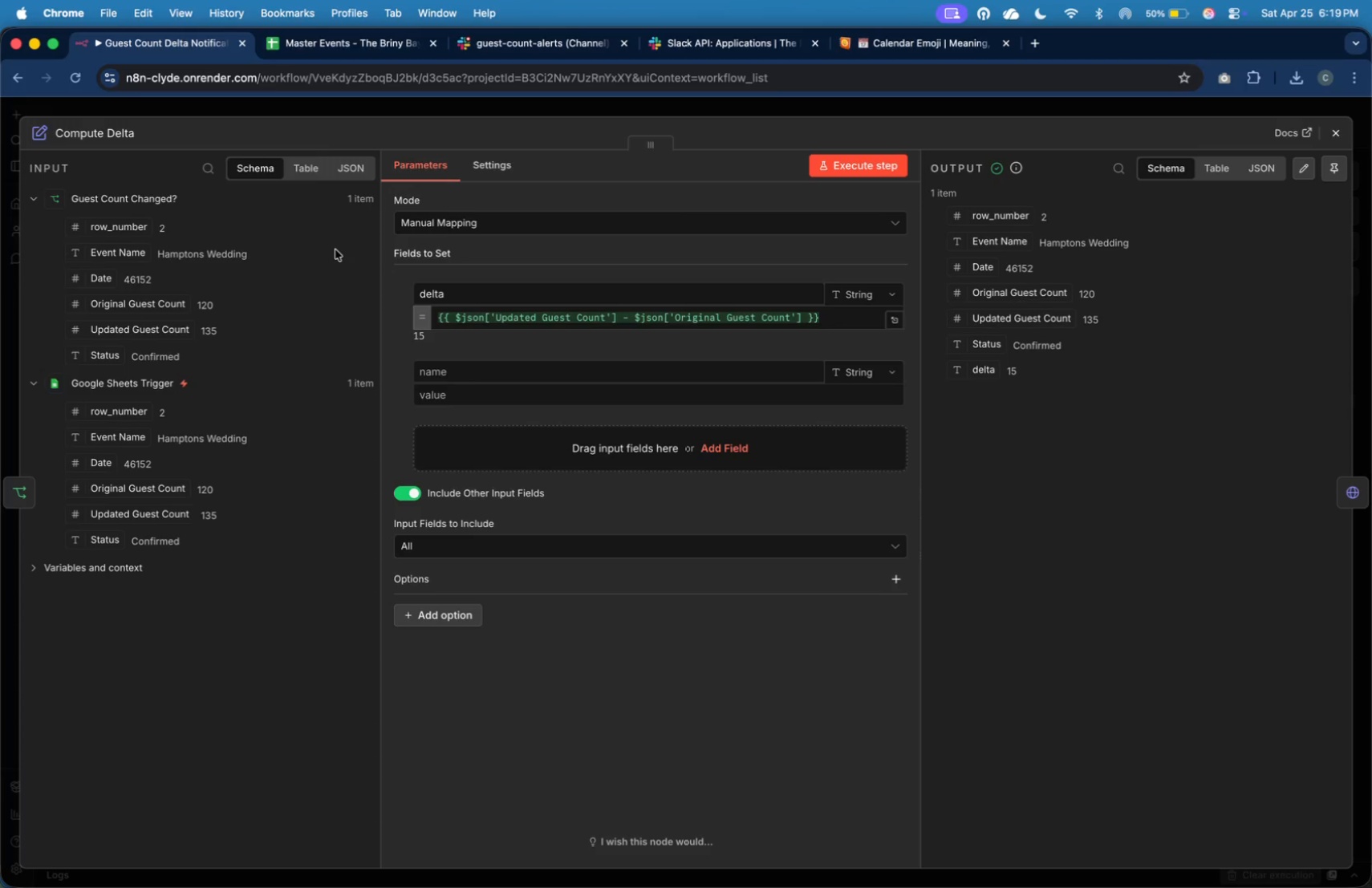 
wait(23.11)
 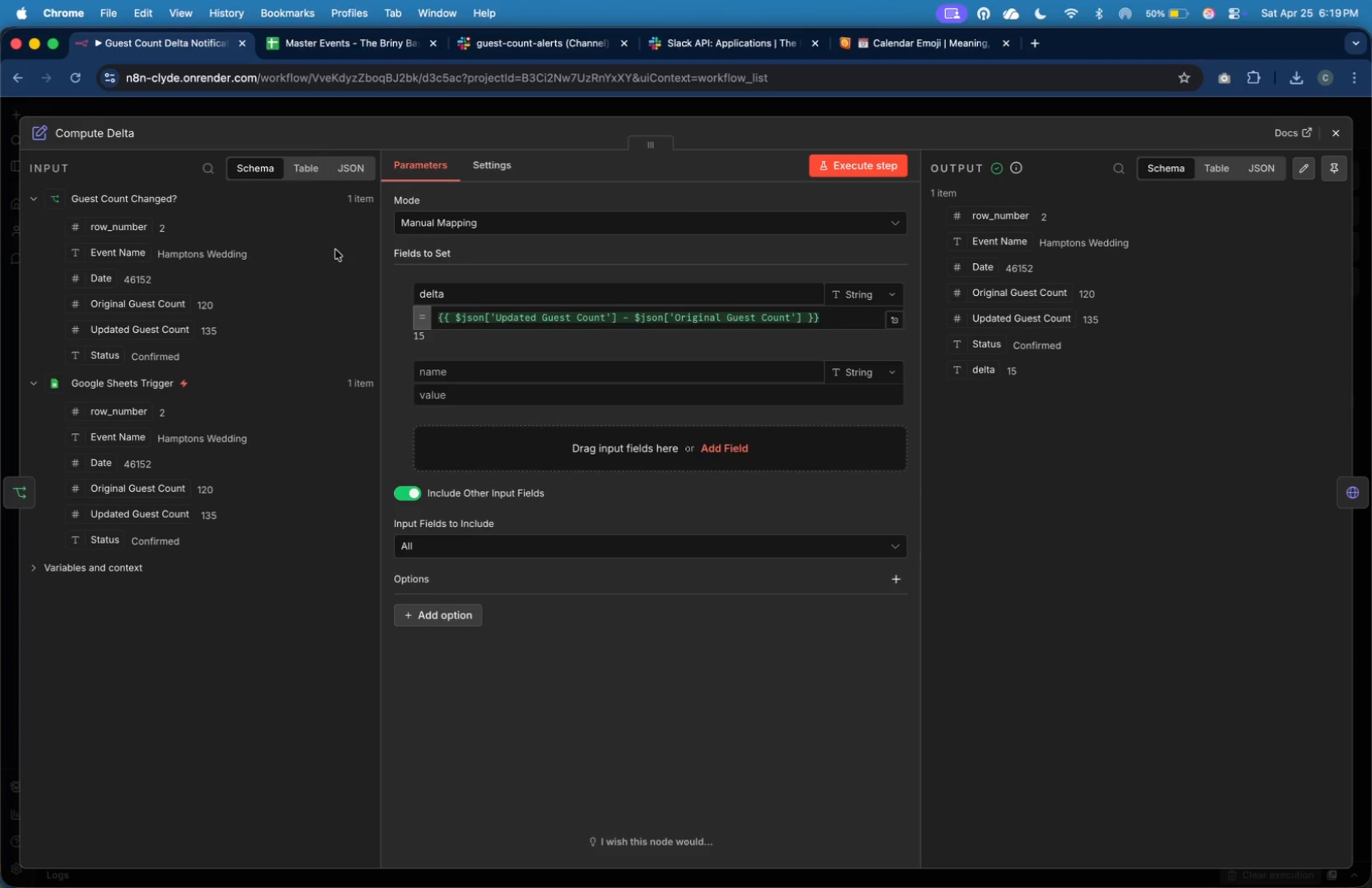 
left_click([408, 383])
 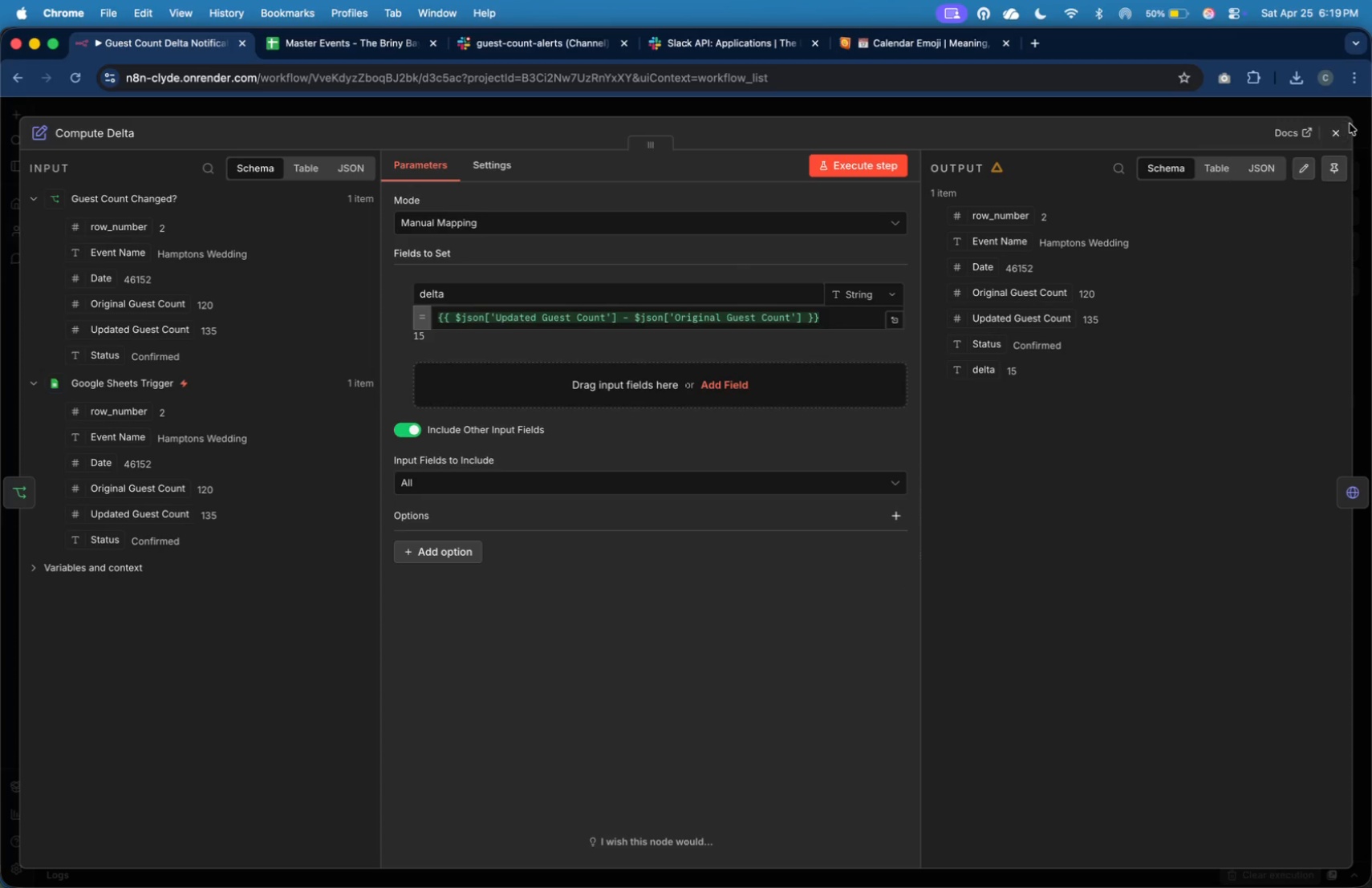 
left_click([1347, 130])
 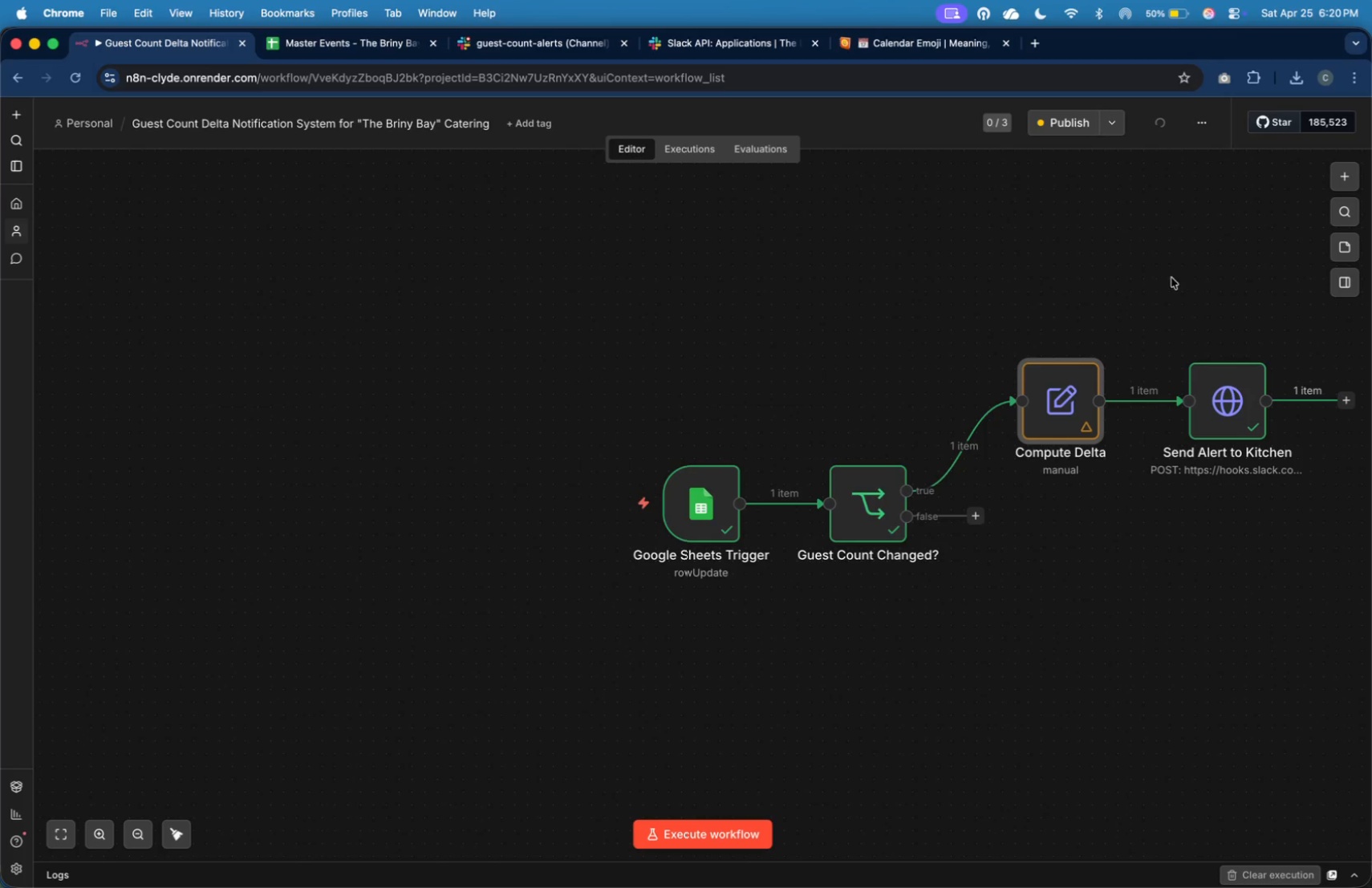 
left_click([1133, 243])
 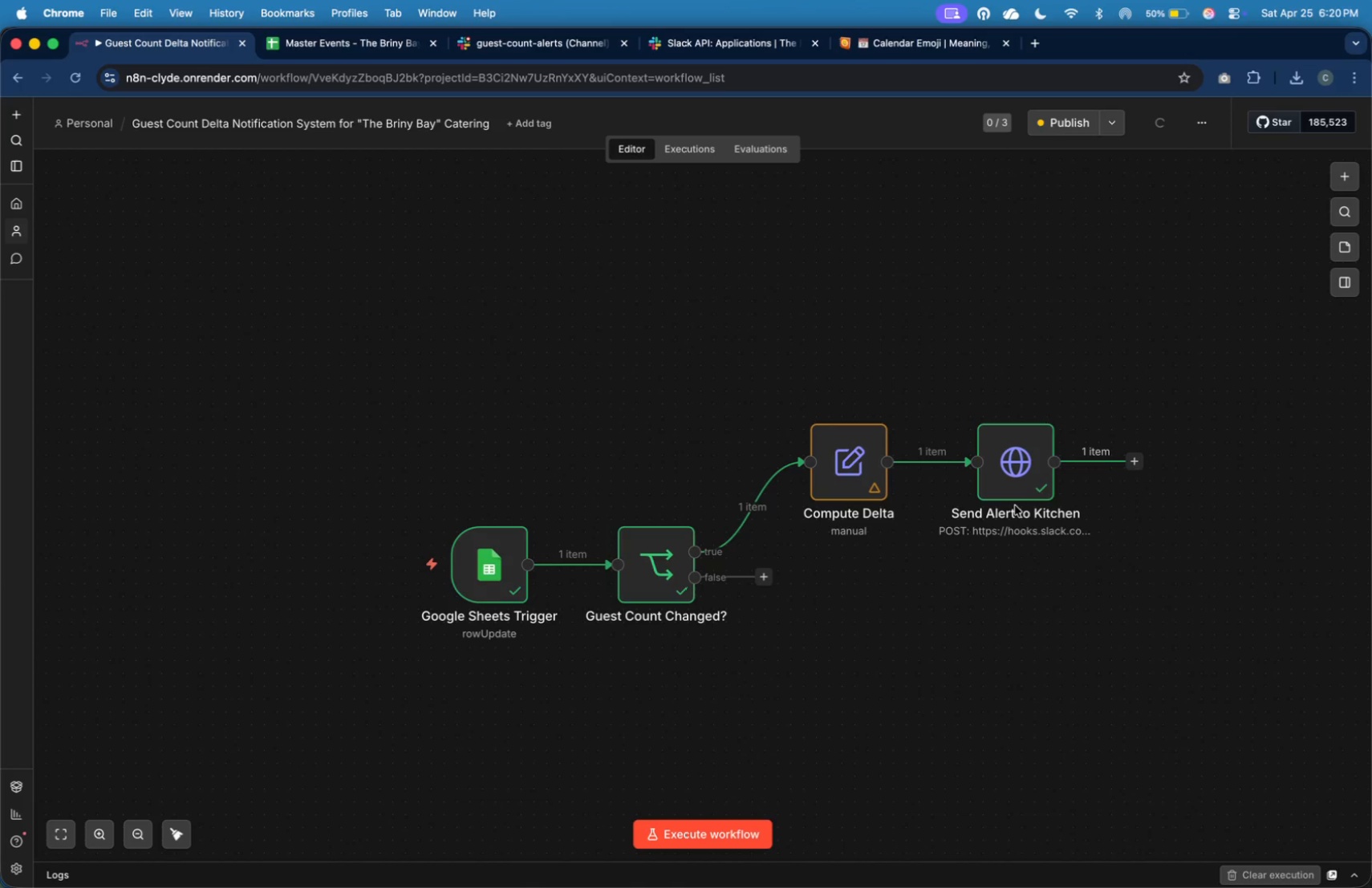 
left_click_drag(start_coordinate=[1018, 480], to_coordinate=[1092, 481])
 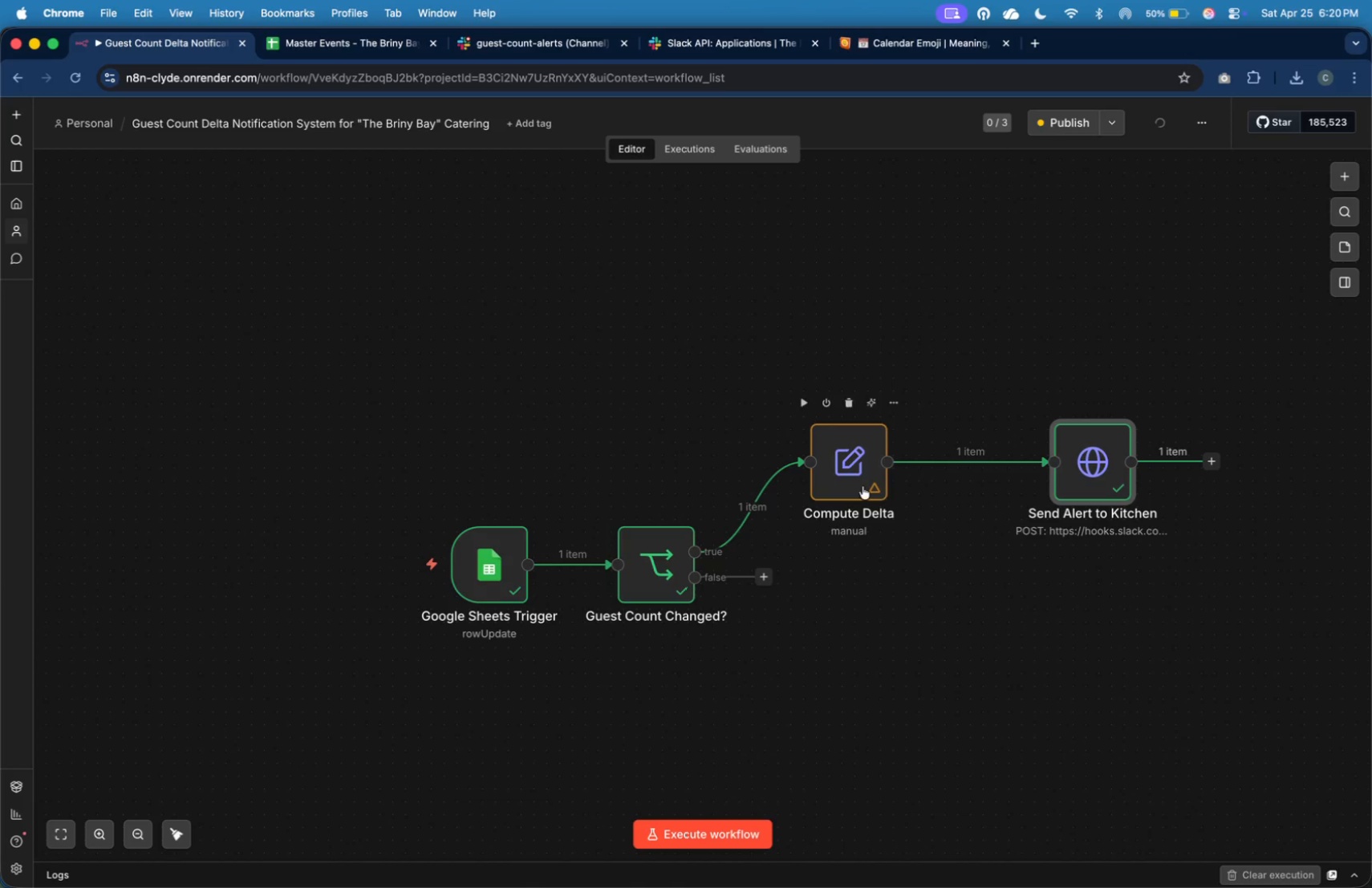 
left_click_drag(start_coordinate=[859, 482], to_coordinate=[899, 481])
 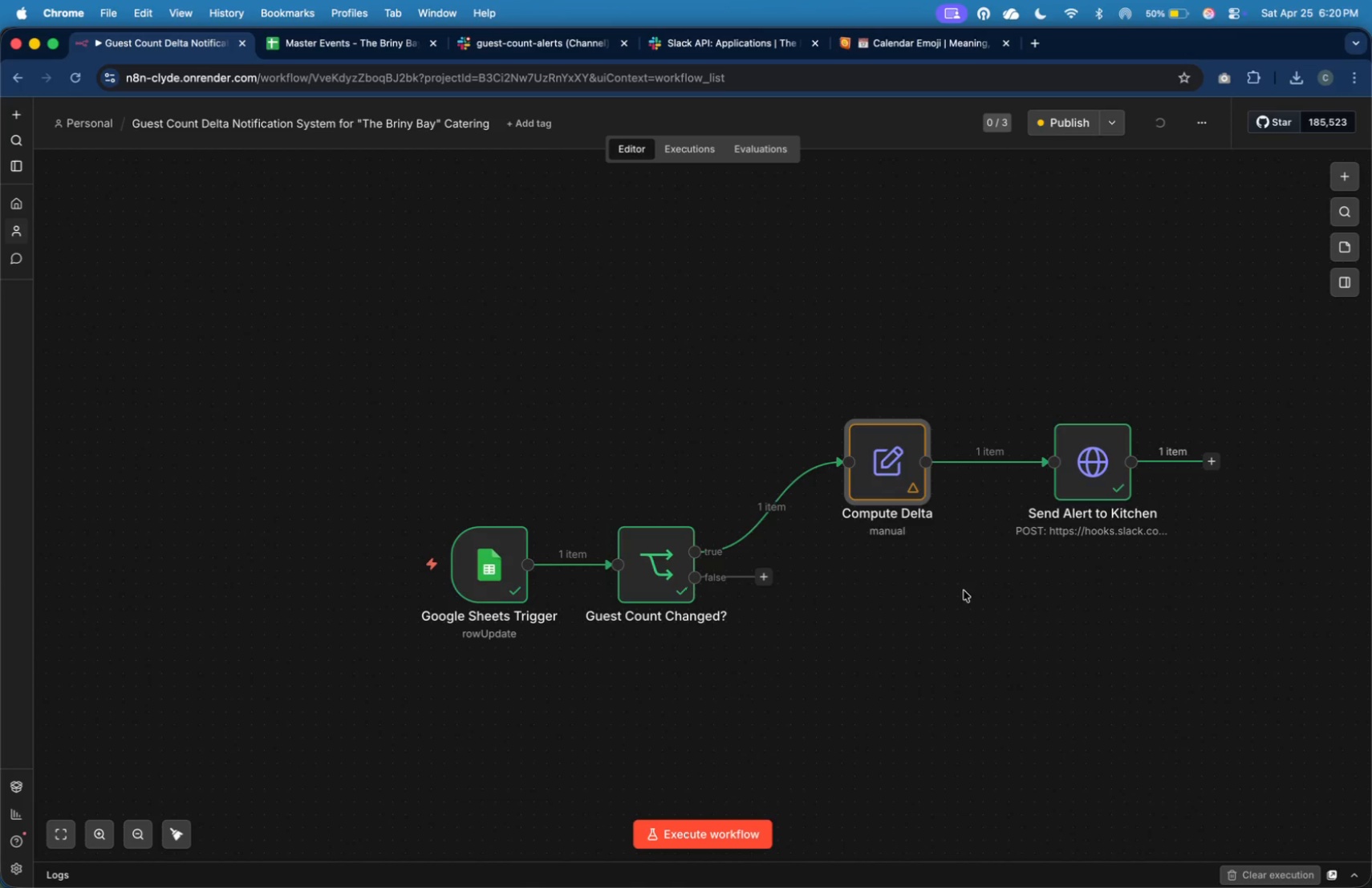 
left_click([970, 598])
 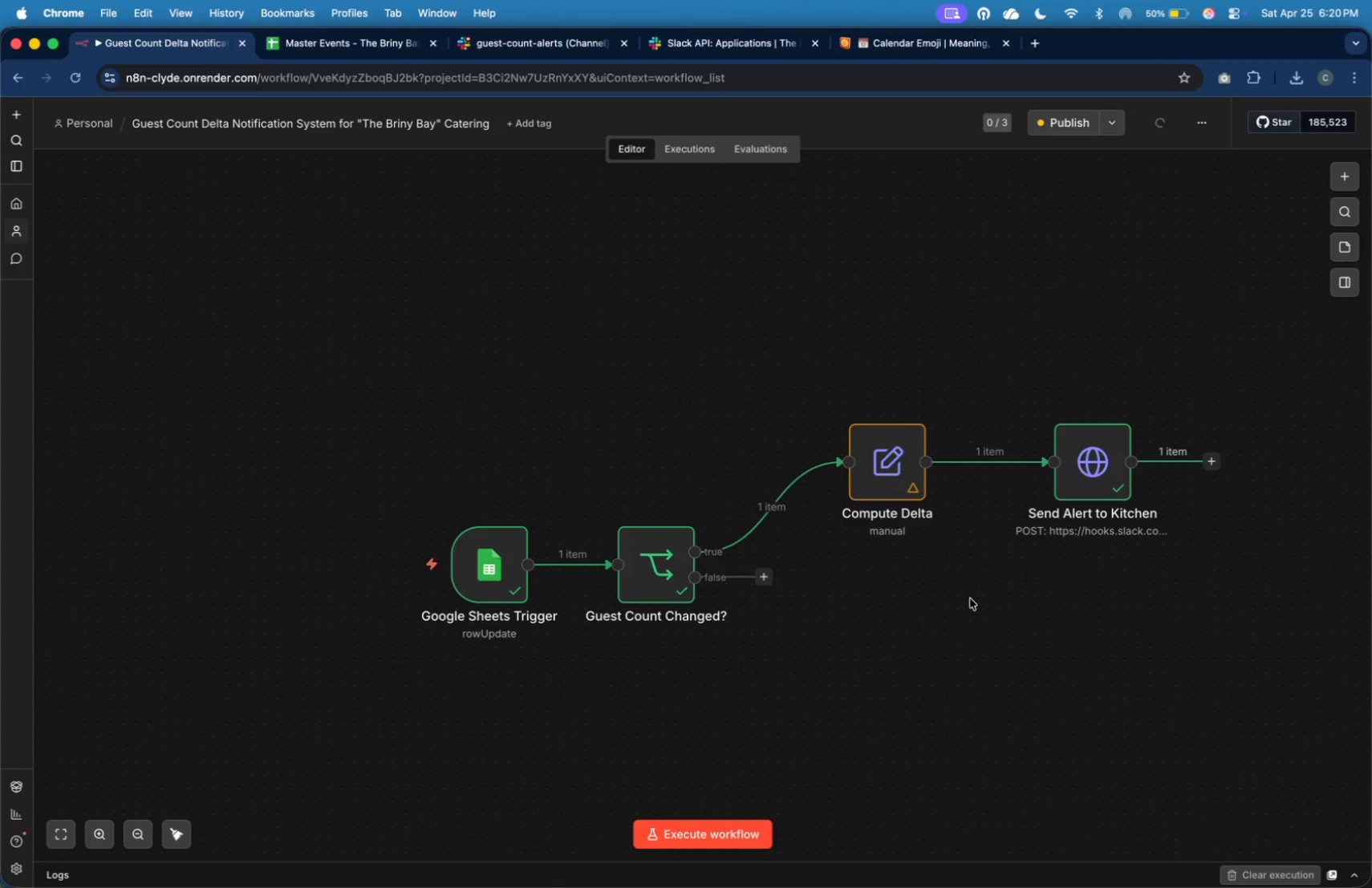 
wait(12.99)
 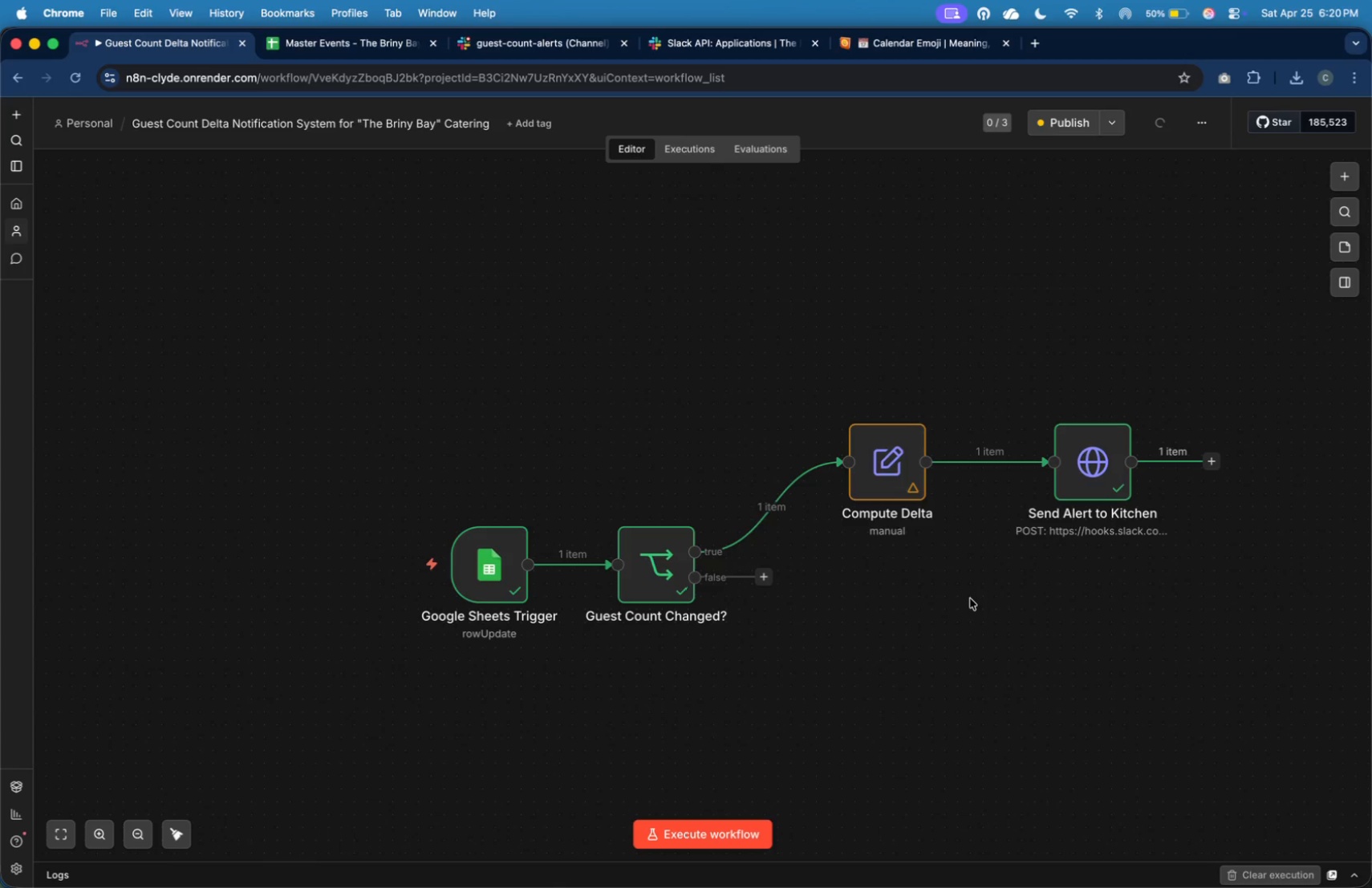 
double_click([882, 493])
 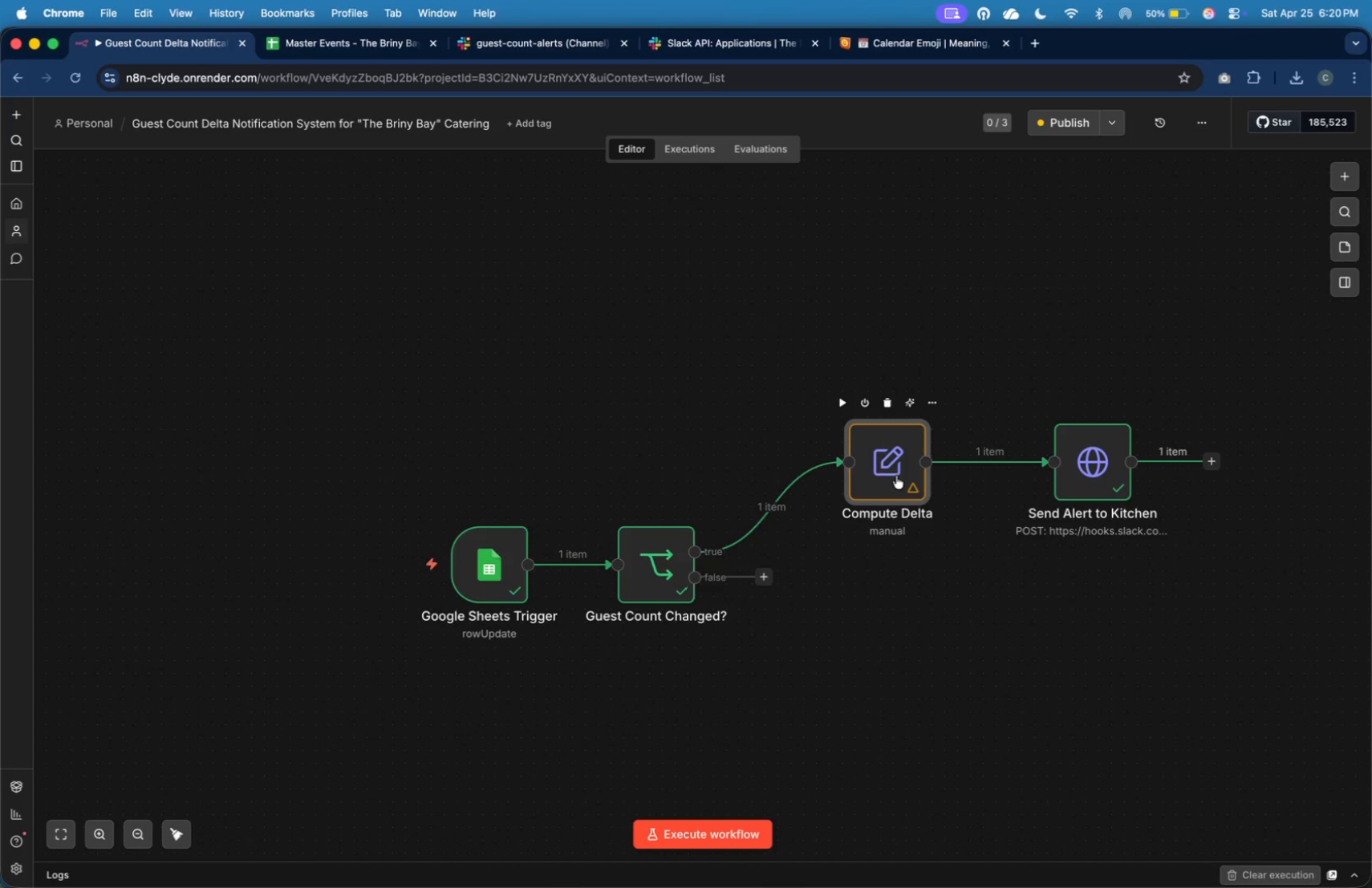 
wait(5.44)
 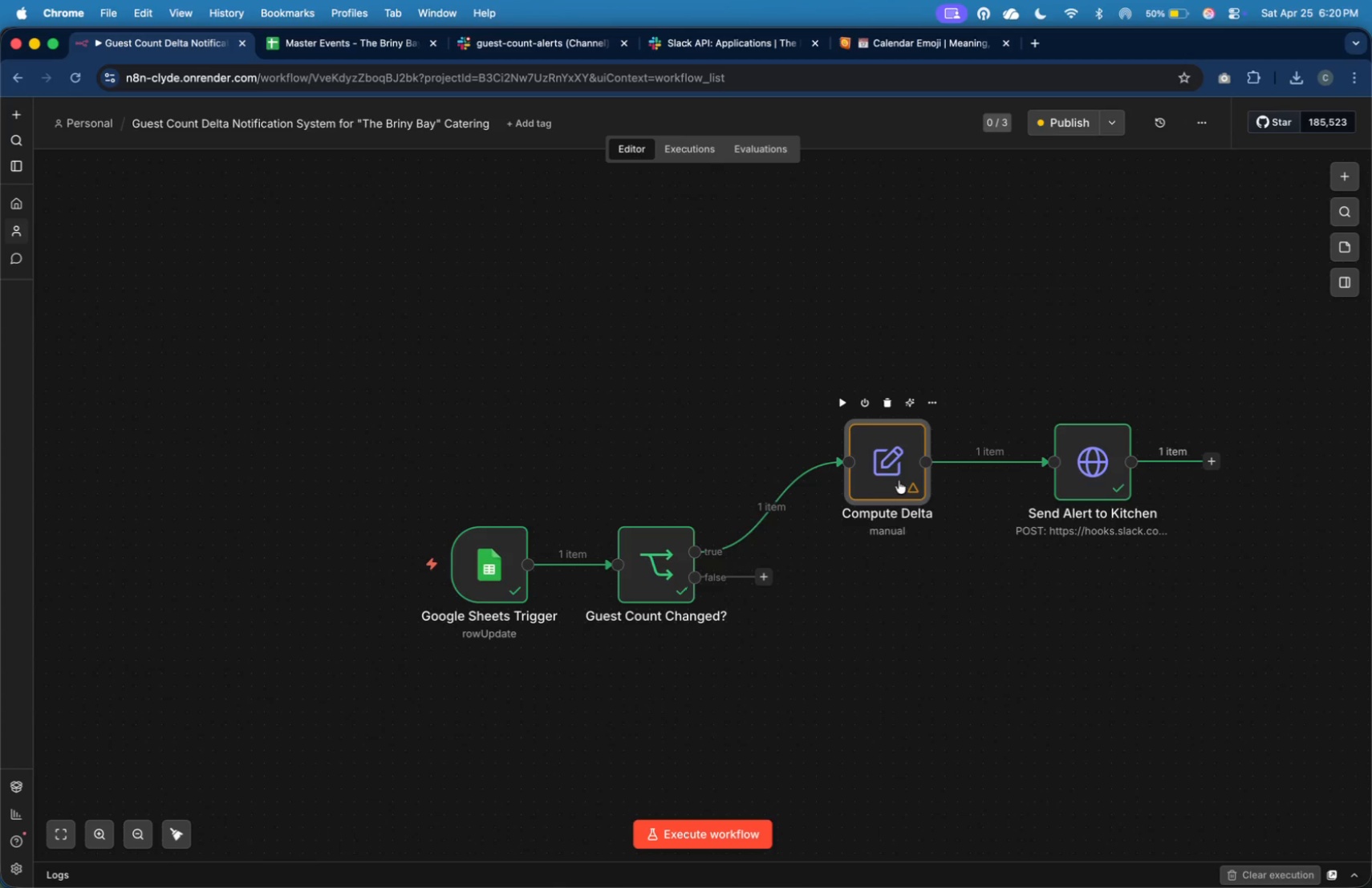 
double_click([892, 471])
 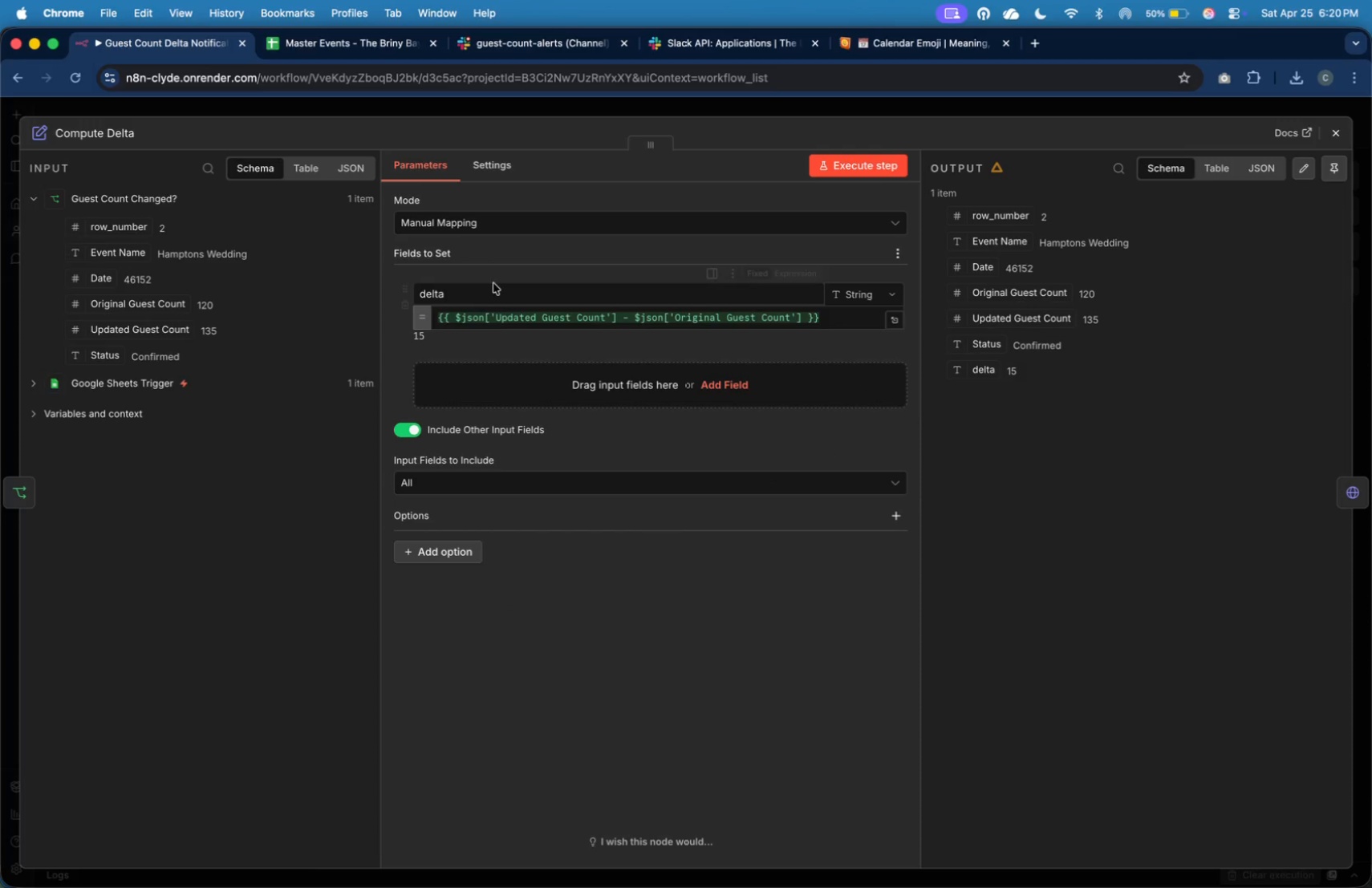 
left_click([492, 375])
 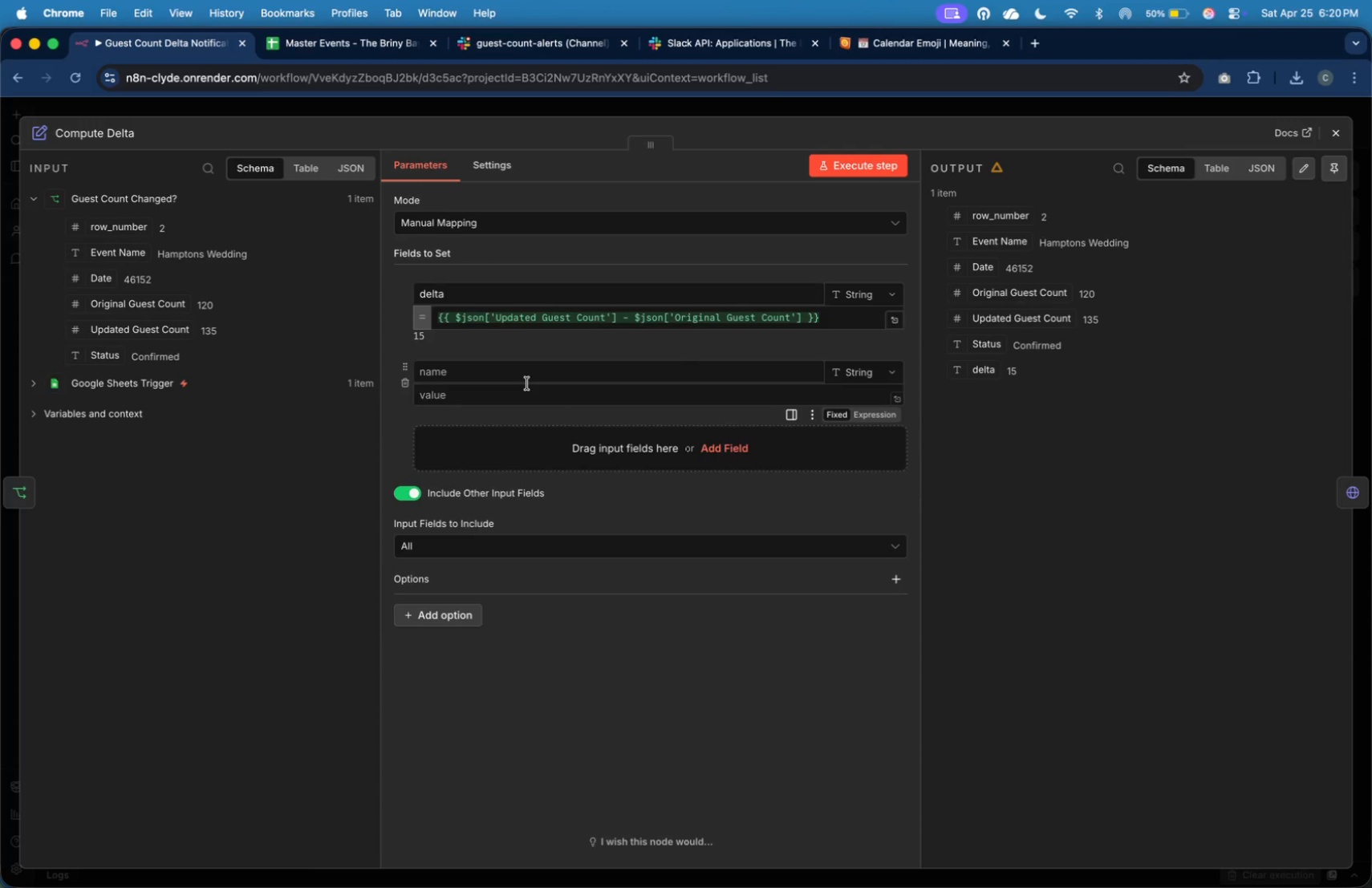 
left_click([522, 377])
 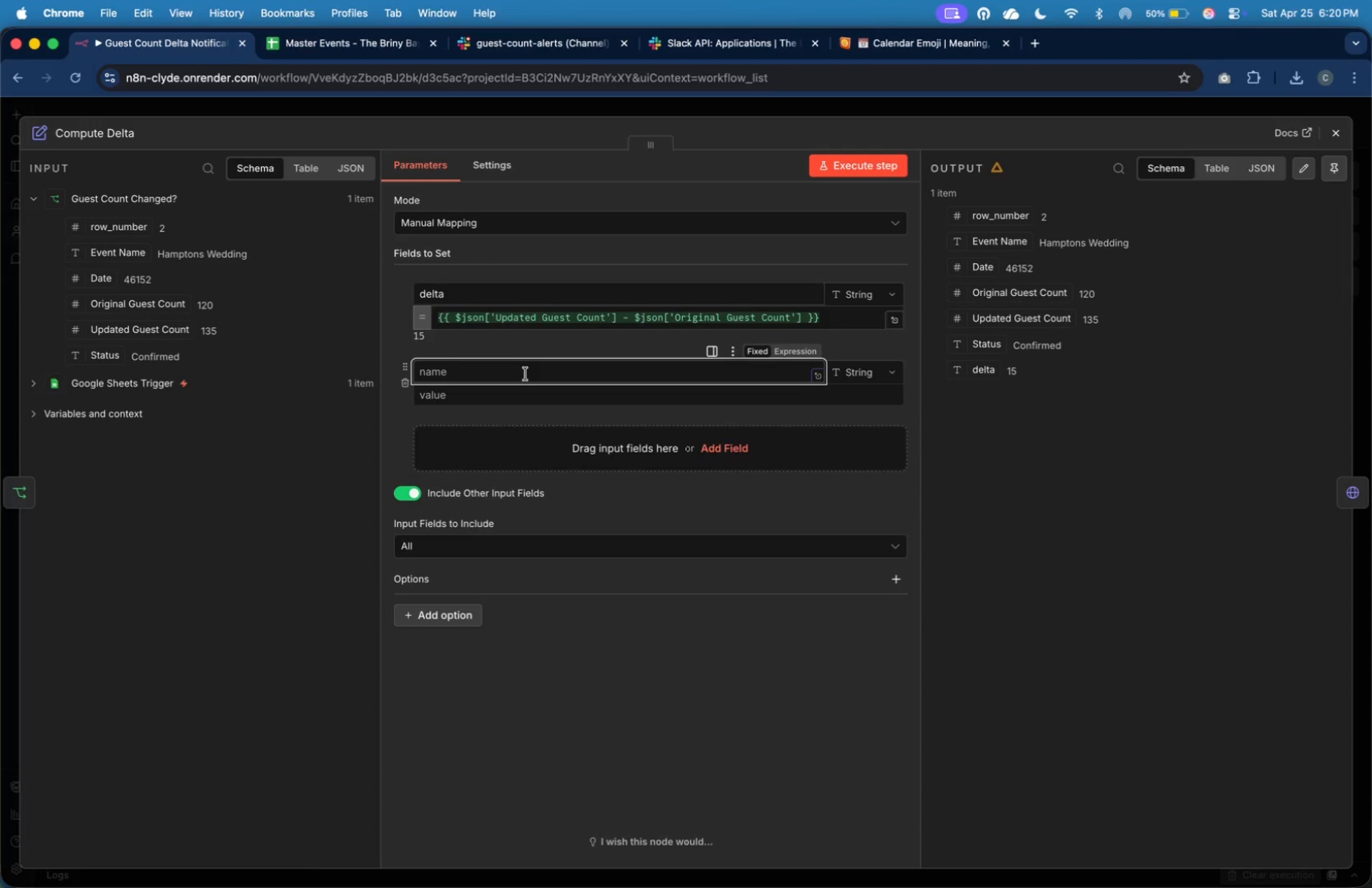 
type(formatted)
 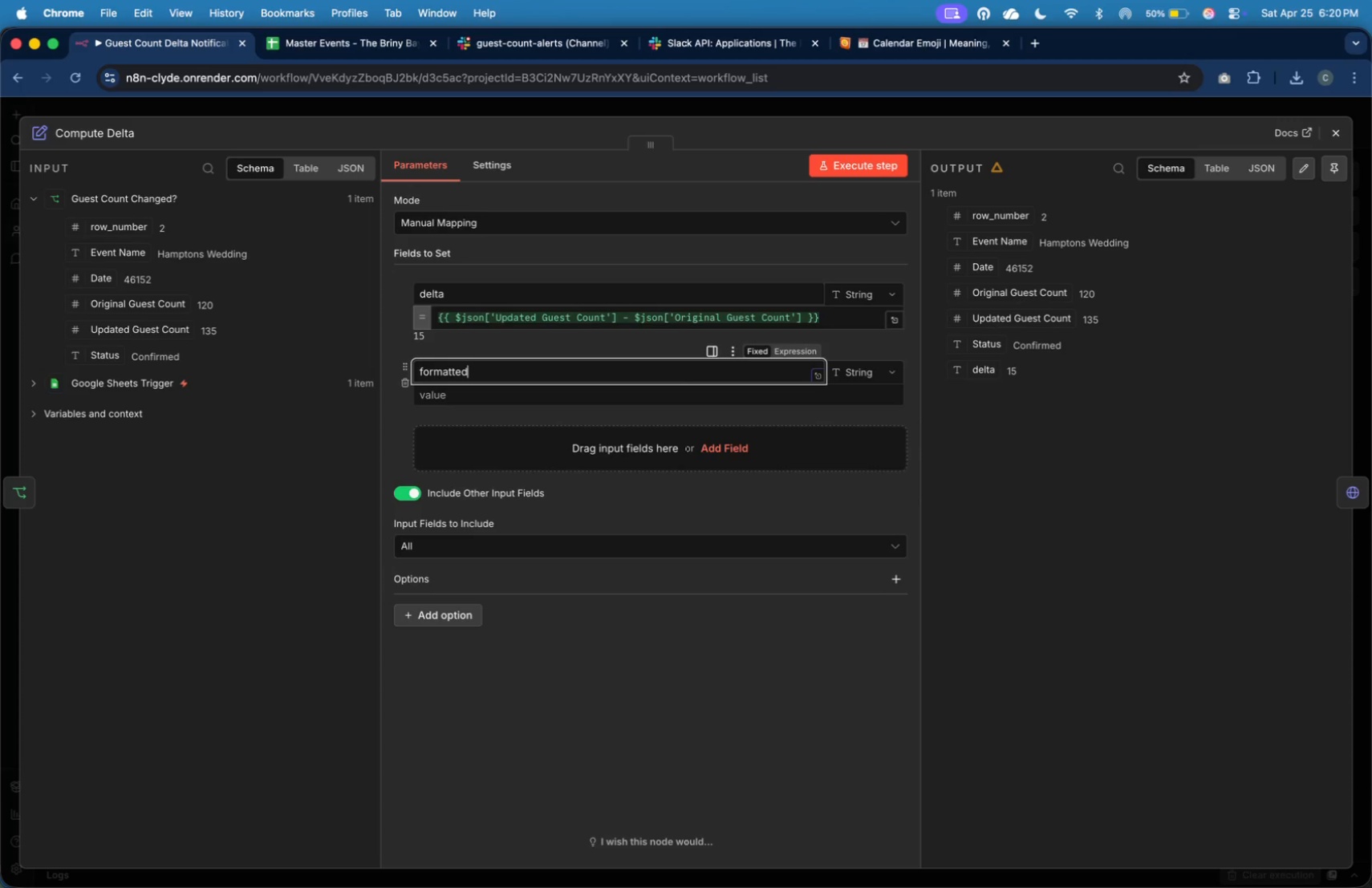 
wait(9.28)
 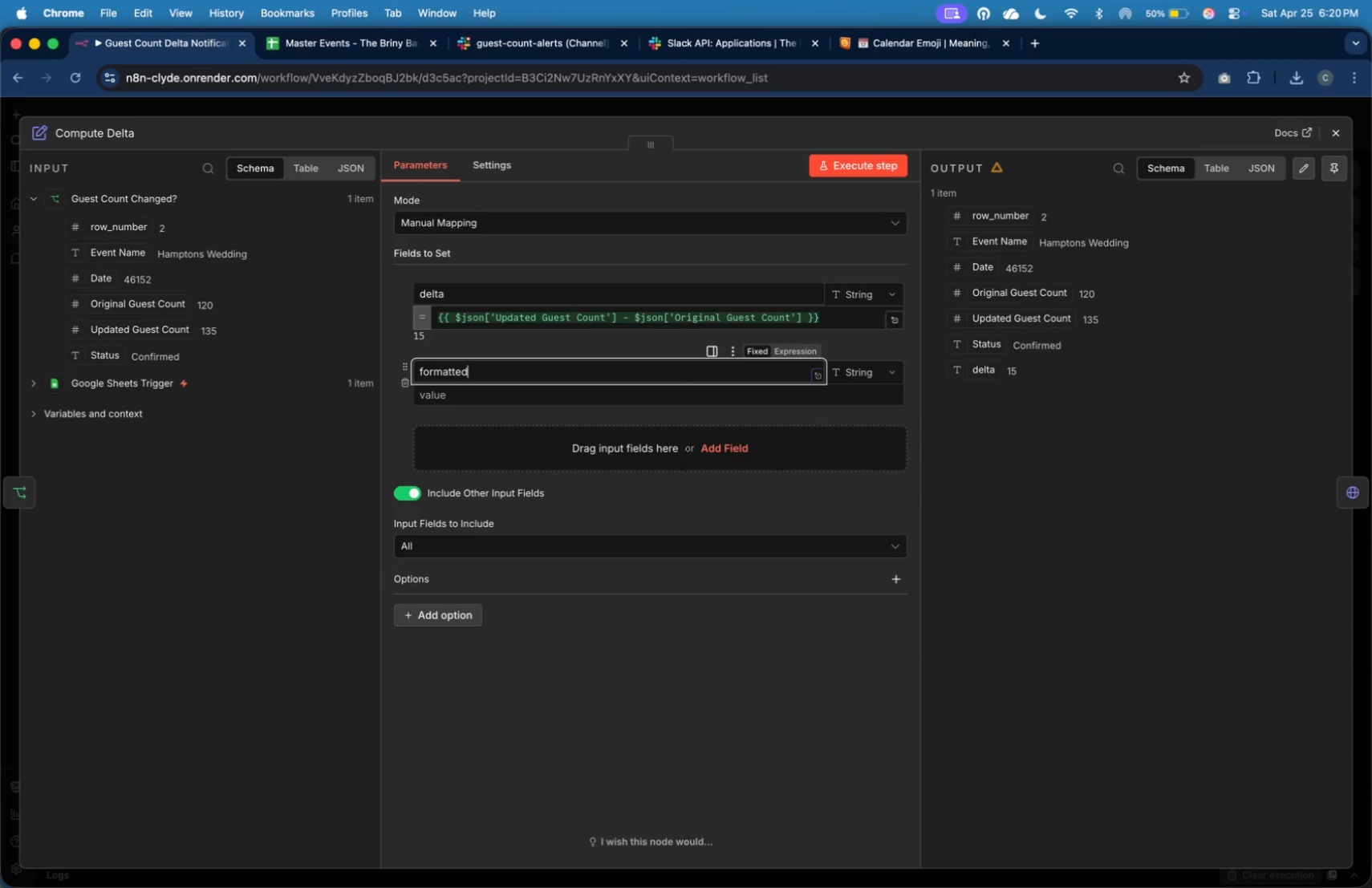 
type(Date)
 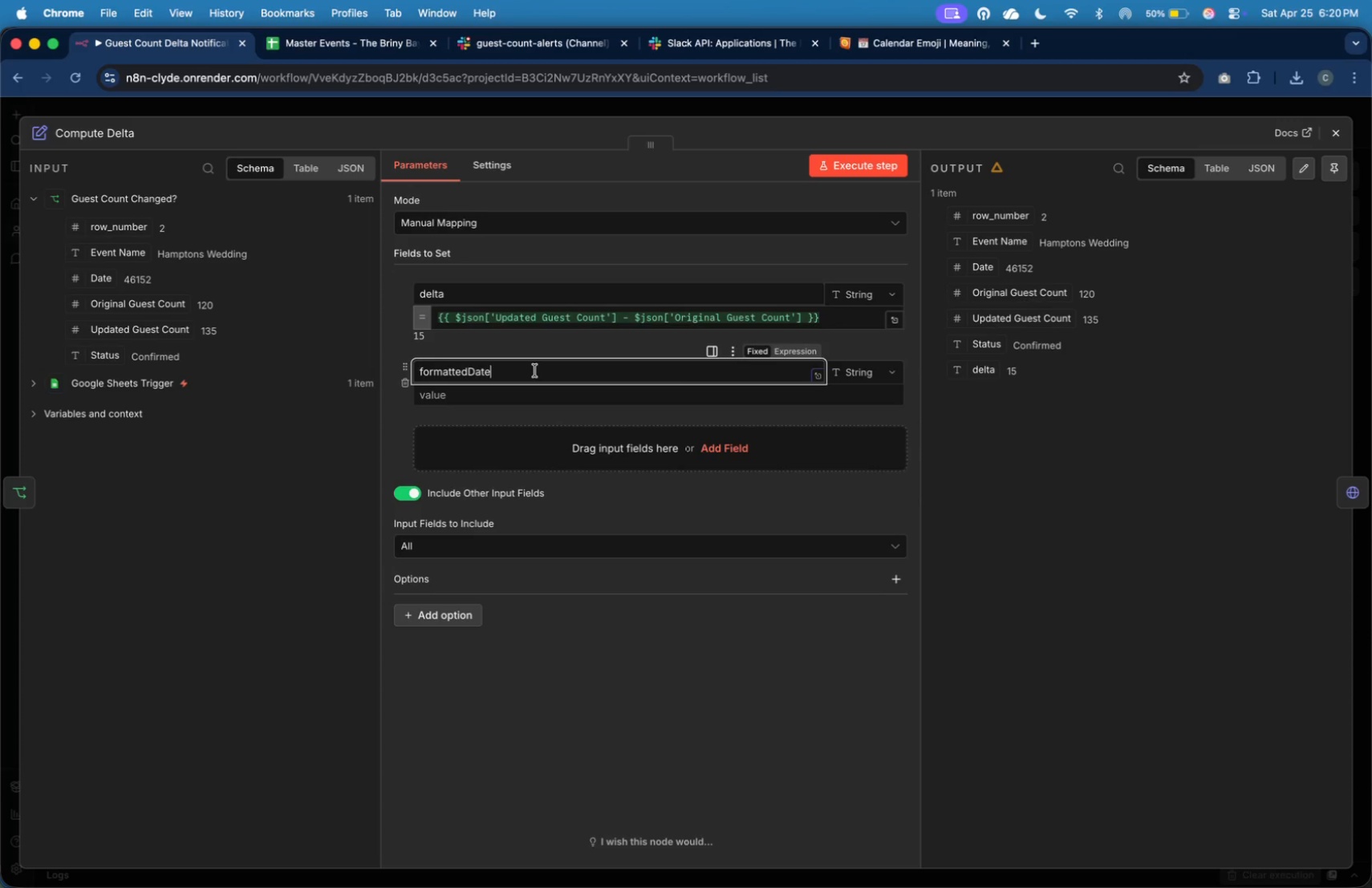 
left_click([527, 387])
 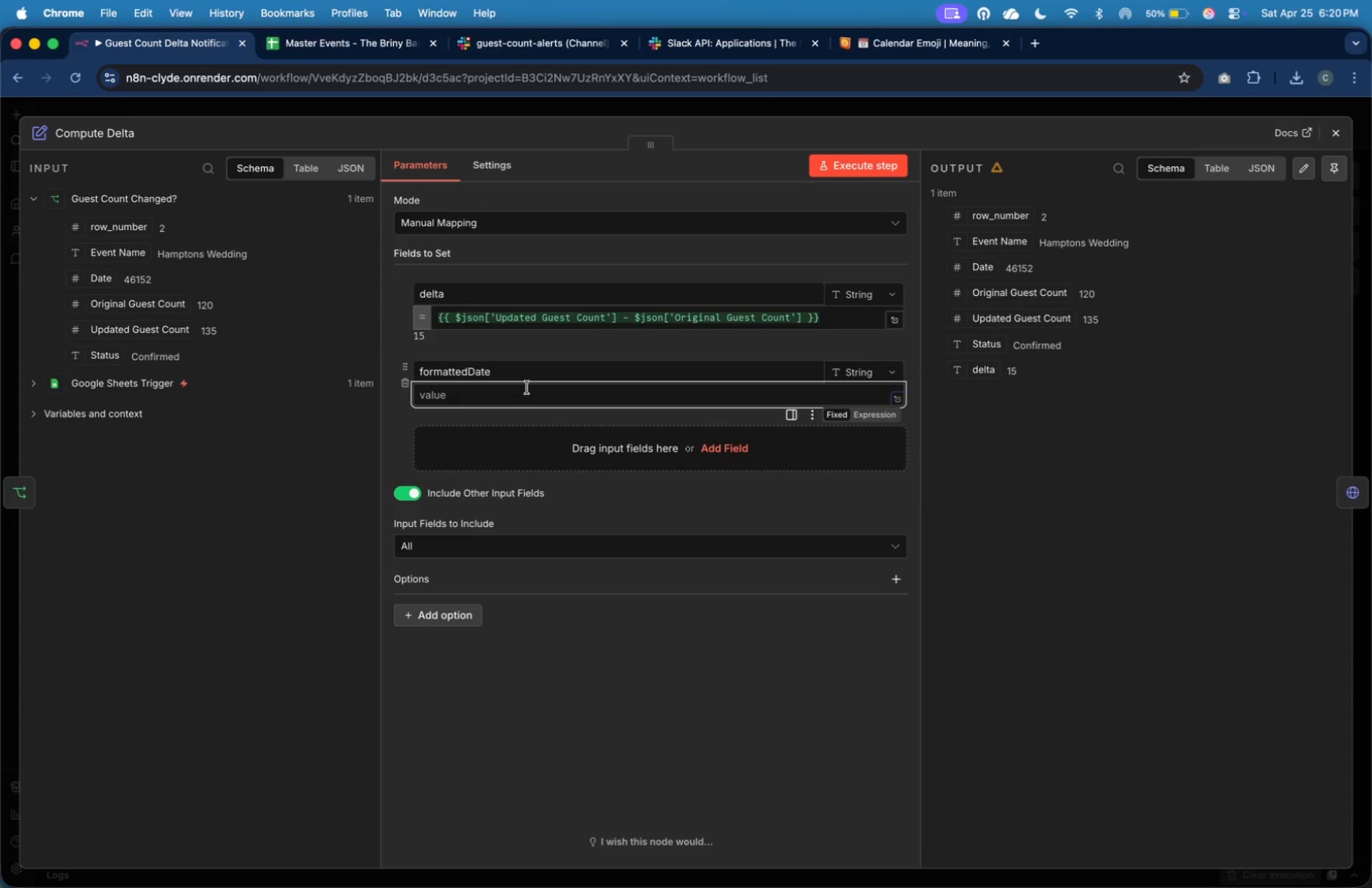 
key(Shift+ShiftLeft)
 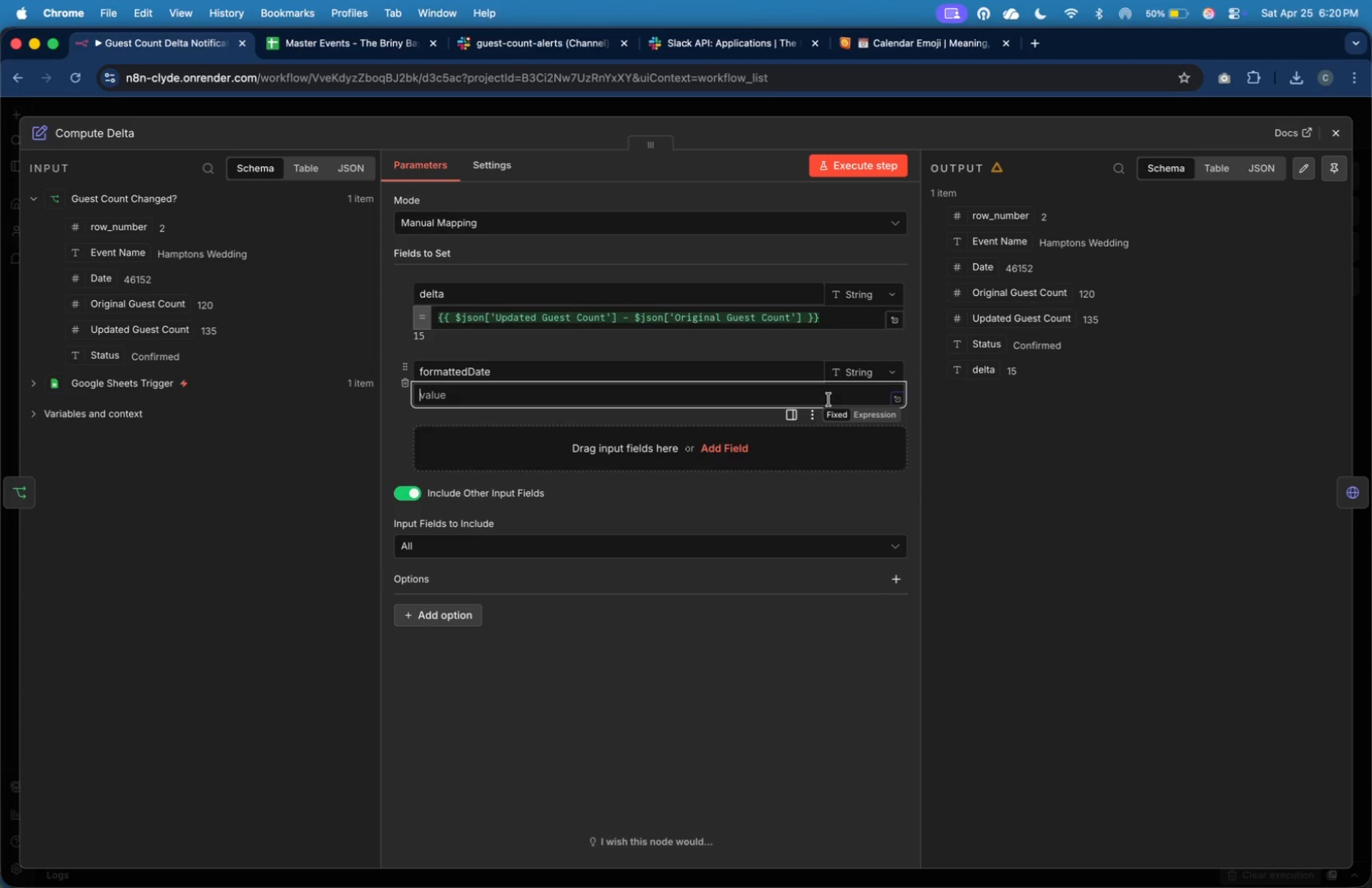 
left_click([867, 416])
 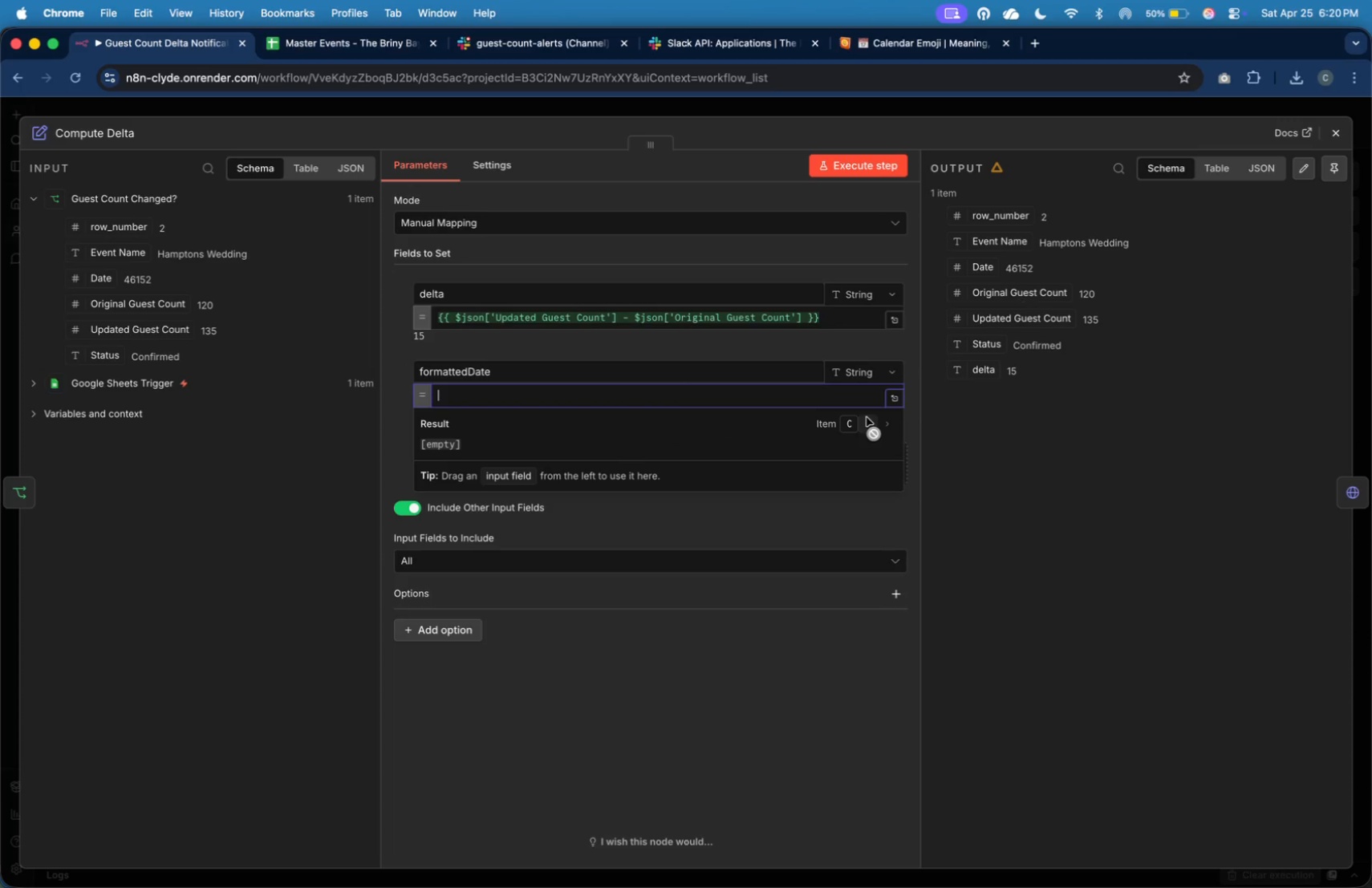 
type({{ new Date(()
 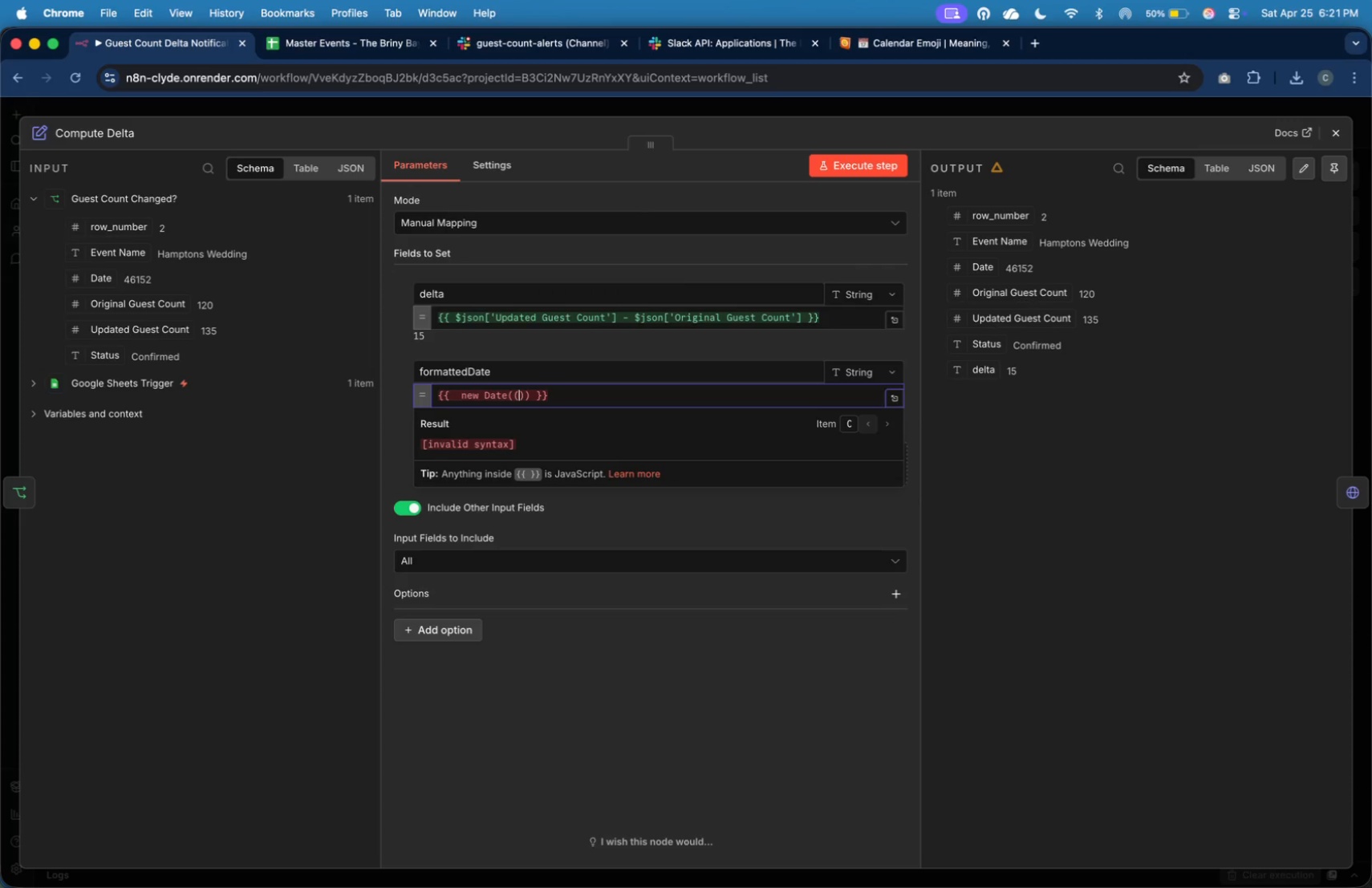 
type($json["Date)
 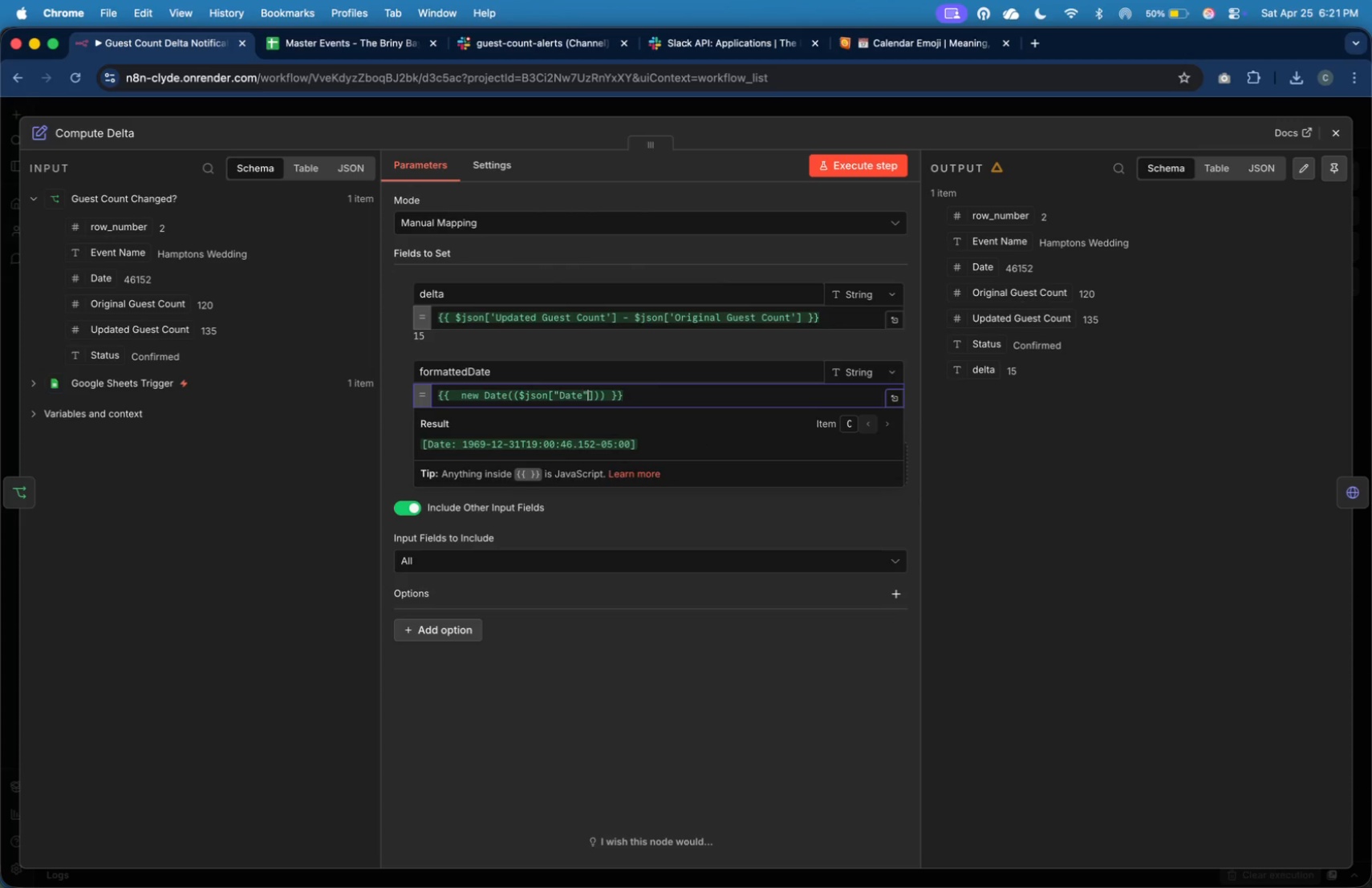 
 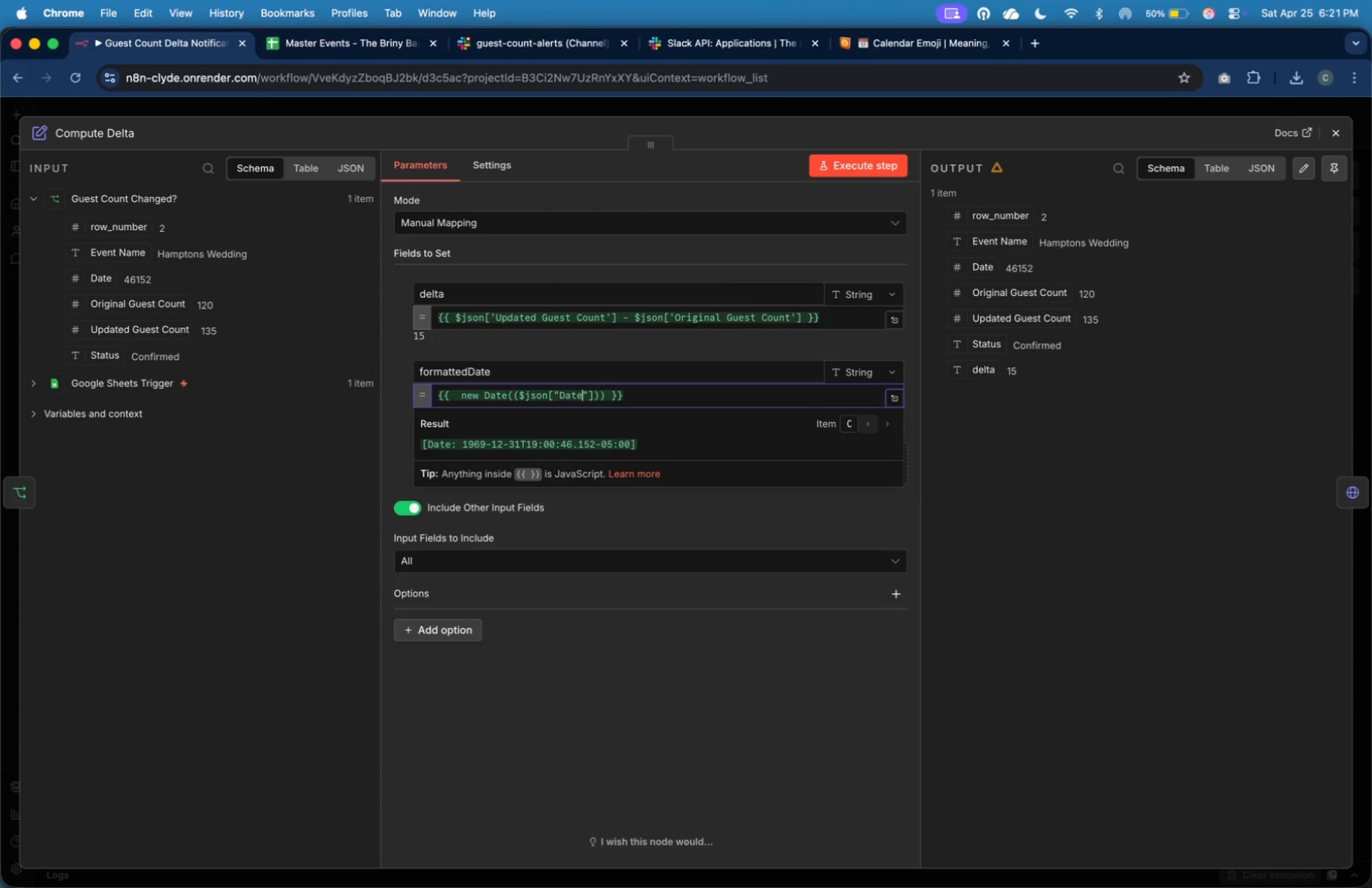 
key(ArrowRight)
 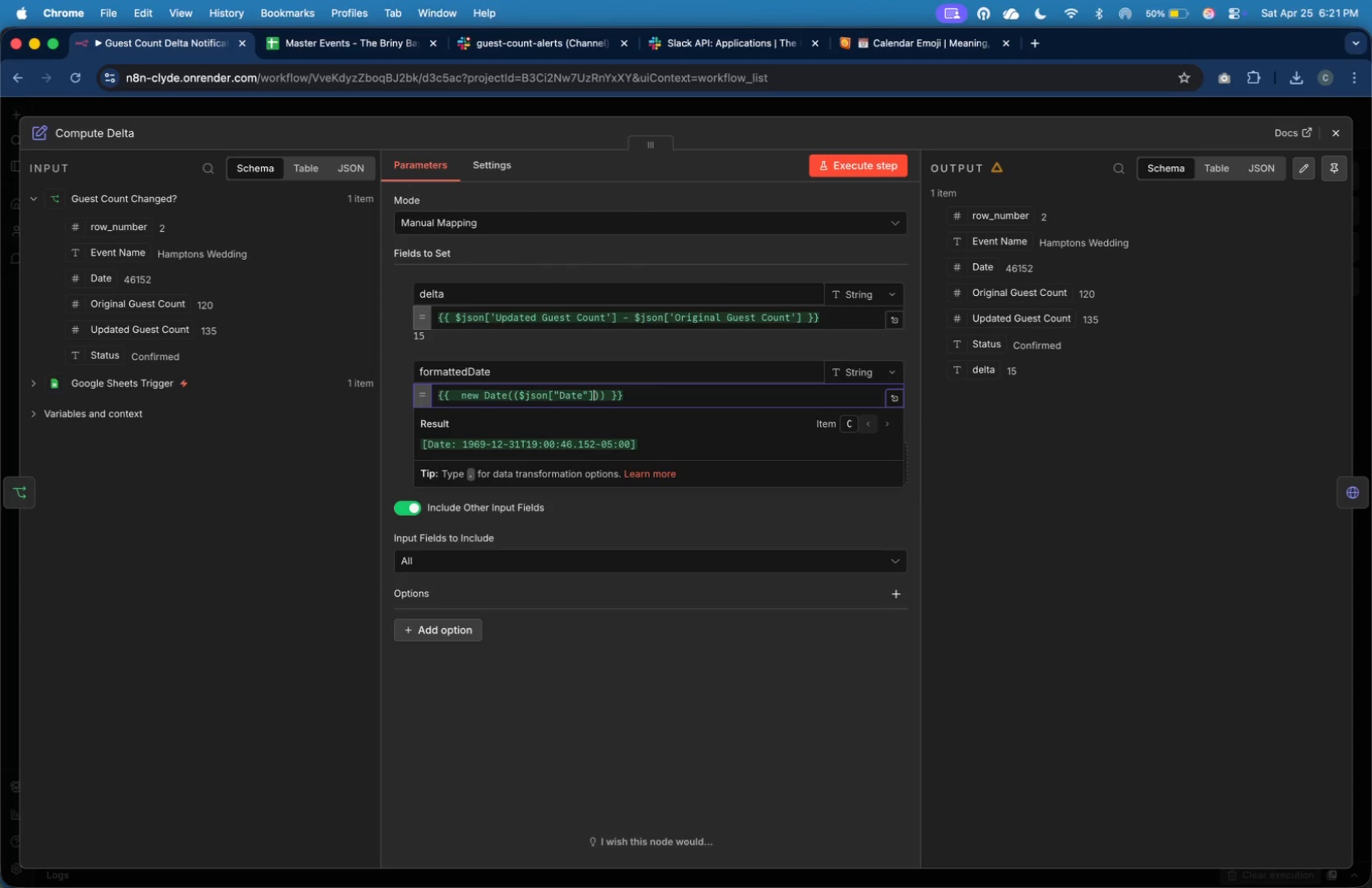 
key(ArrowRight)
 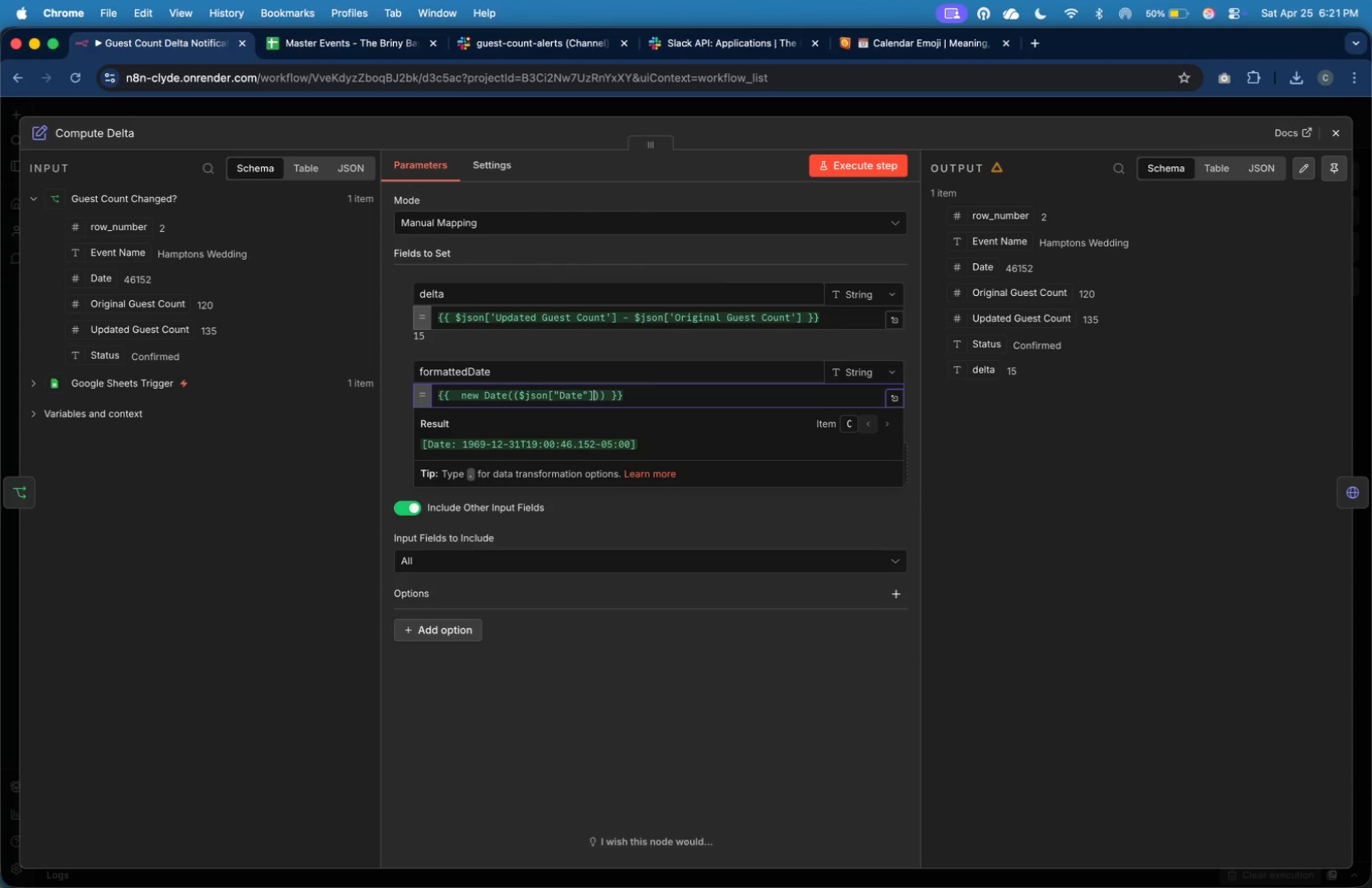 
key(ArrowLeft)
 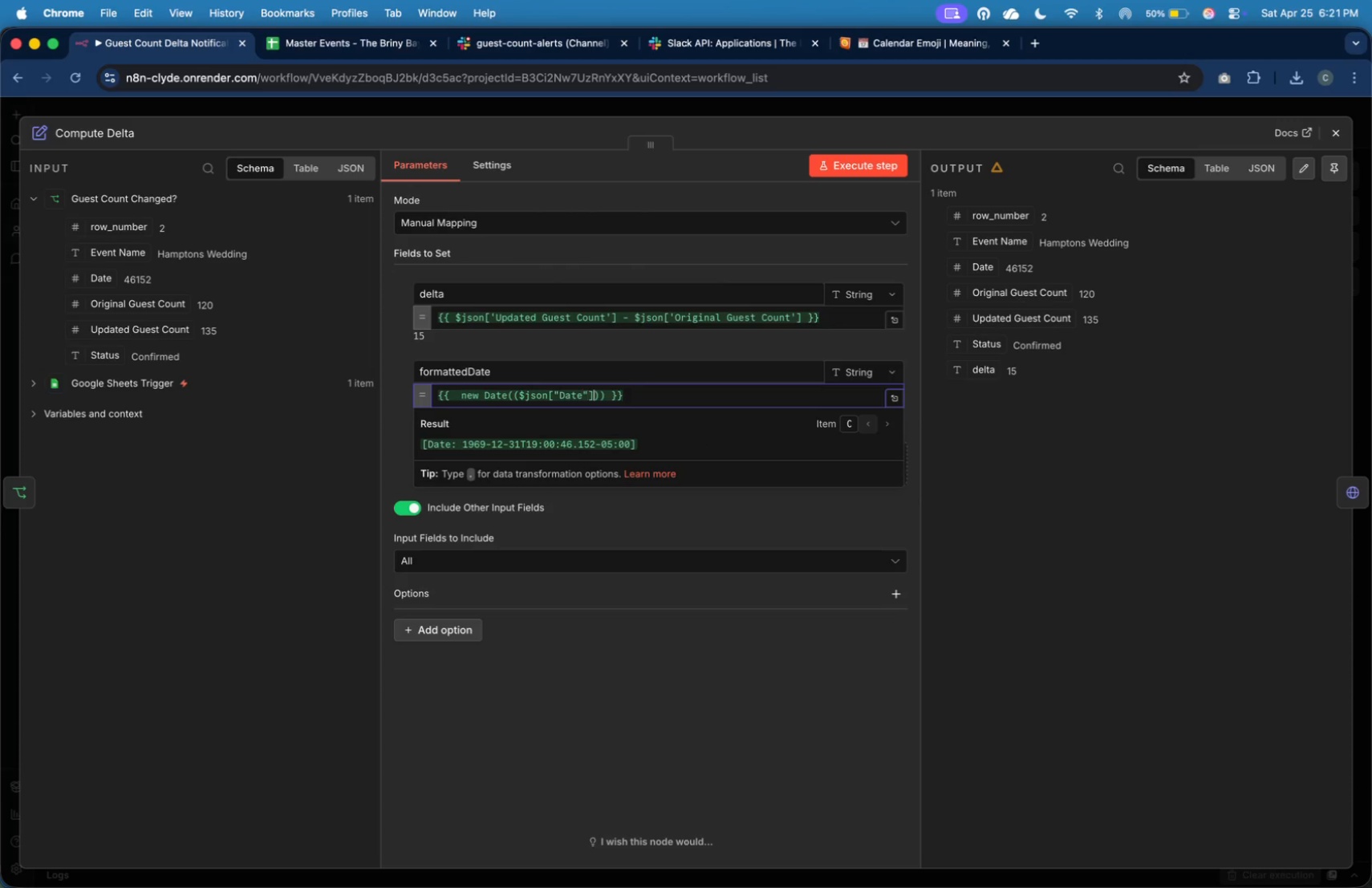 
key(ArrowRight)
 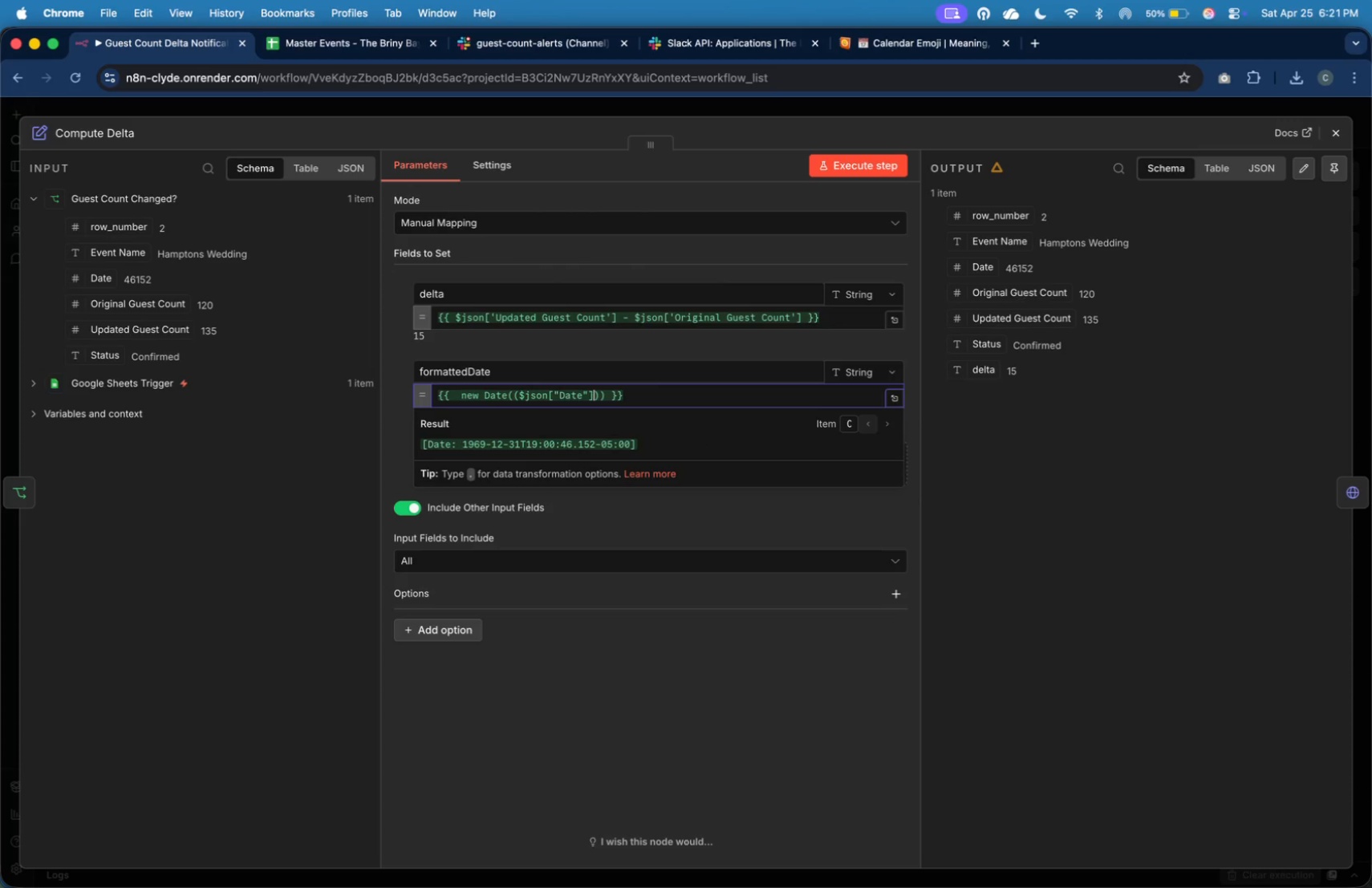 
type( - 25569)
 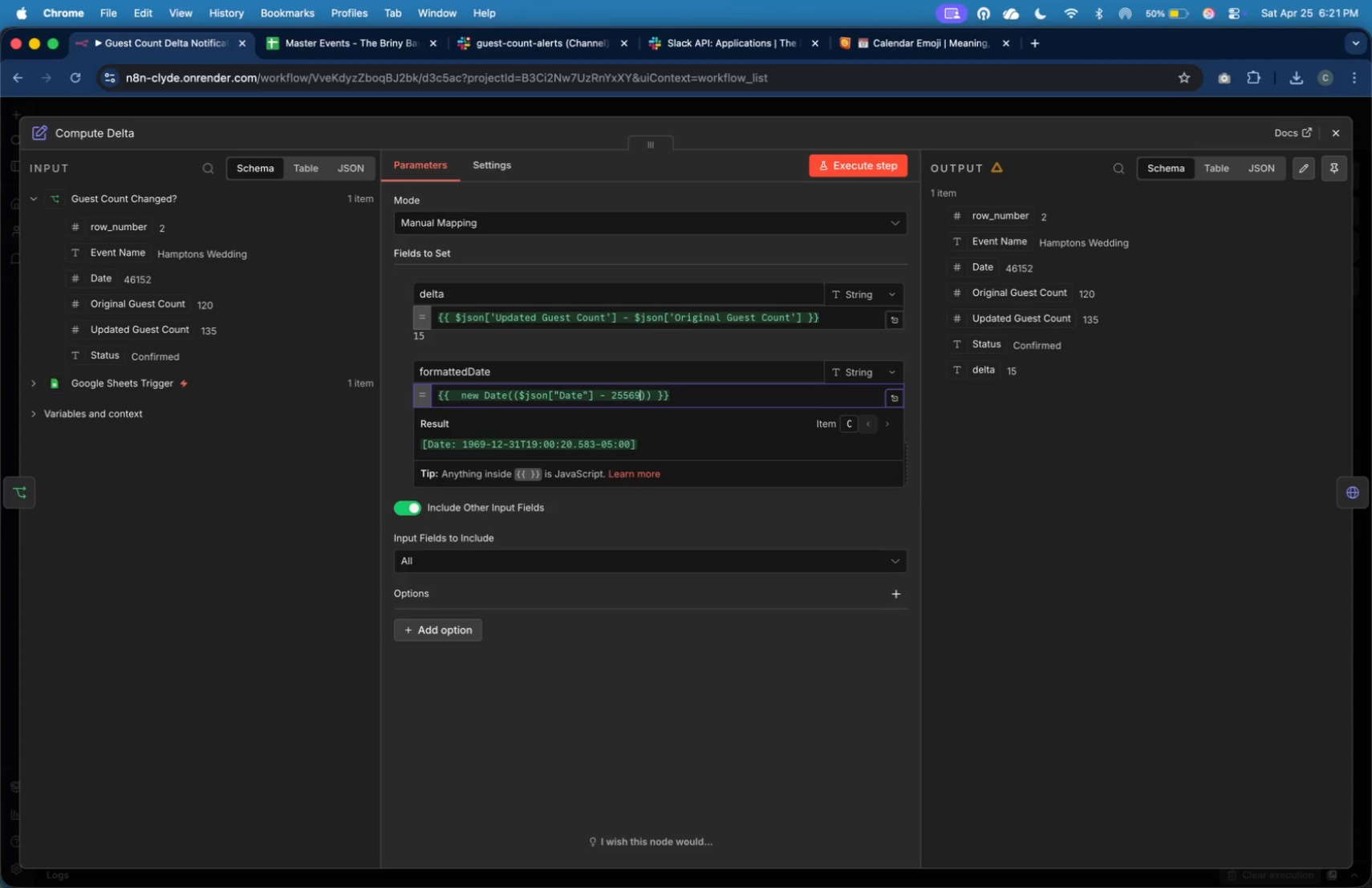 
key(ArrowRight)
 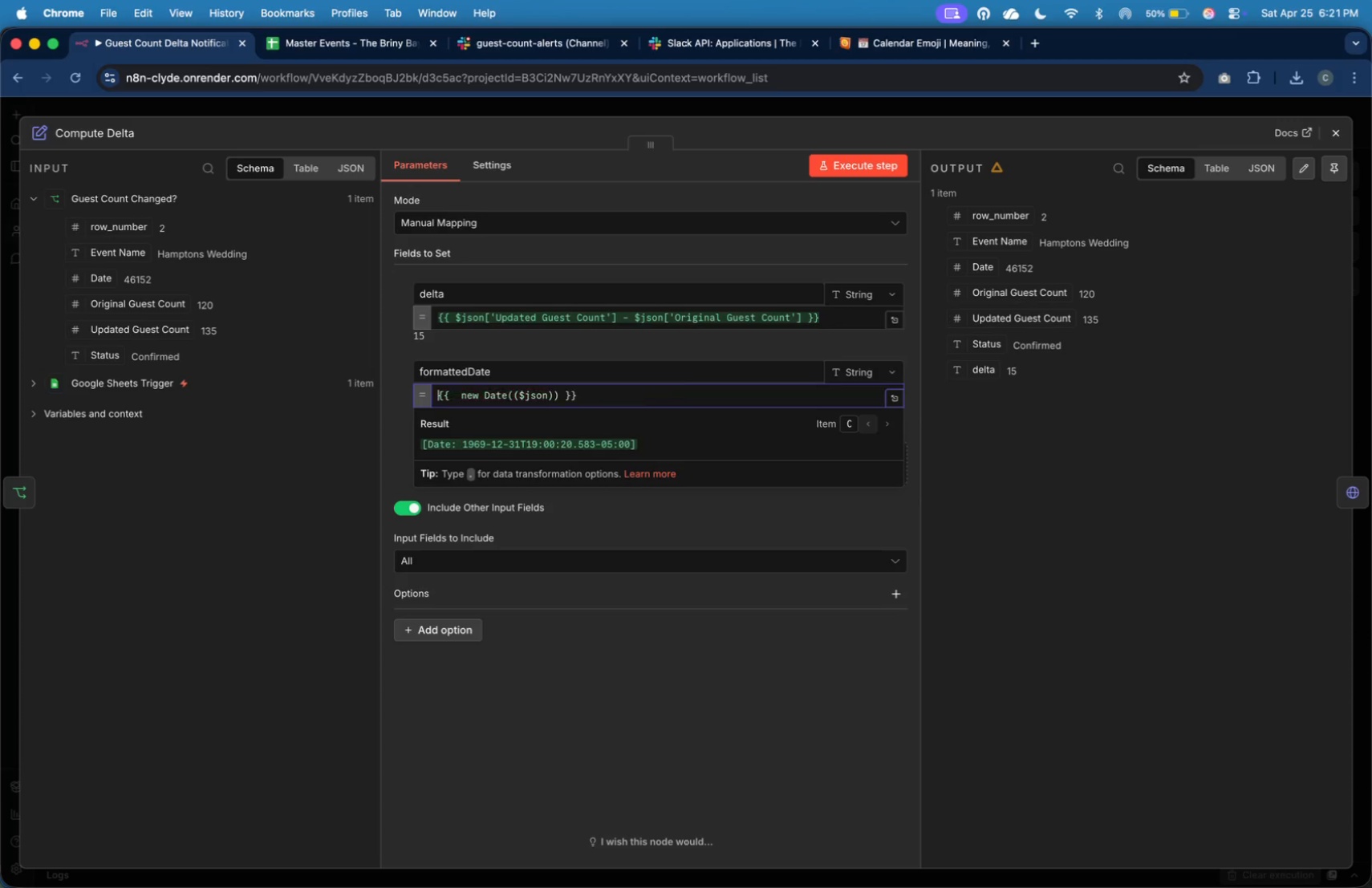 
key(Space)
 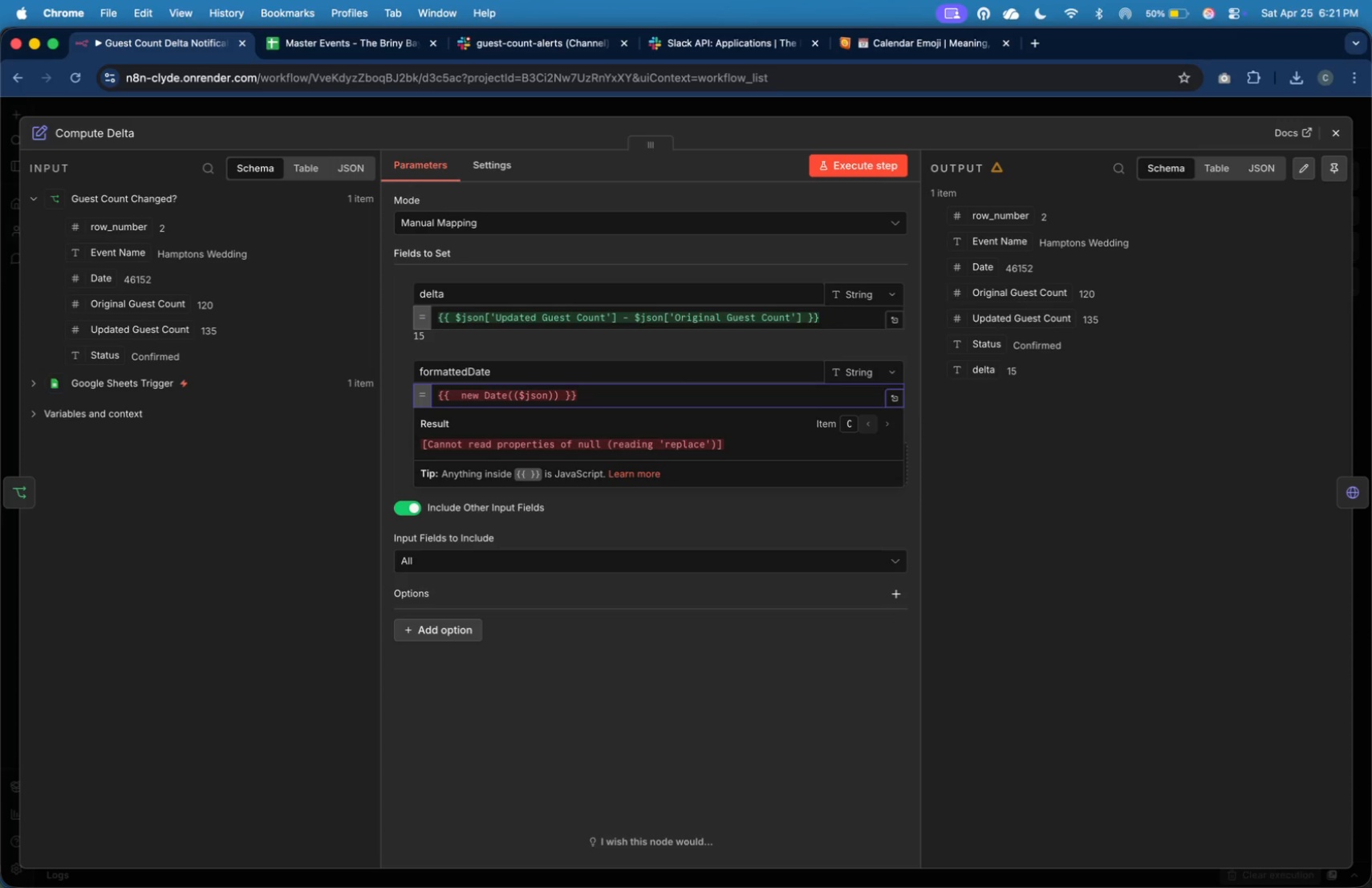 
hold_key(key=ArrowRight, duration=1.5)
 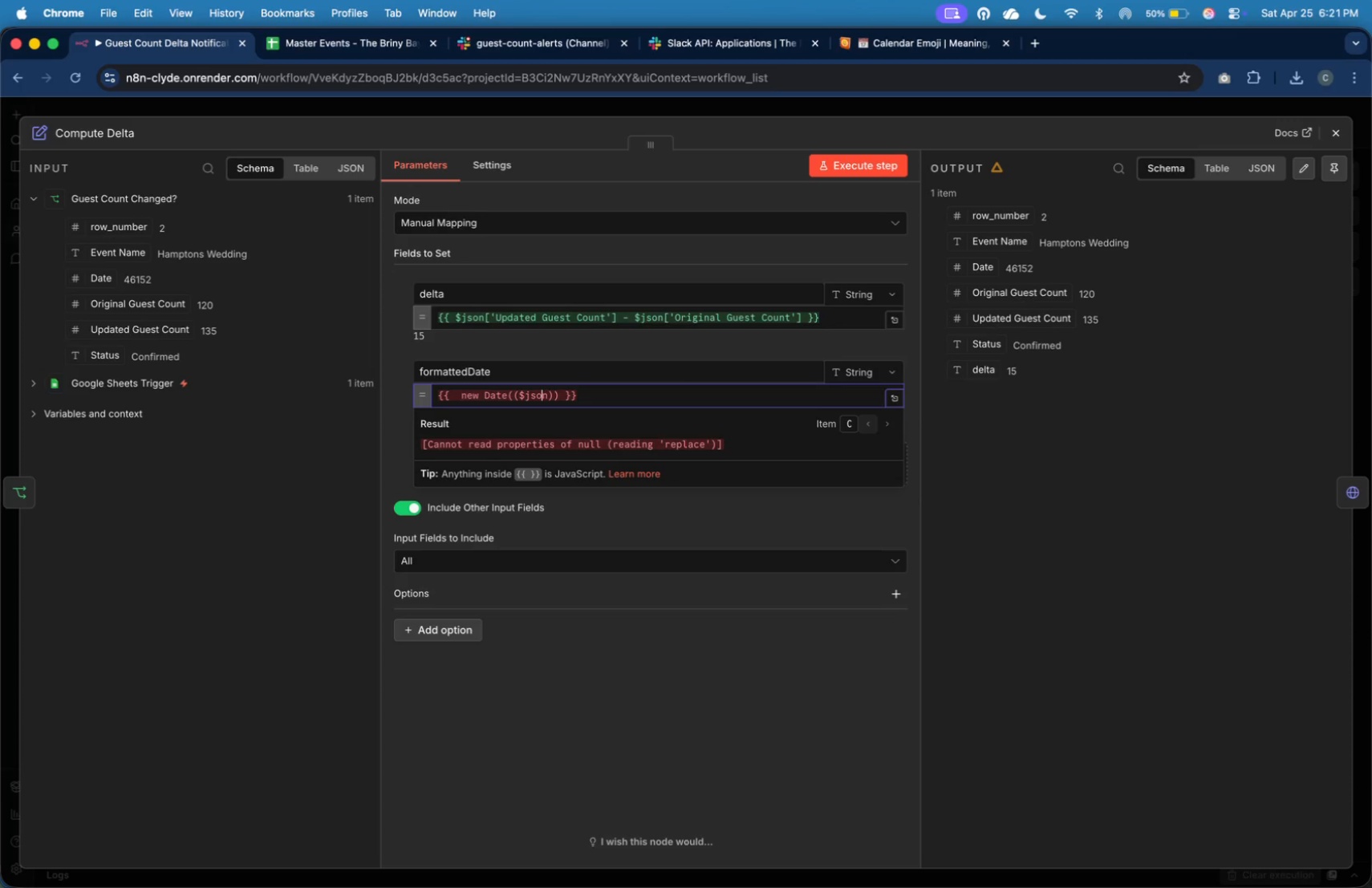 
hold_key(key=ArrowRight, duration=0.31)
 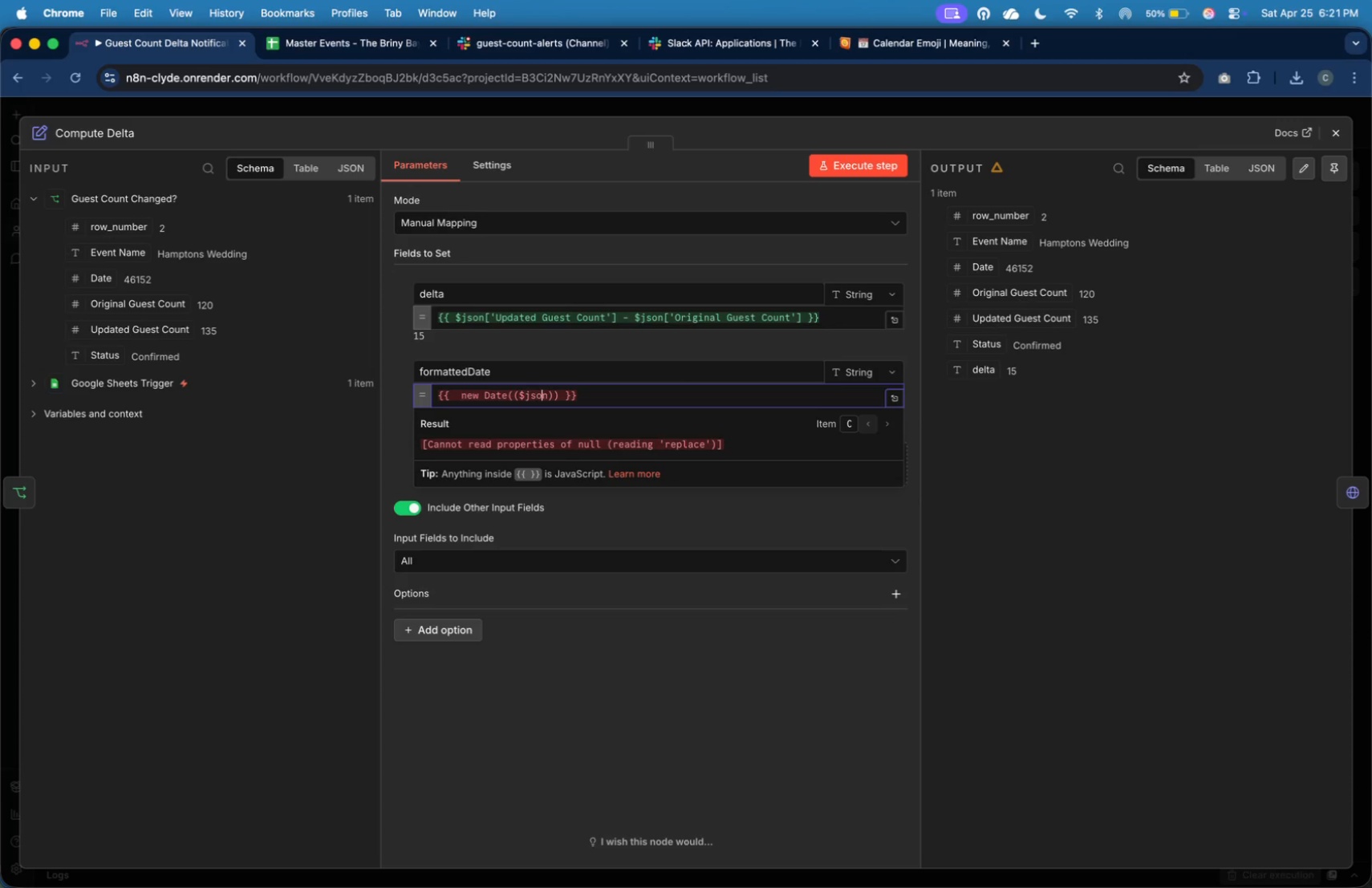 
key(ArrowRight)
 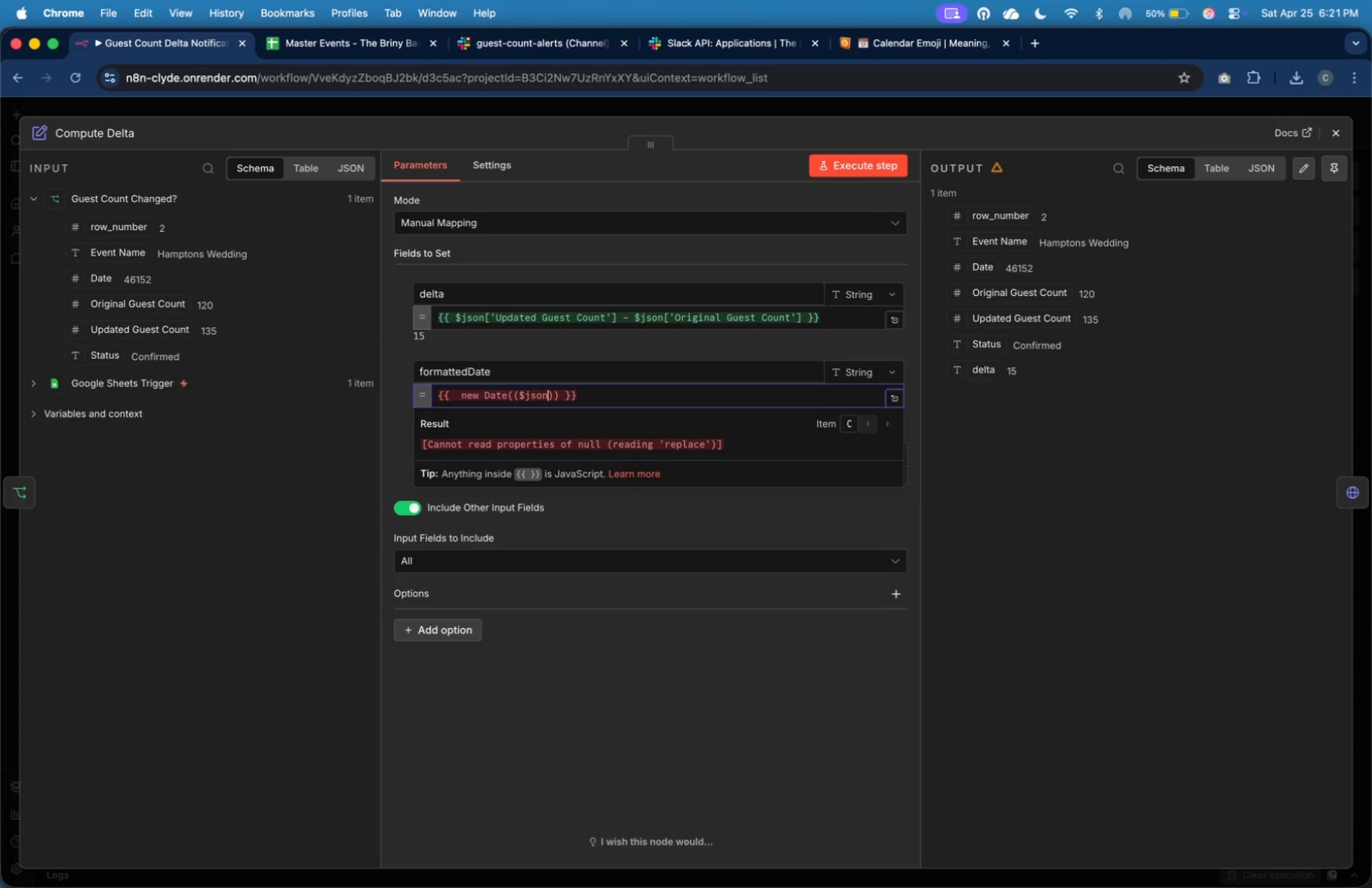 
key(ArrowRight)
 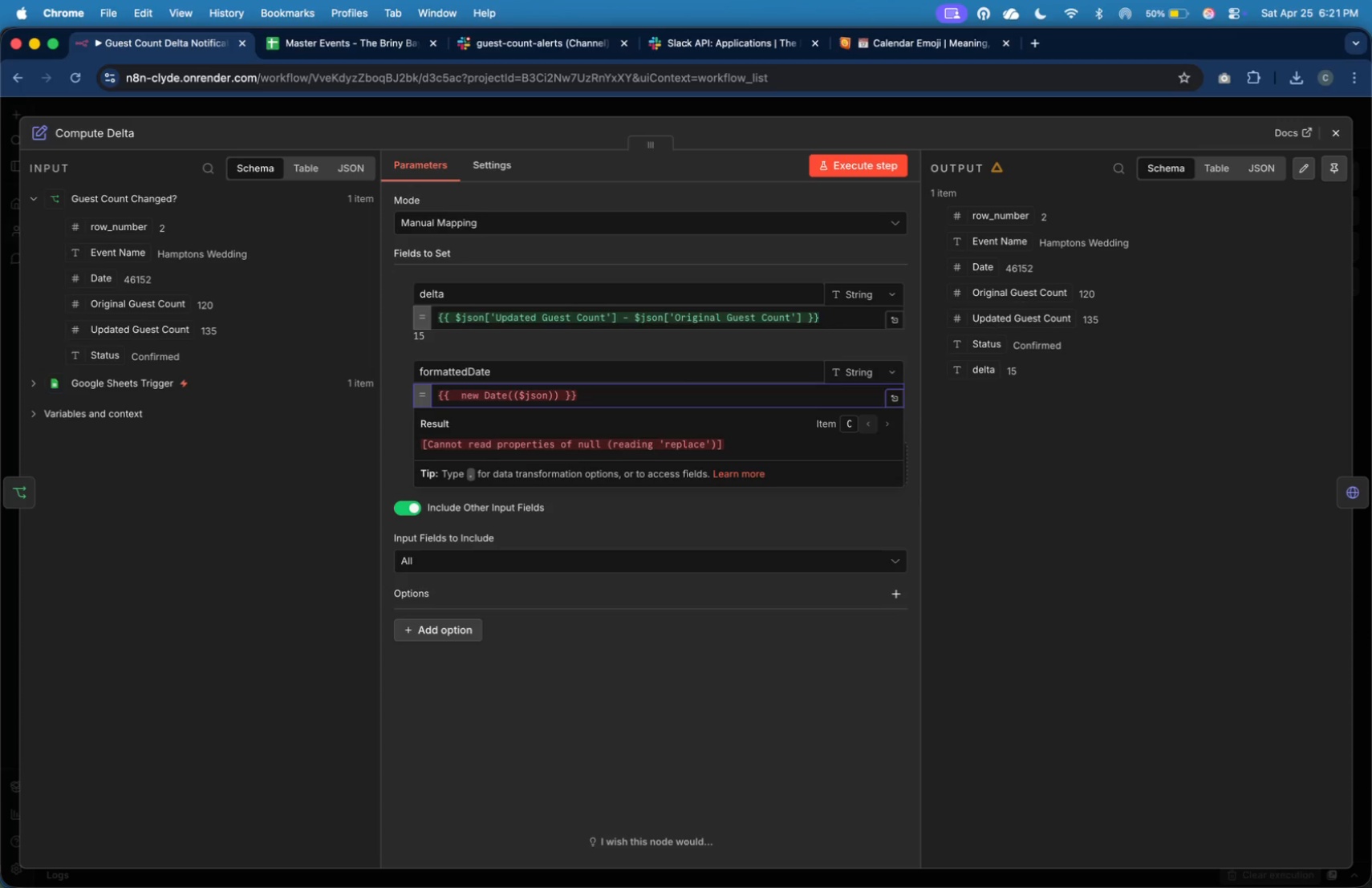 
type(["Date)
 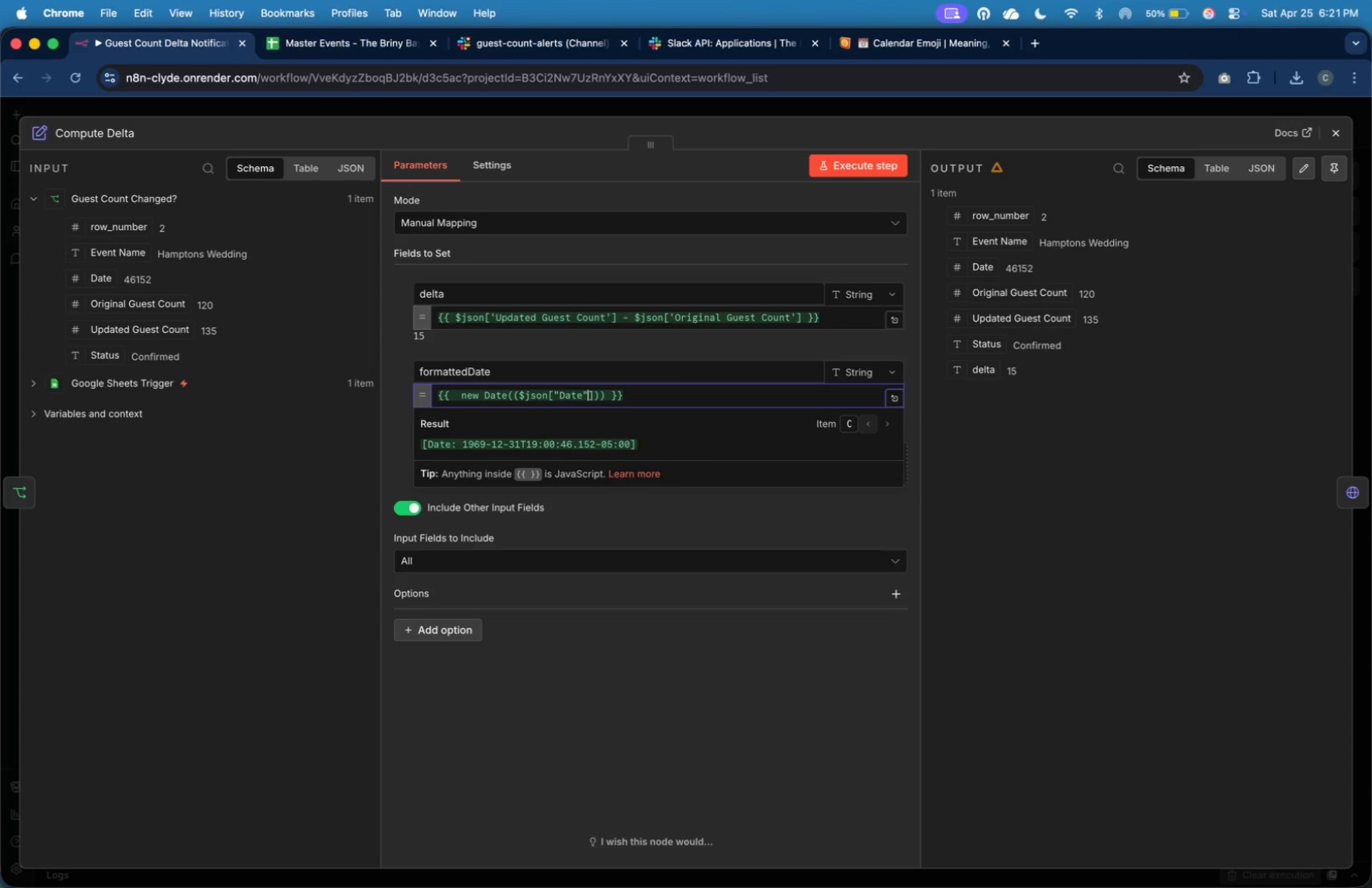 
 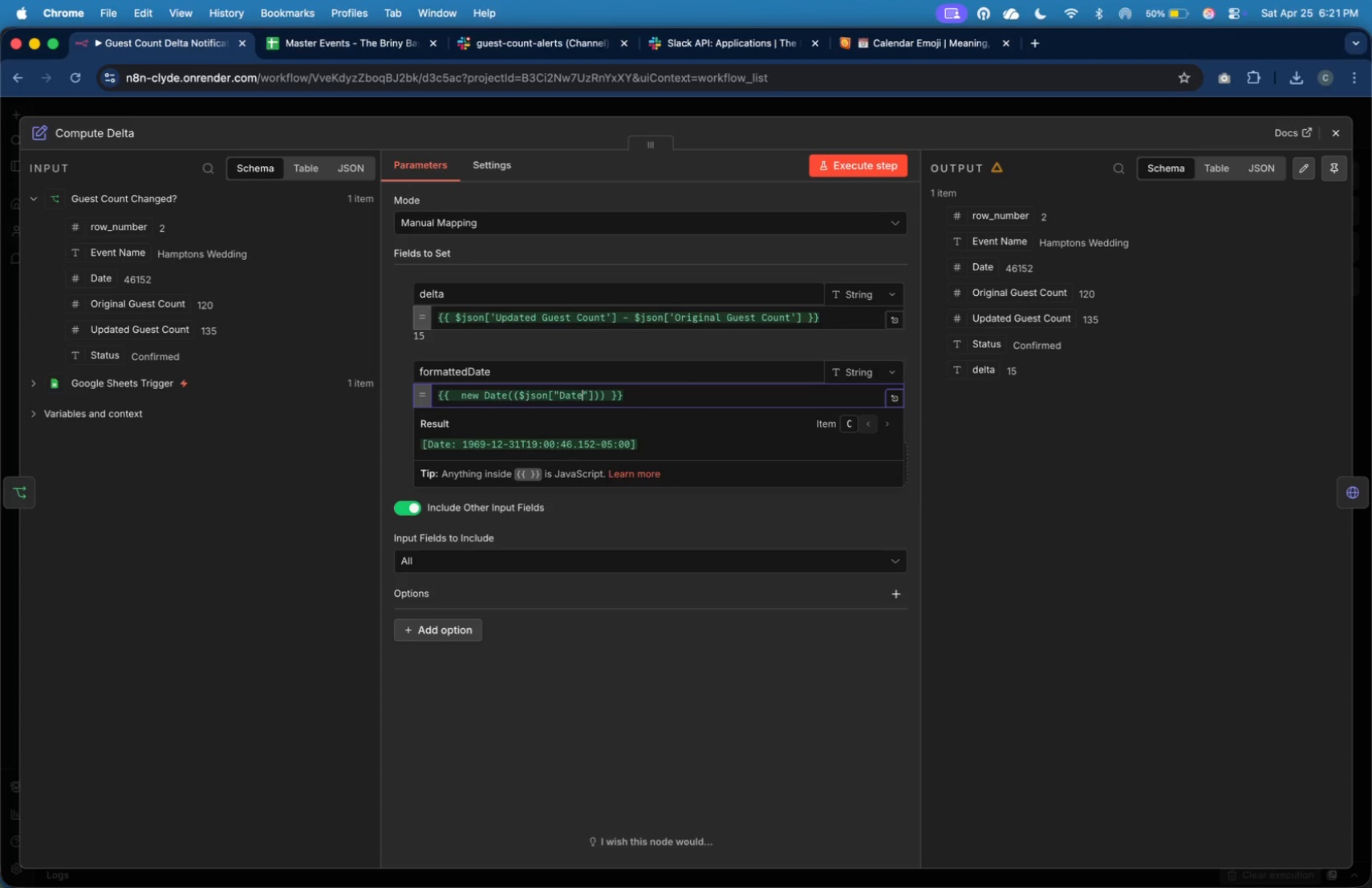 
key(ArrowRight)
 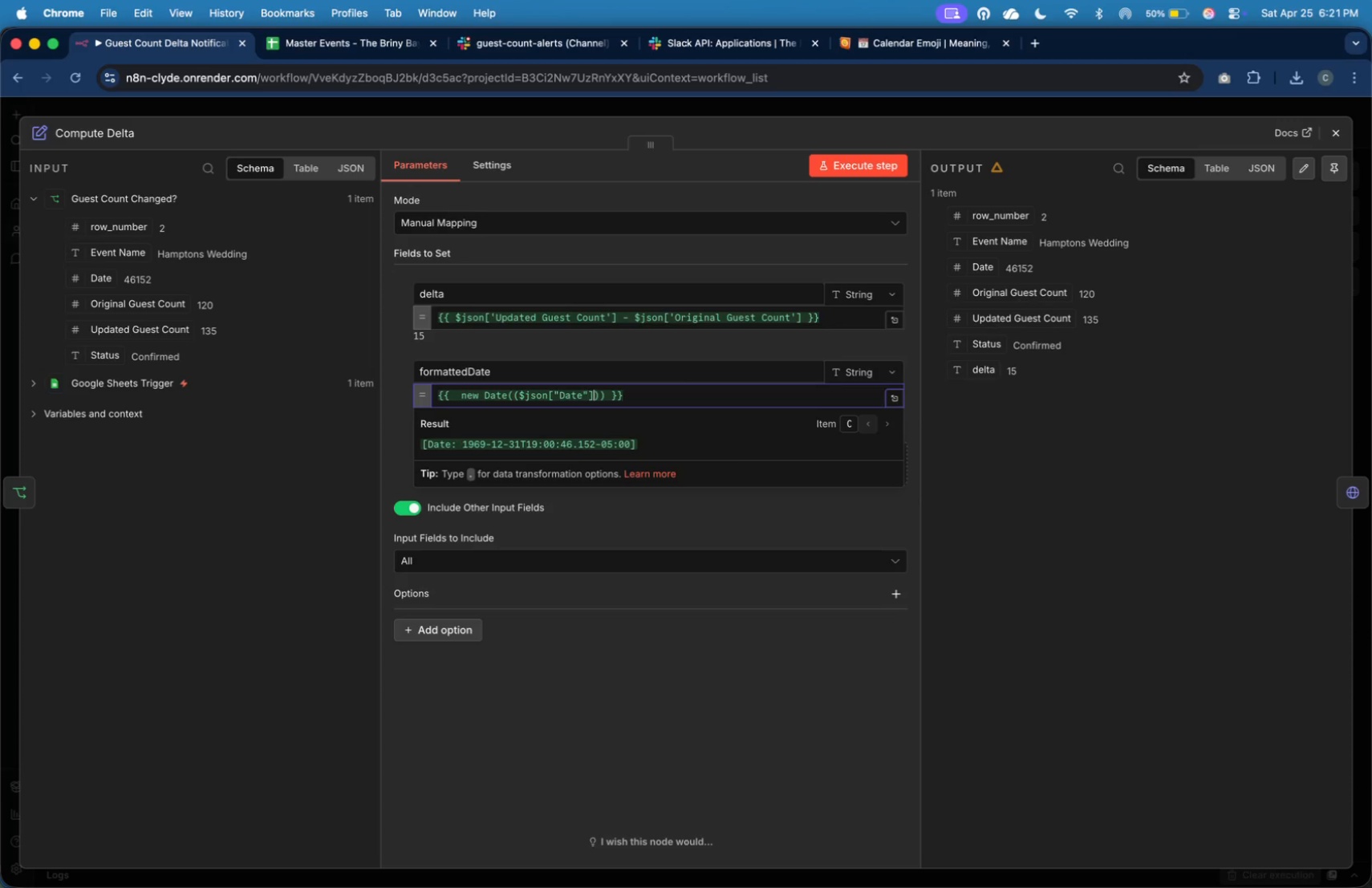 
key(ArrowRight)
 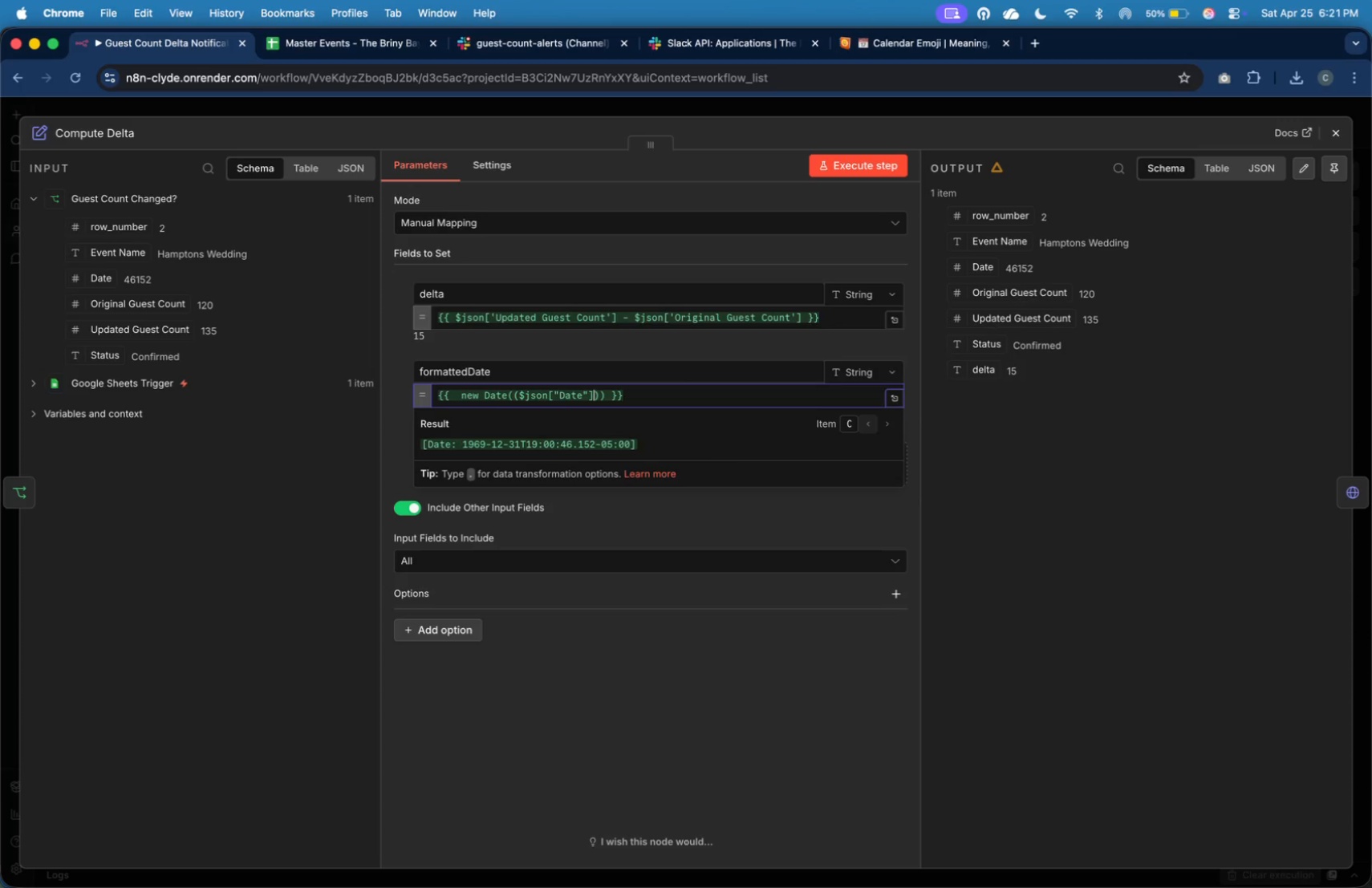 
type( - 25569)
 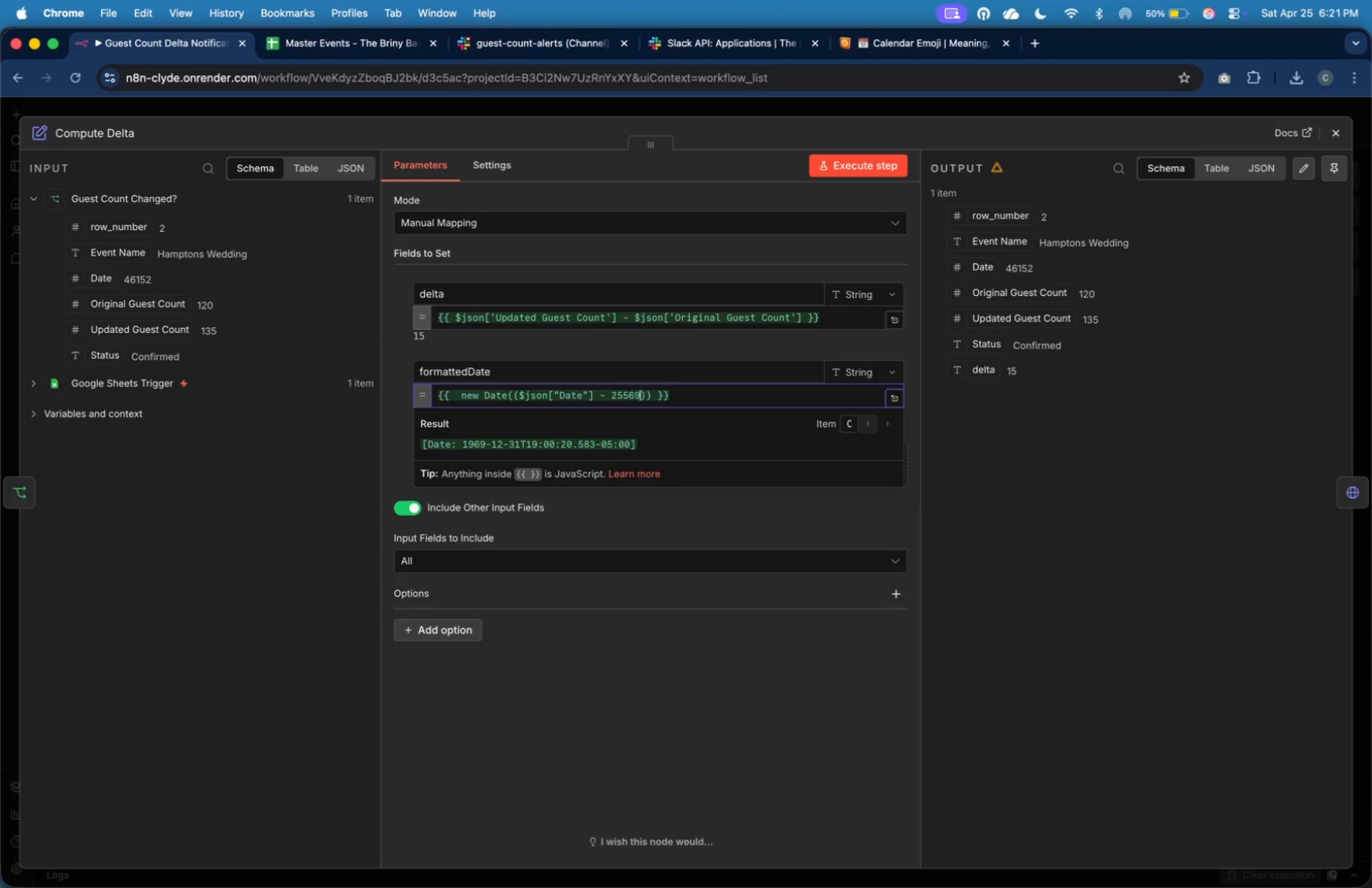 
key(ArrowRight)
 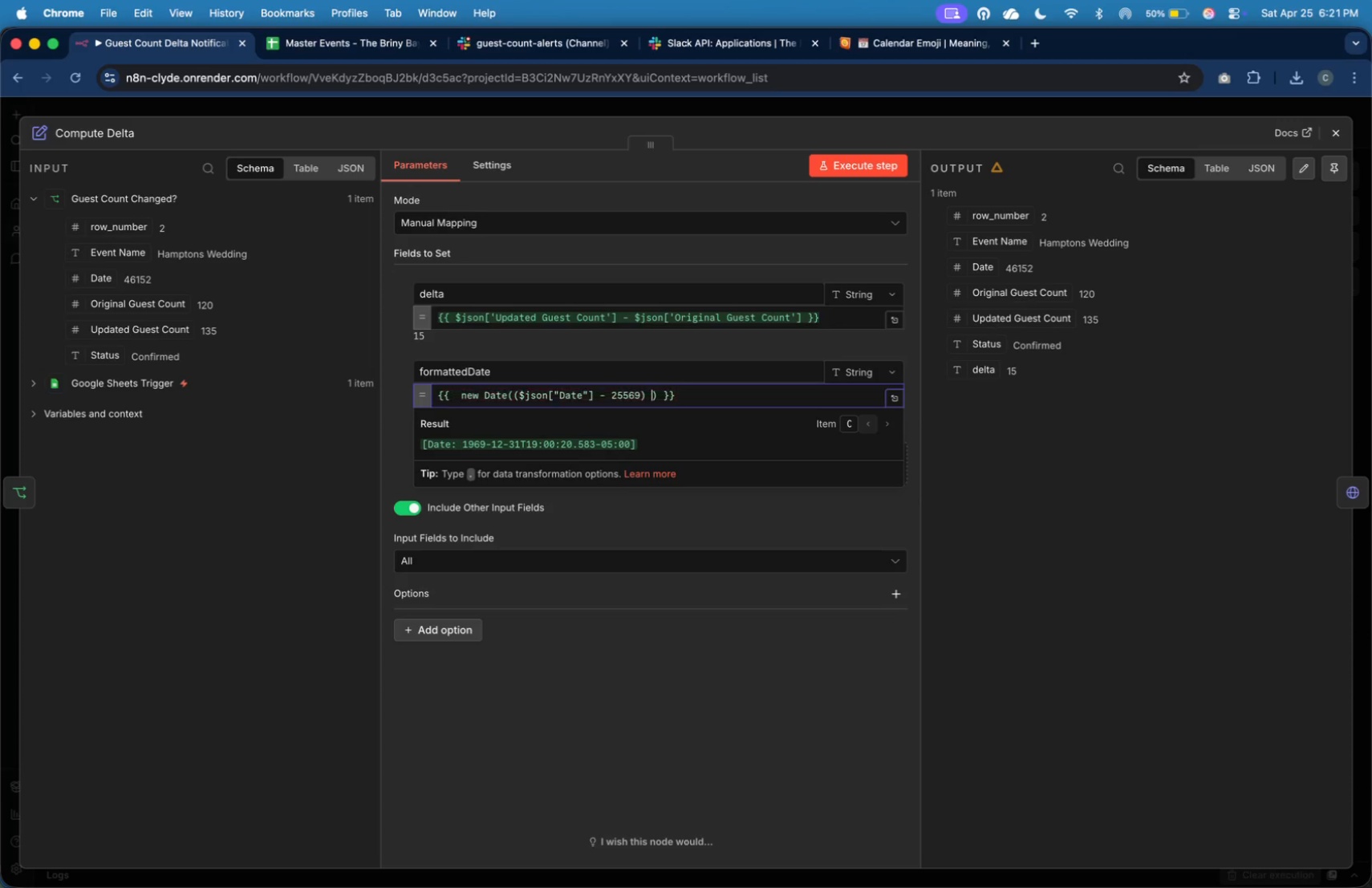 
type( * 8640)
 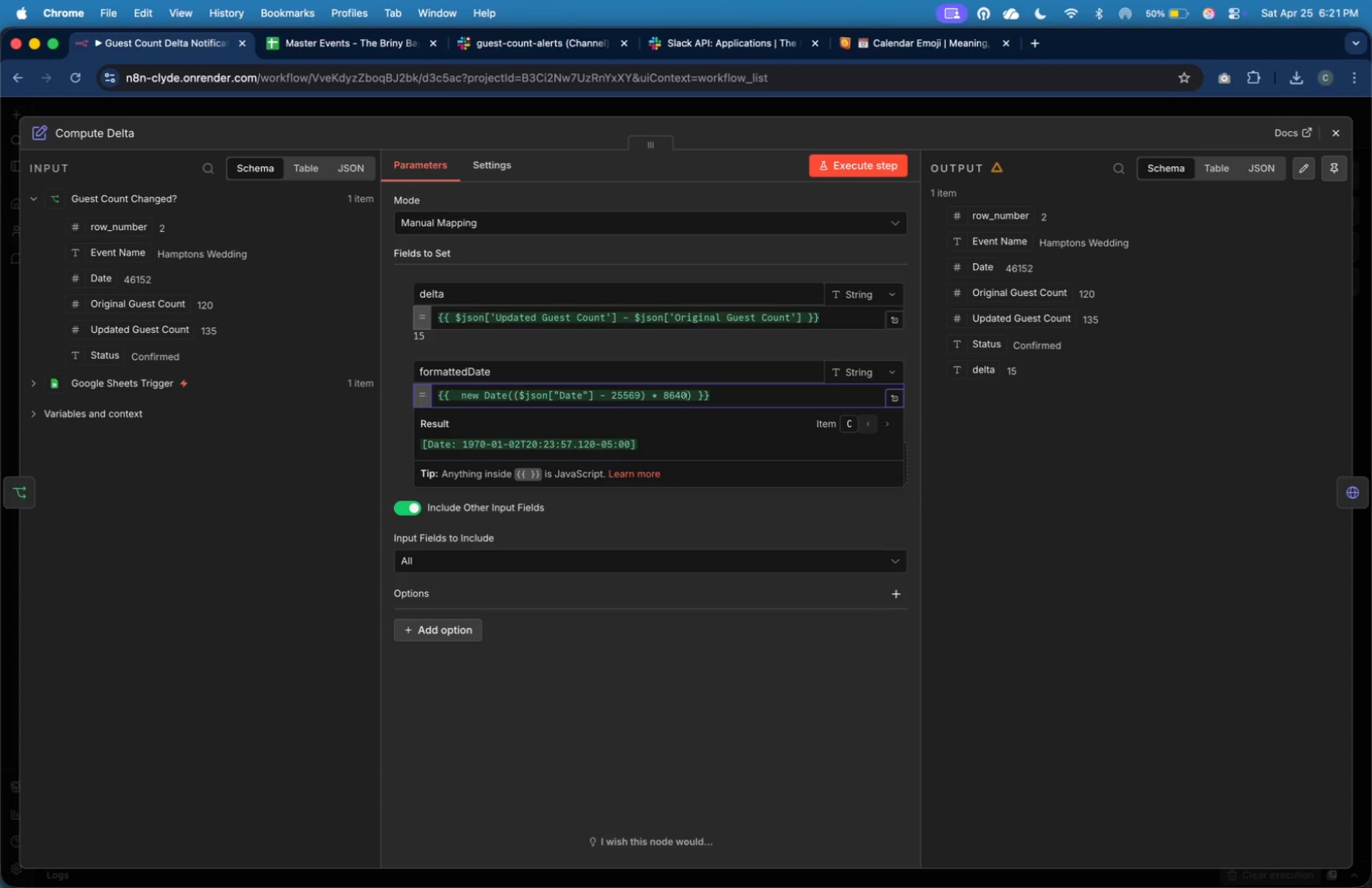 
type(0000)
 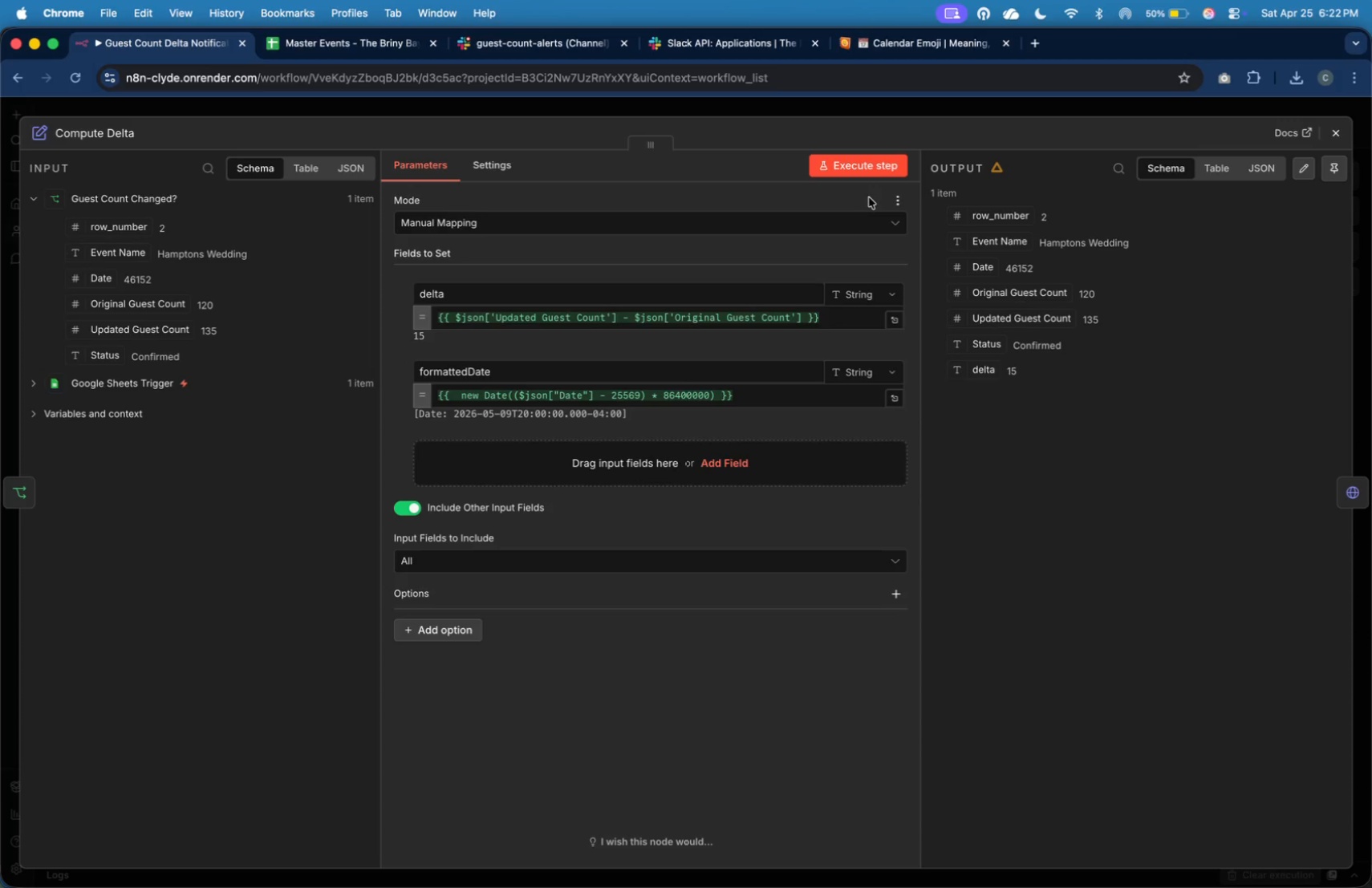 
wait(24.47)
 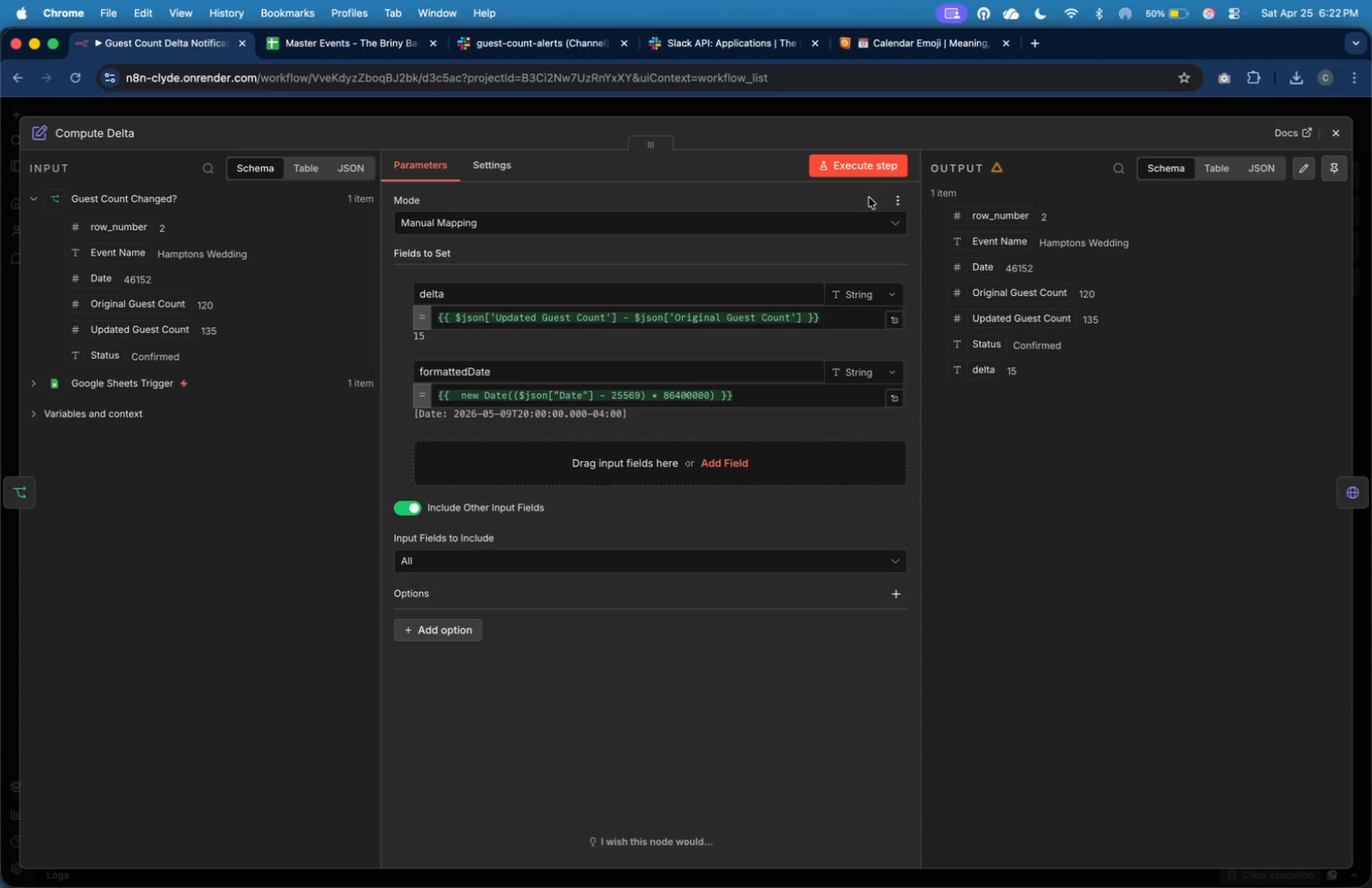 
left_click([720, 396])
 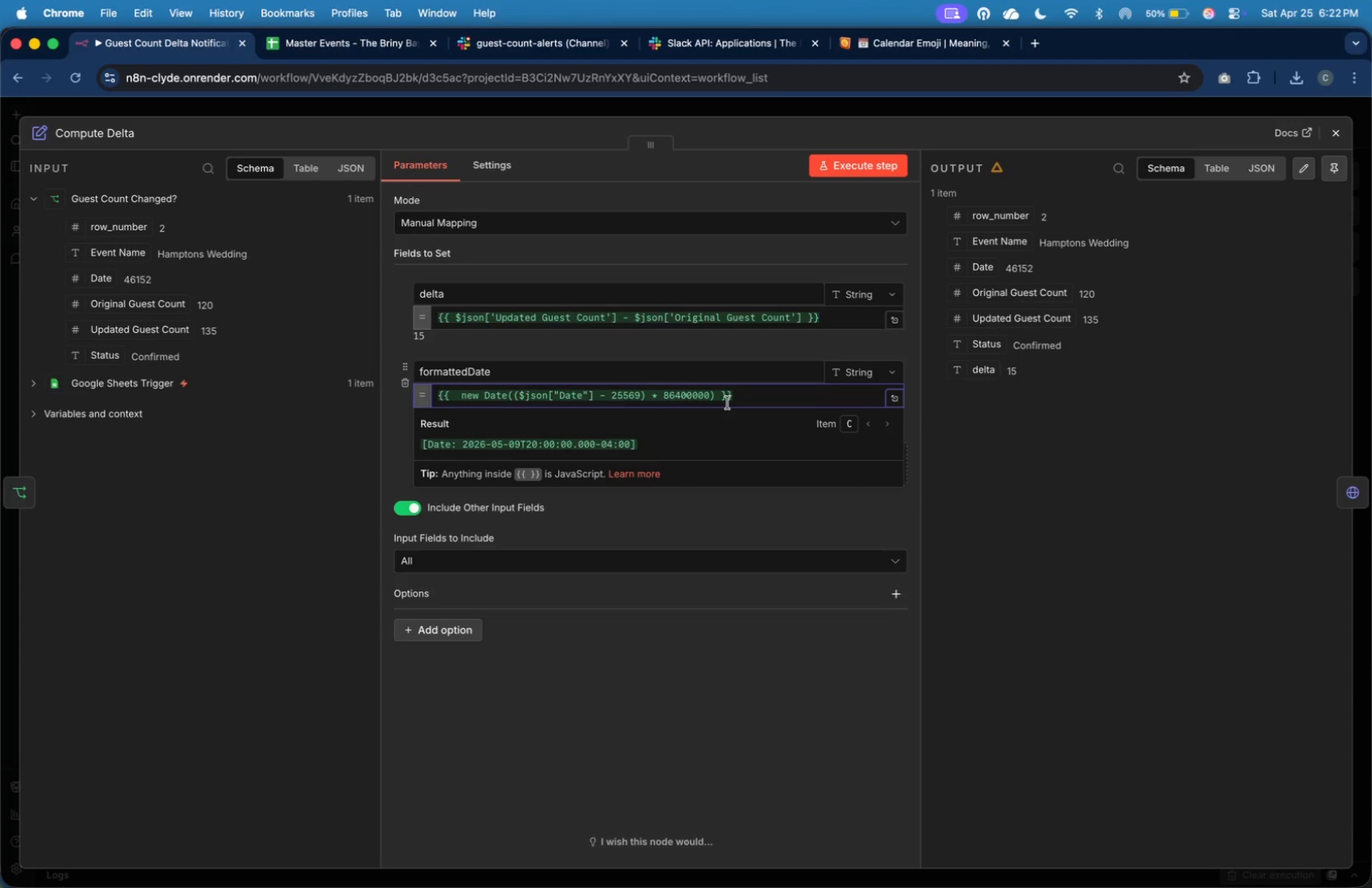 
key(ArrowLeft)
 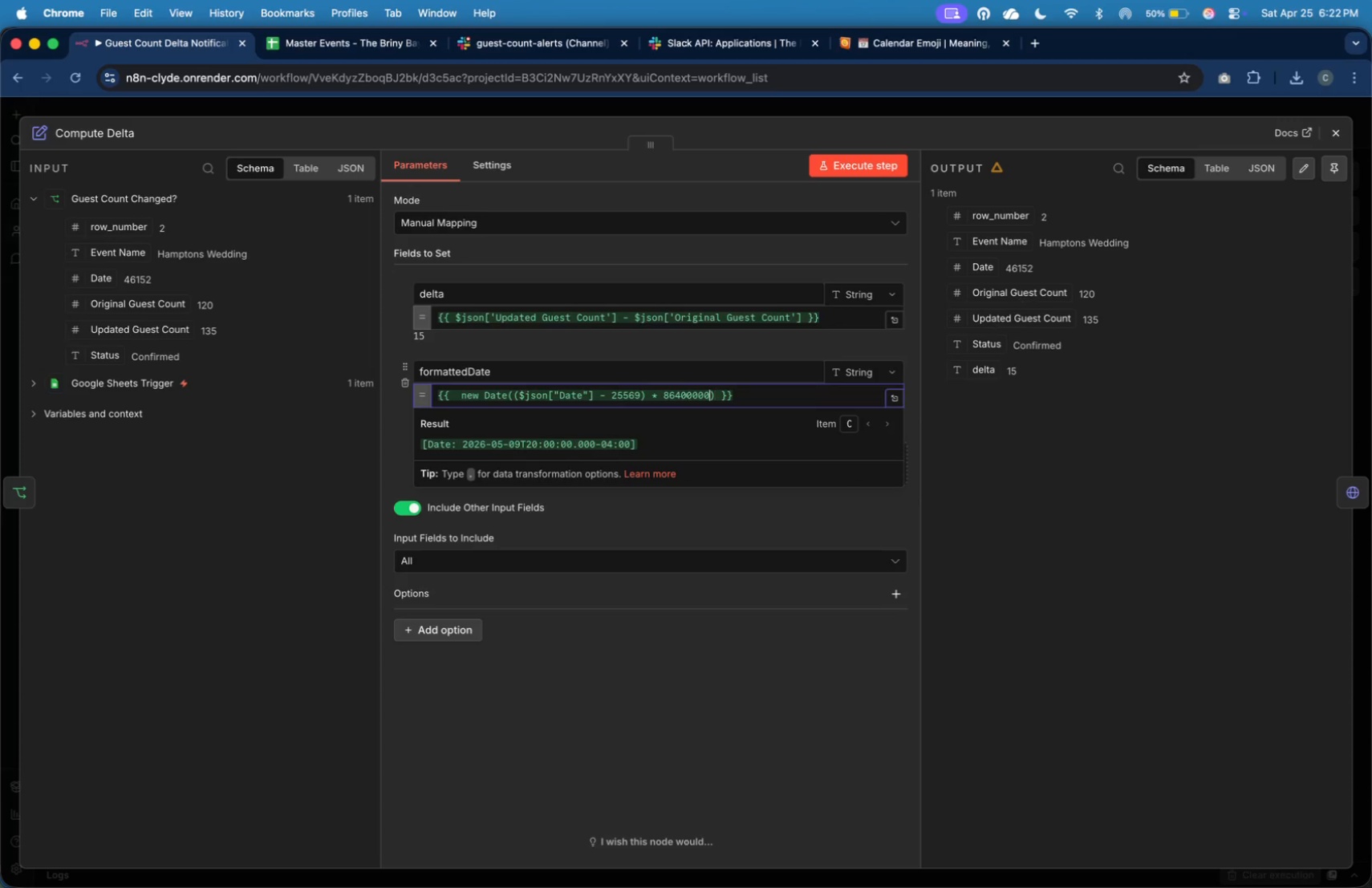 
key(ArrowLeft)
 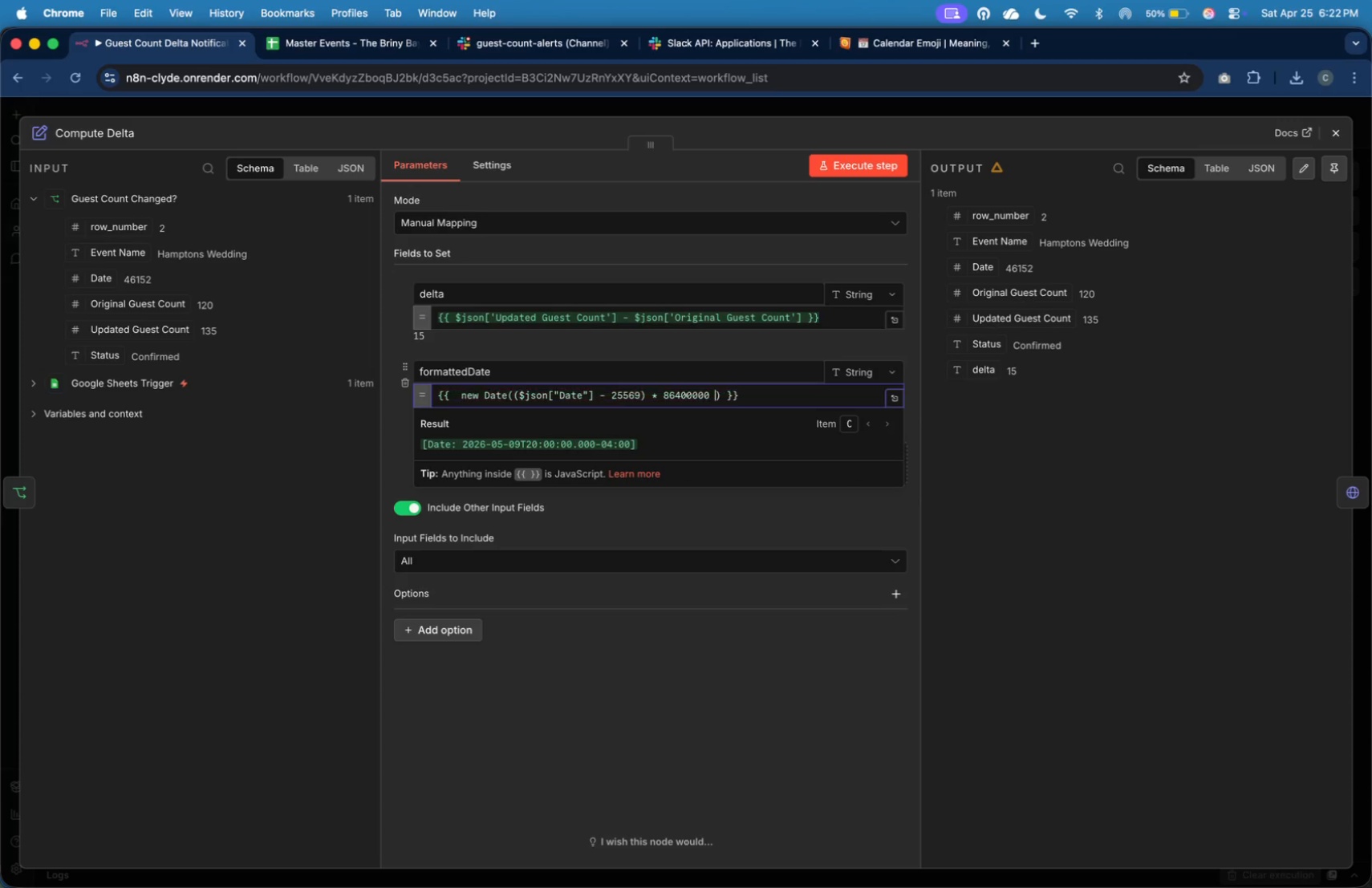 
key(Space)
 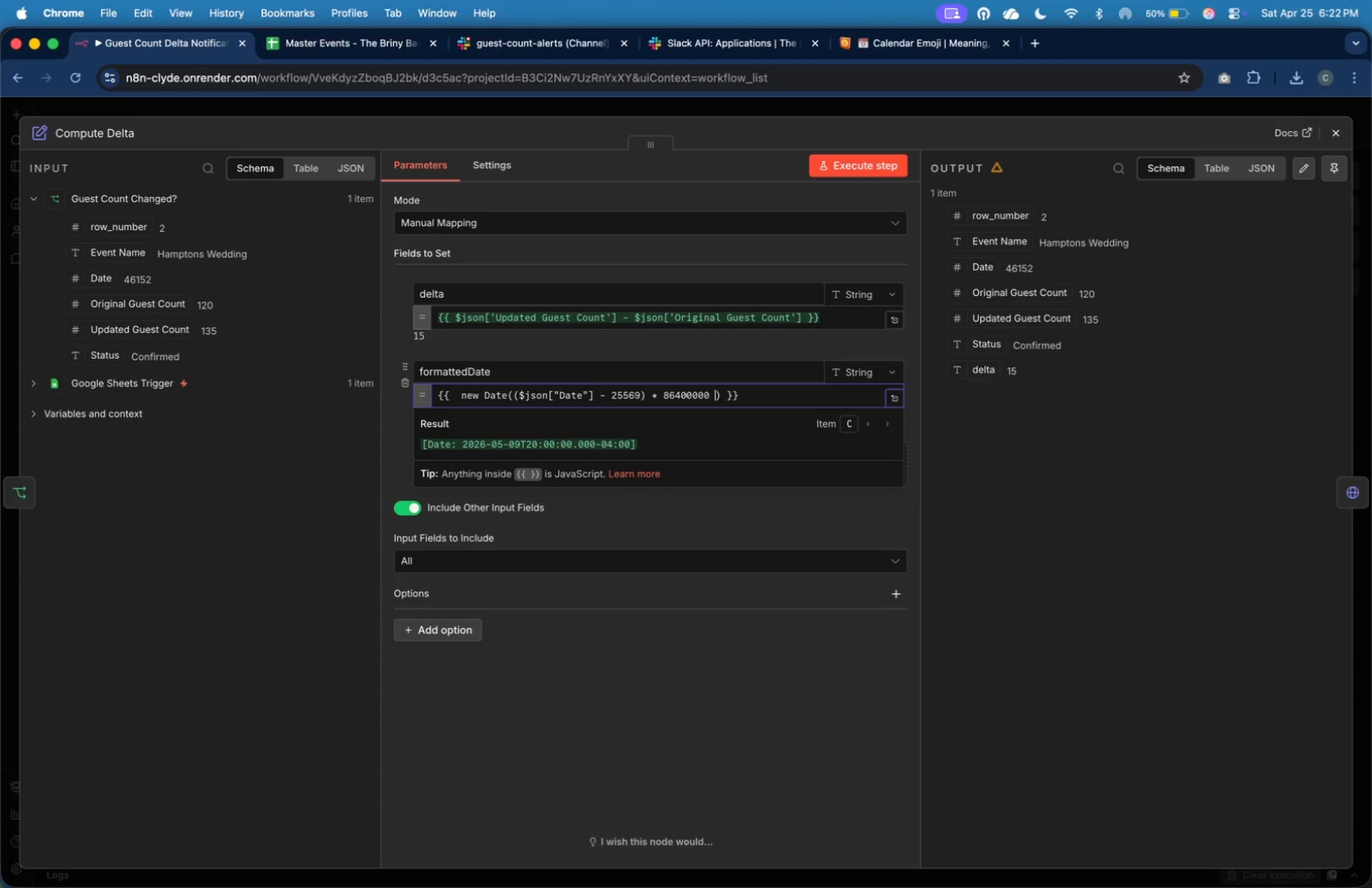 
key(Shift+Equal)
 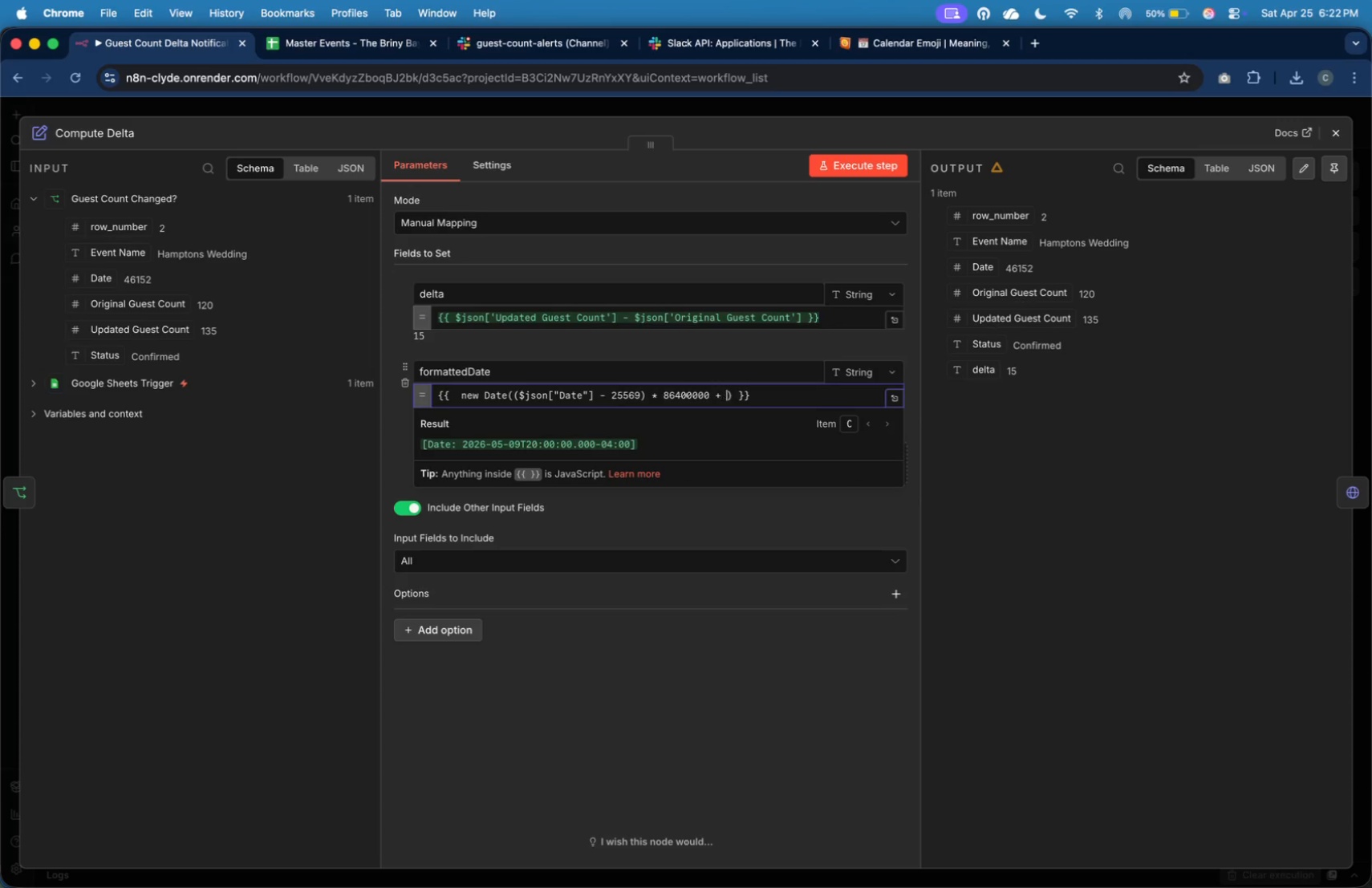 
key(Shift+Space)
 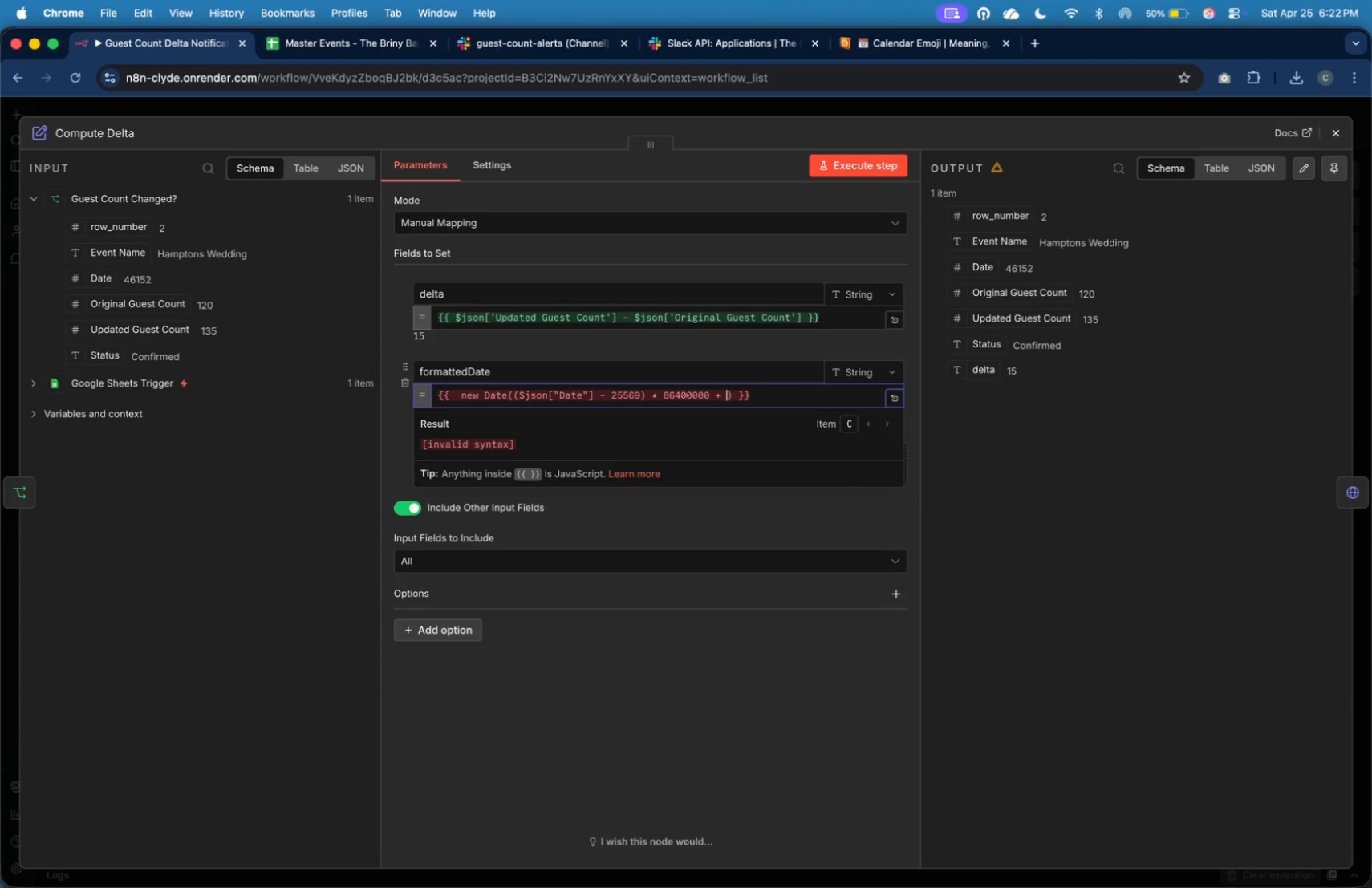 
key(8)
 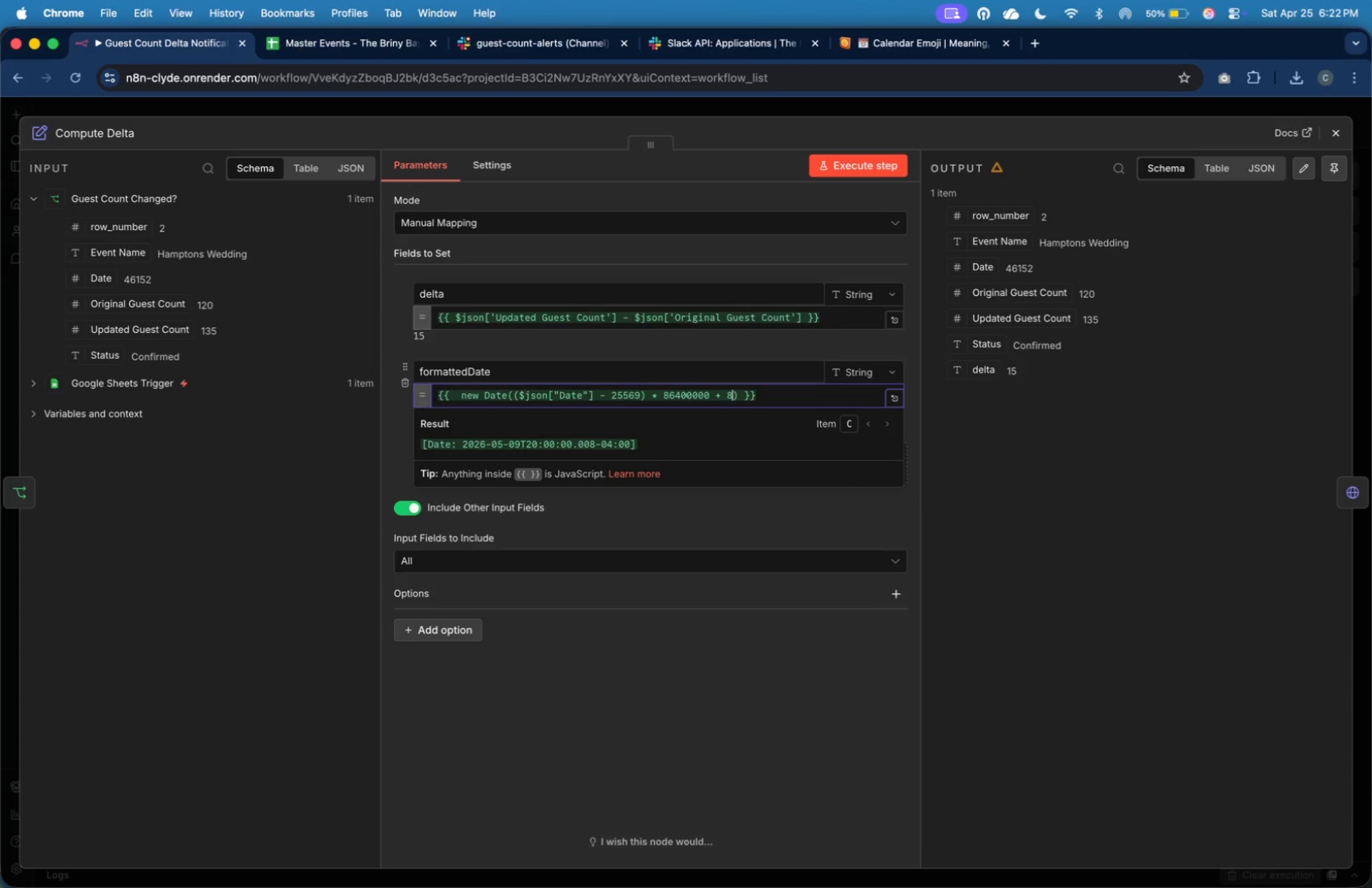 
wait(7.74)
 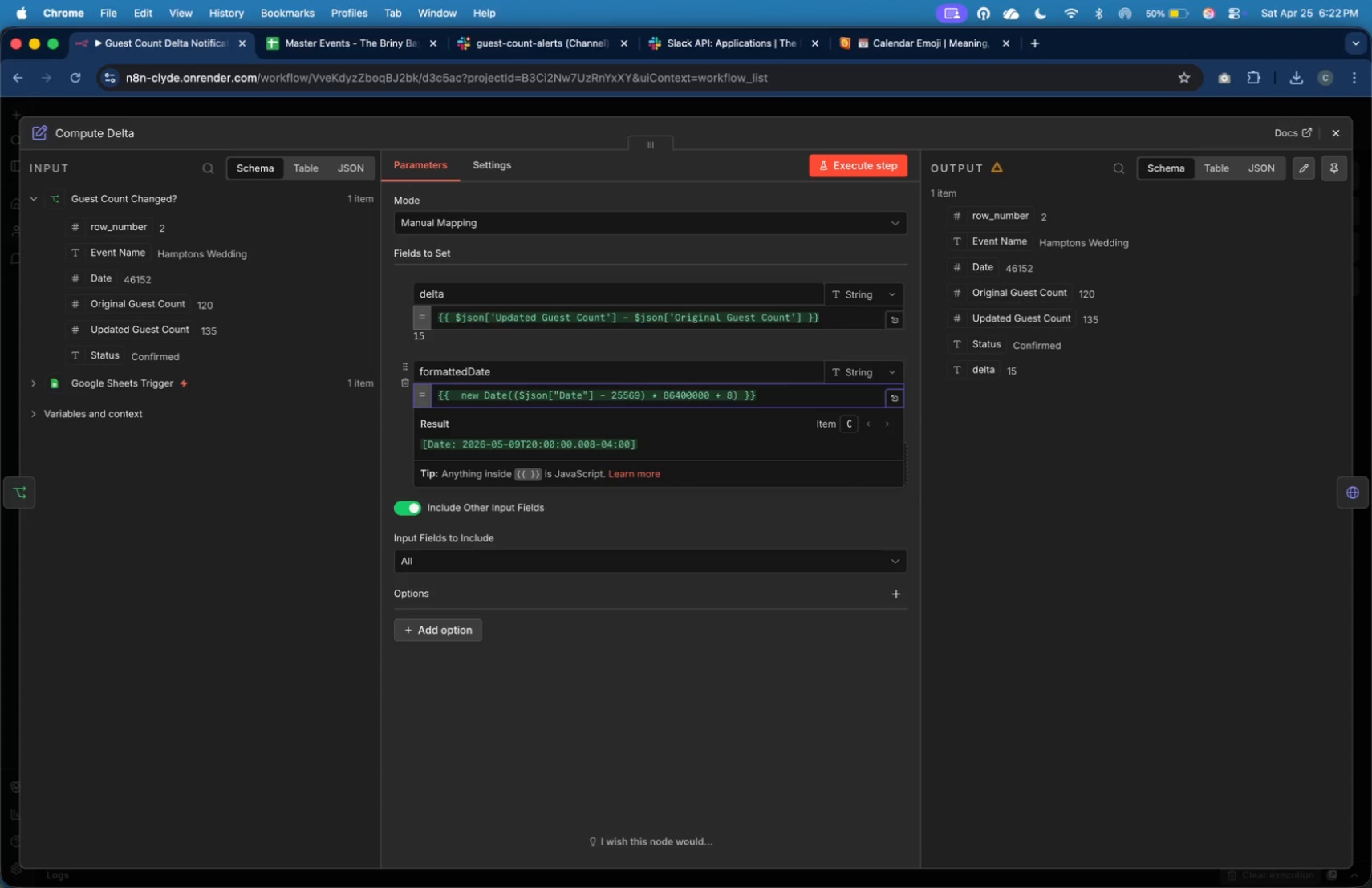 
type(*)
key(Backspace)
key(Backspace)
type(())
 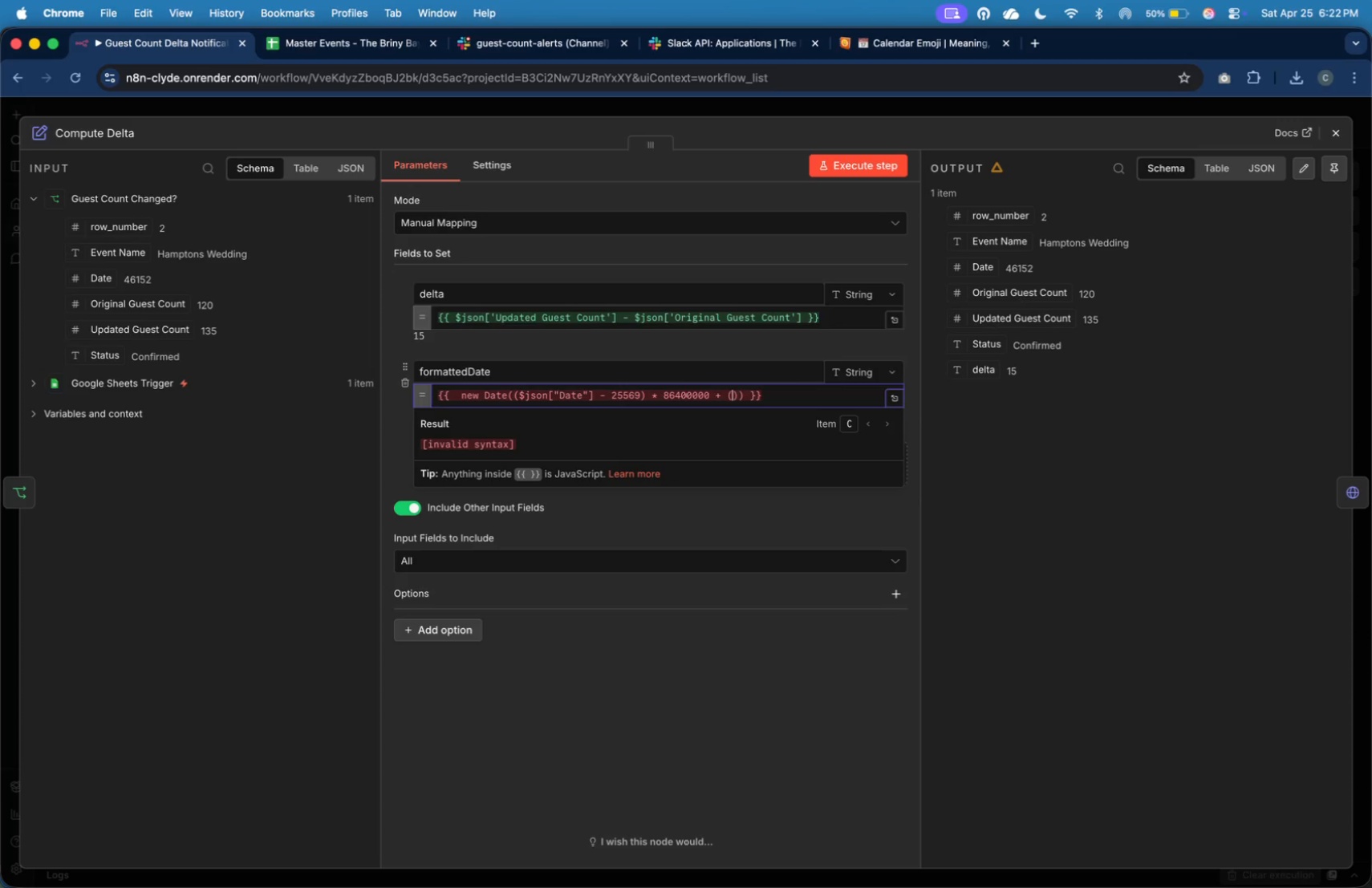 
 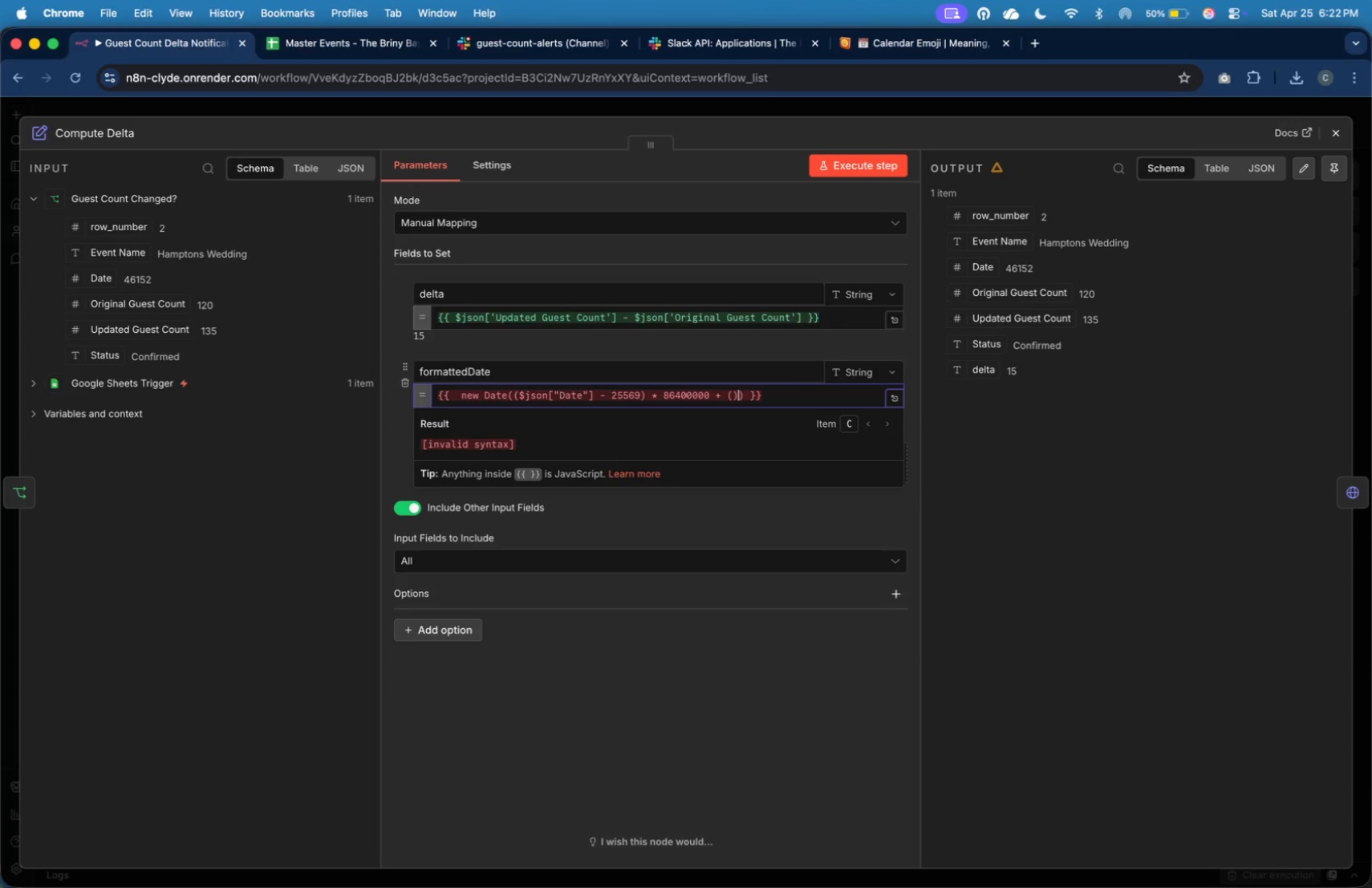 
key(ArrowLeft)
 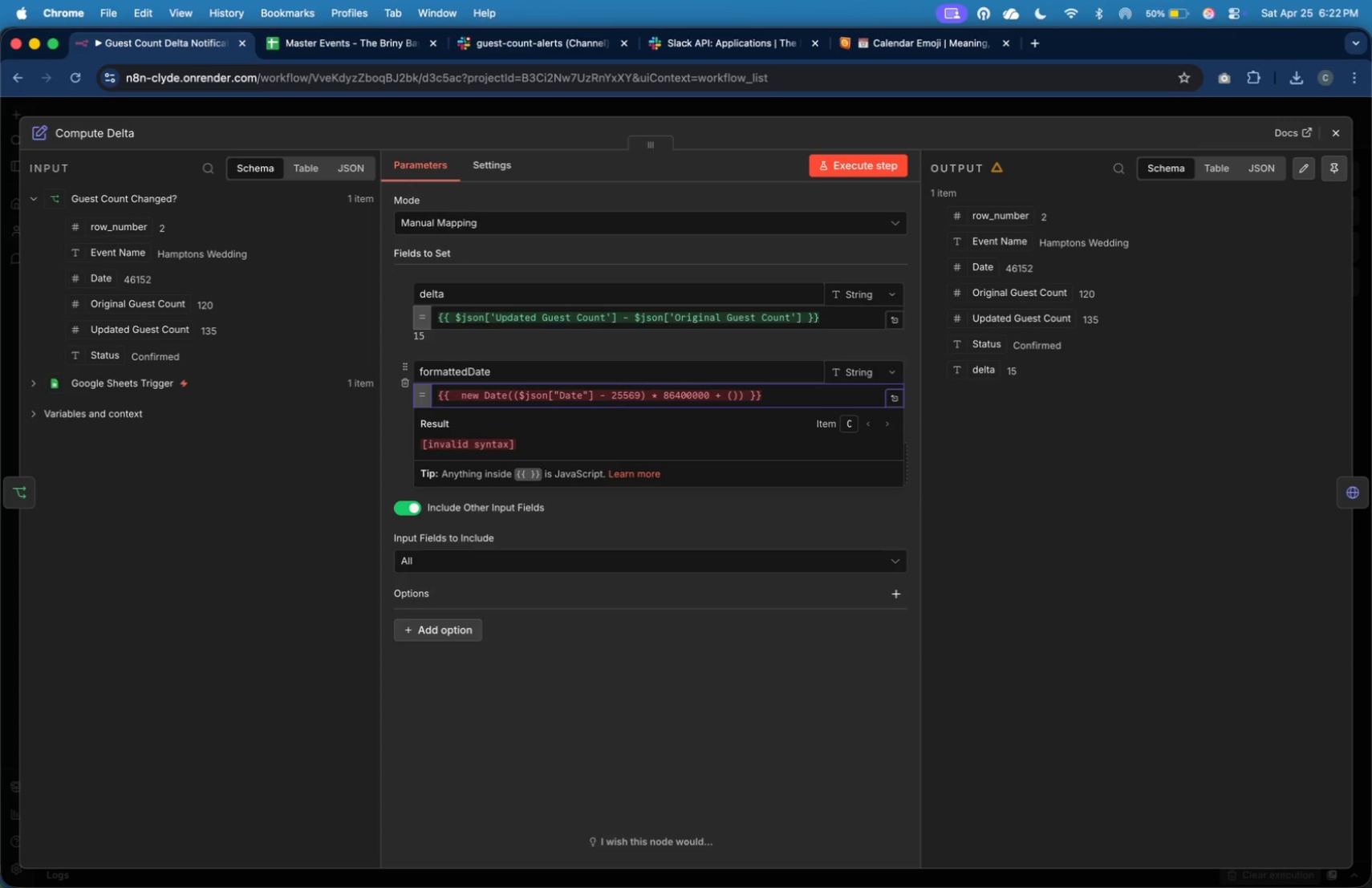 
type(8*60*60)
 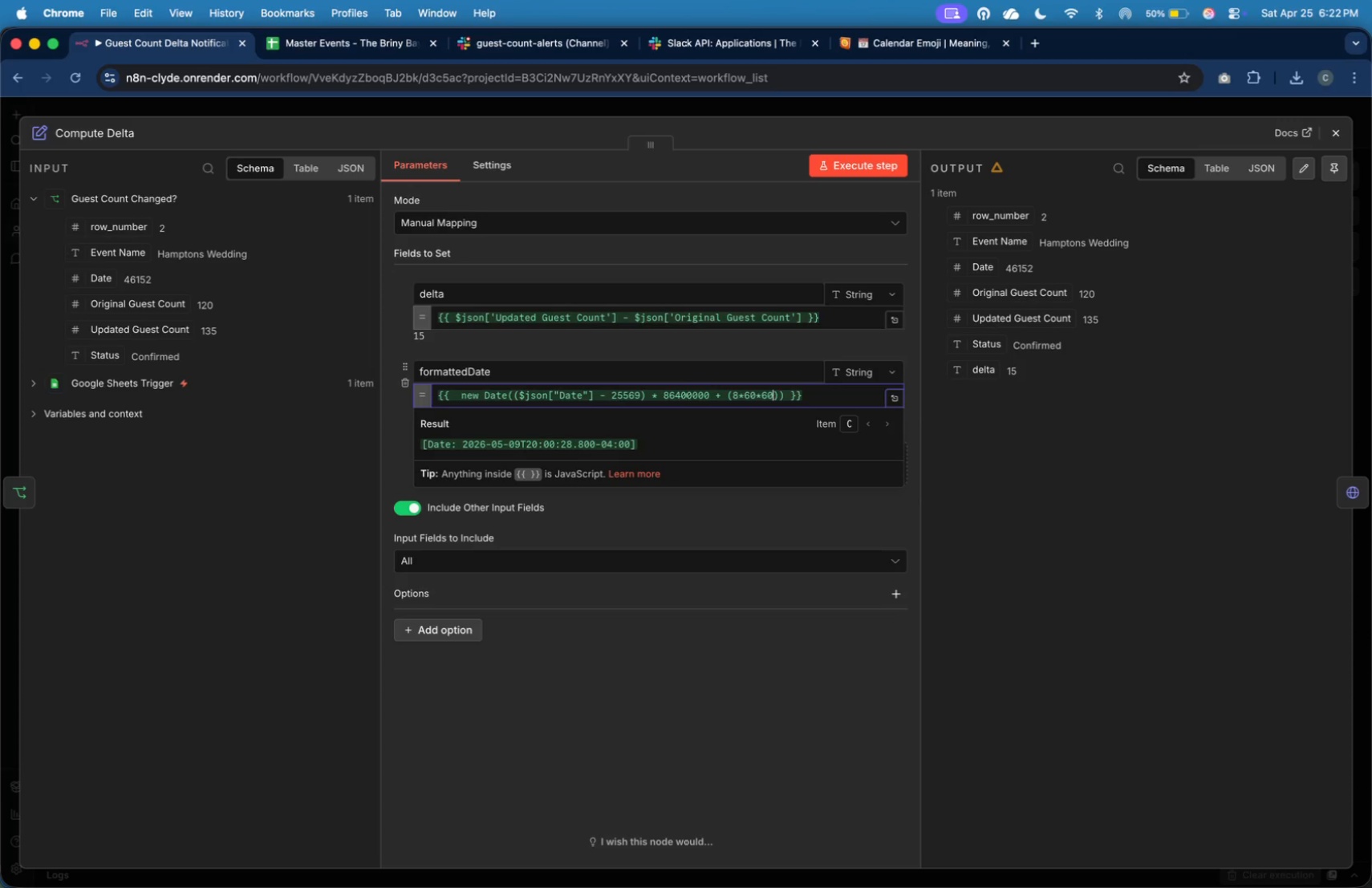 
type(*244)
key(Backspace)
 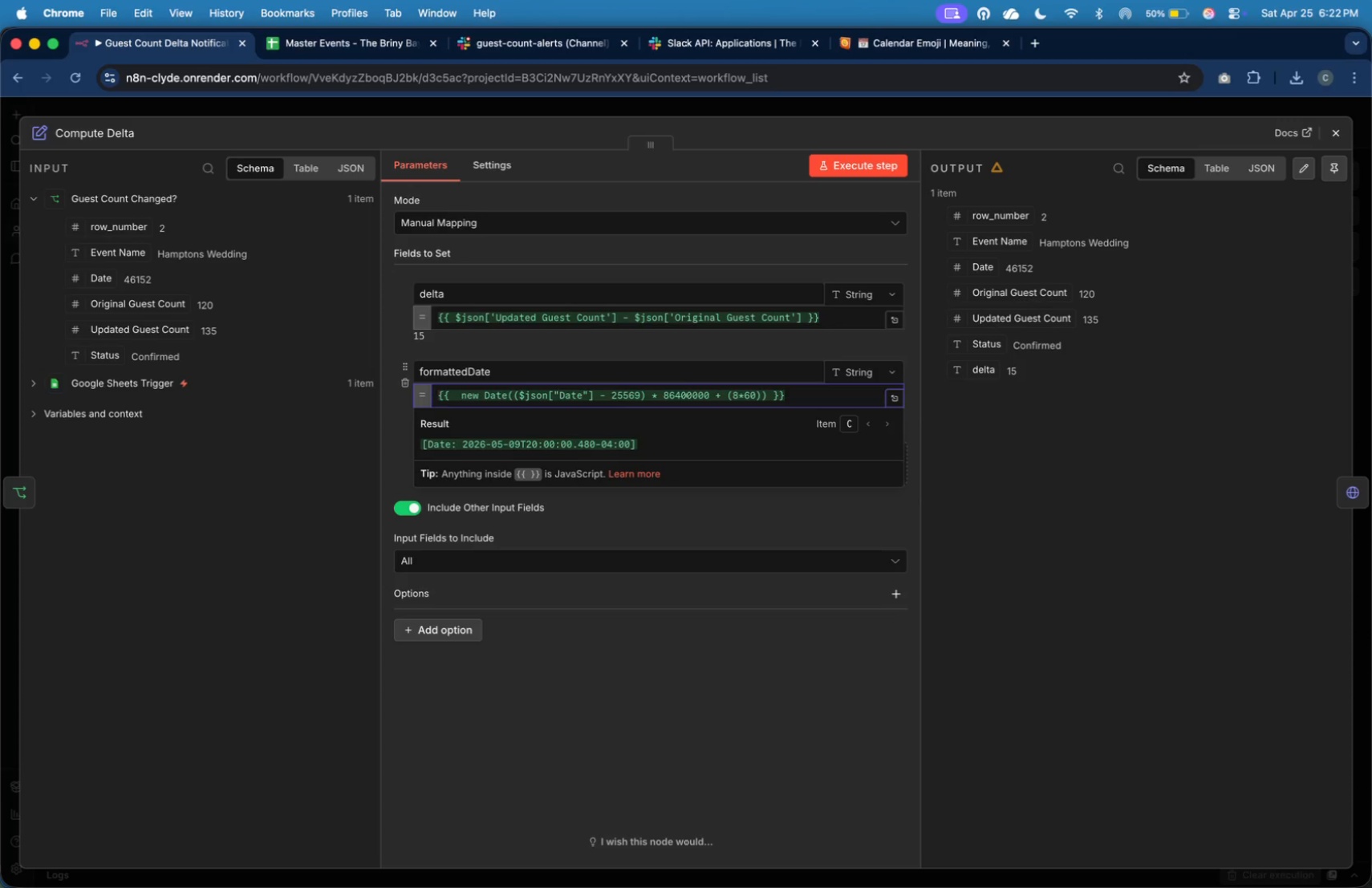 
key(ArrowLeft)
 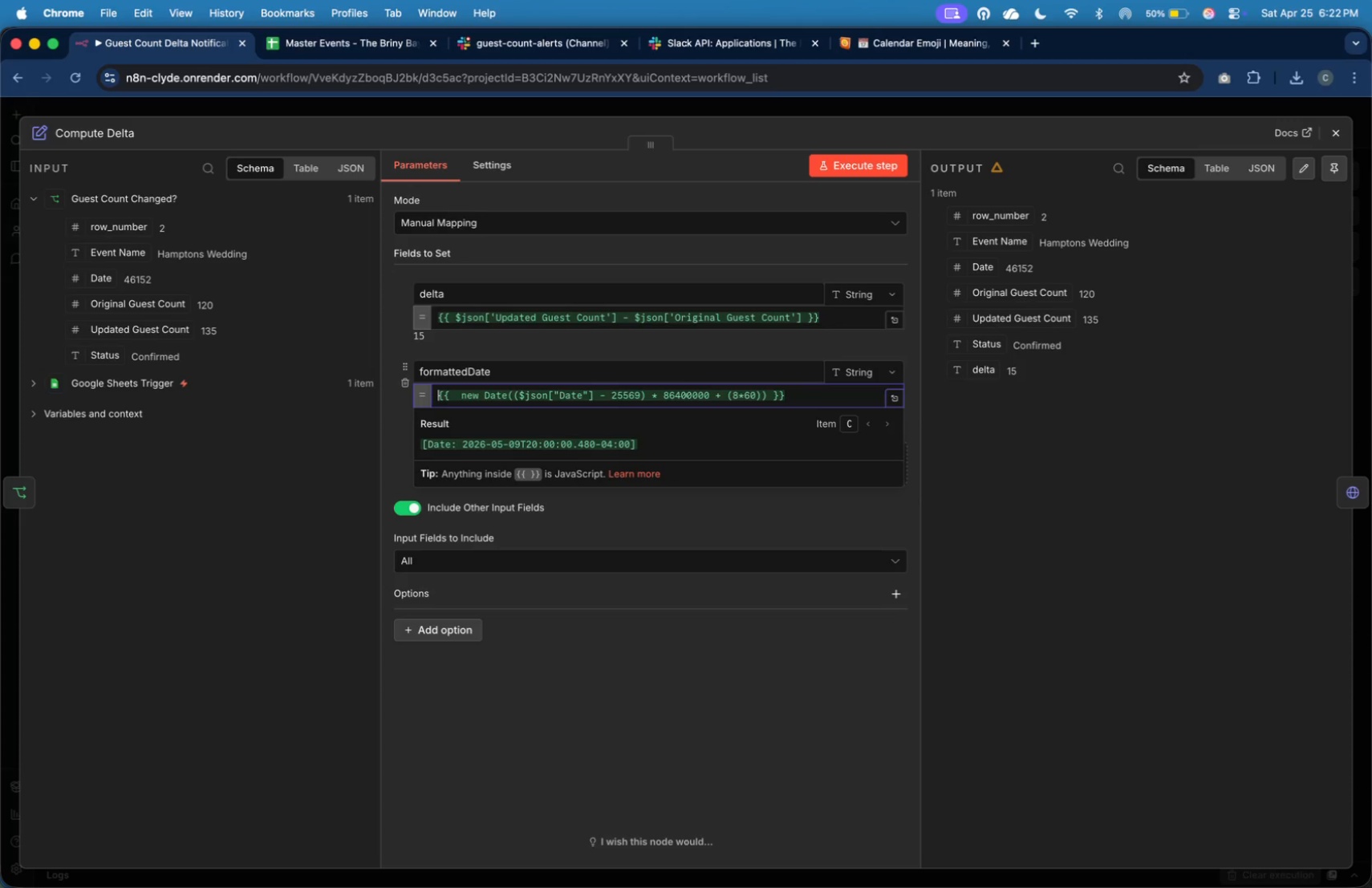 
key(ArrowLeft)
 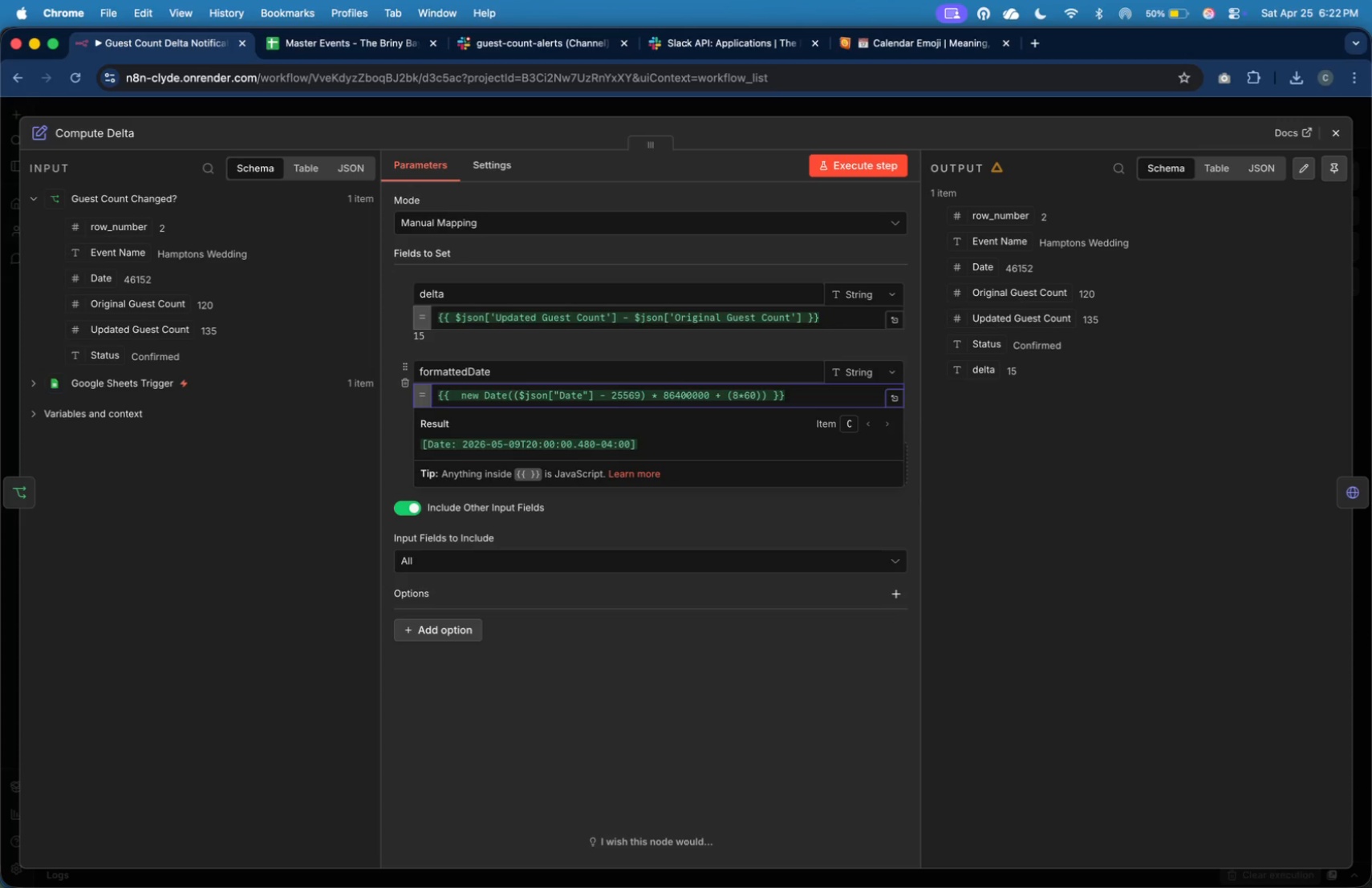 
hold_key(key=ArrowRight, duration=1.51)
 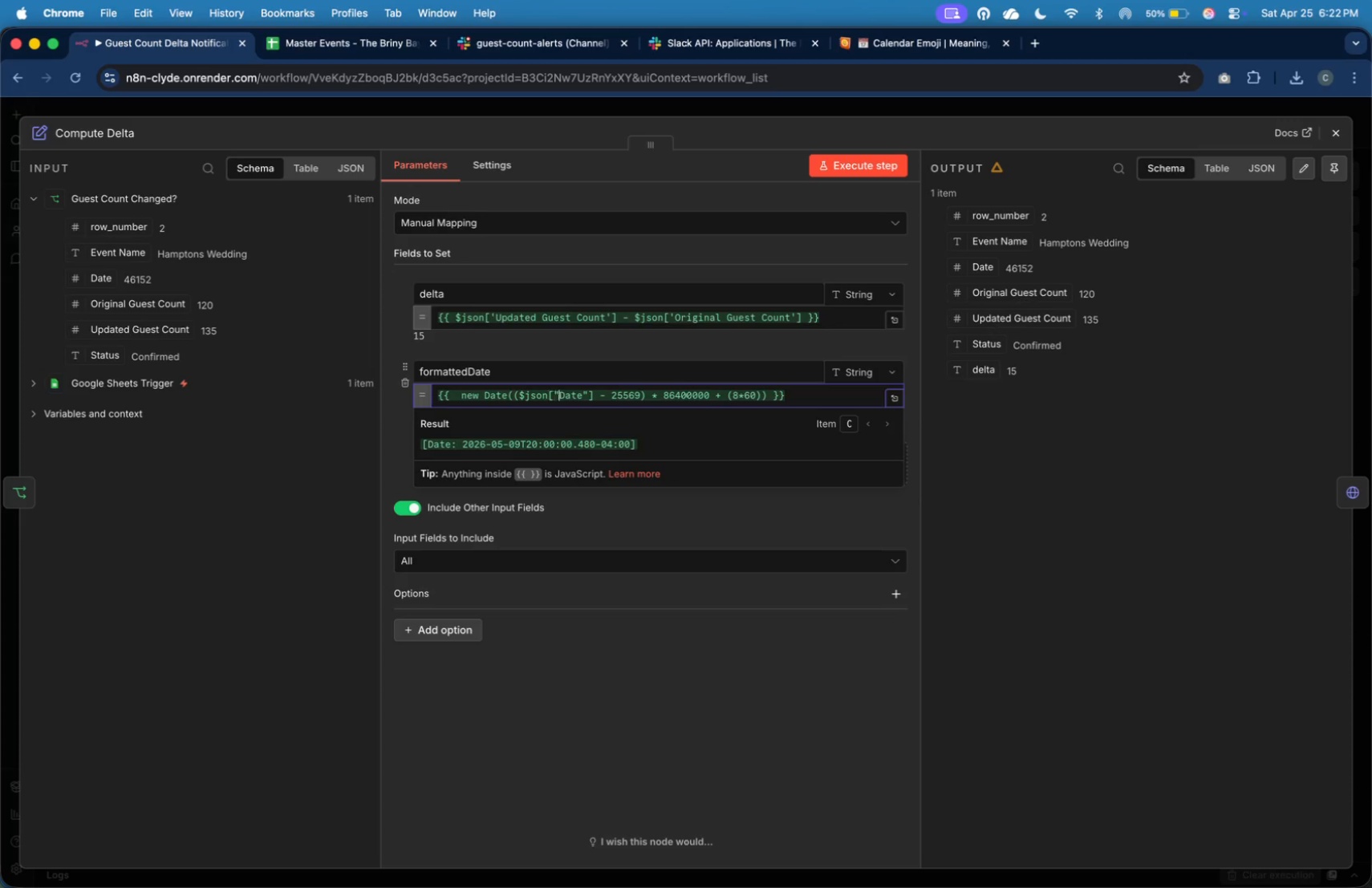 
hold_key(key=ArrowRight, duration=1.5)
 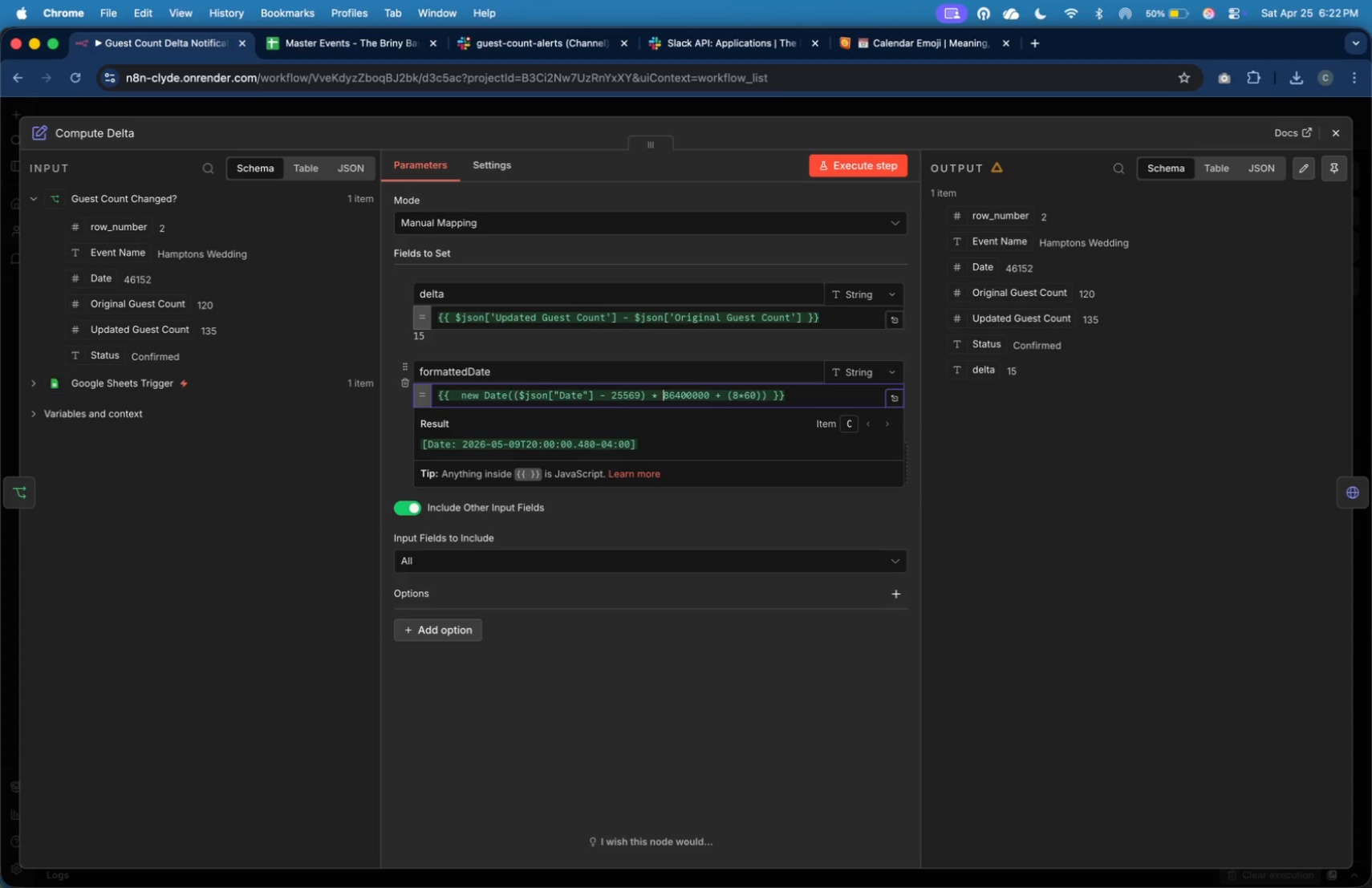 
hold_key(key=ArrowRight, duration=1.07)
 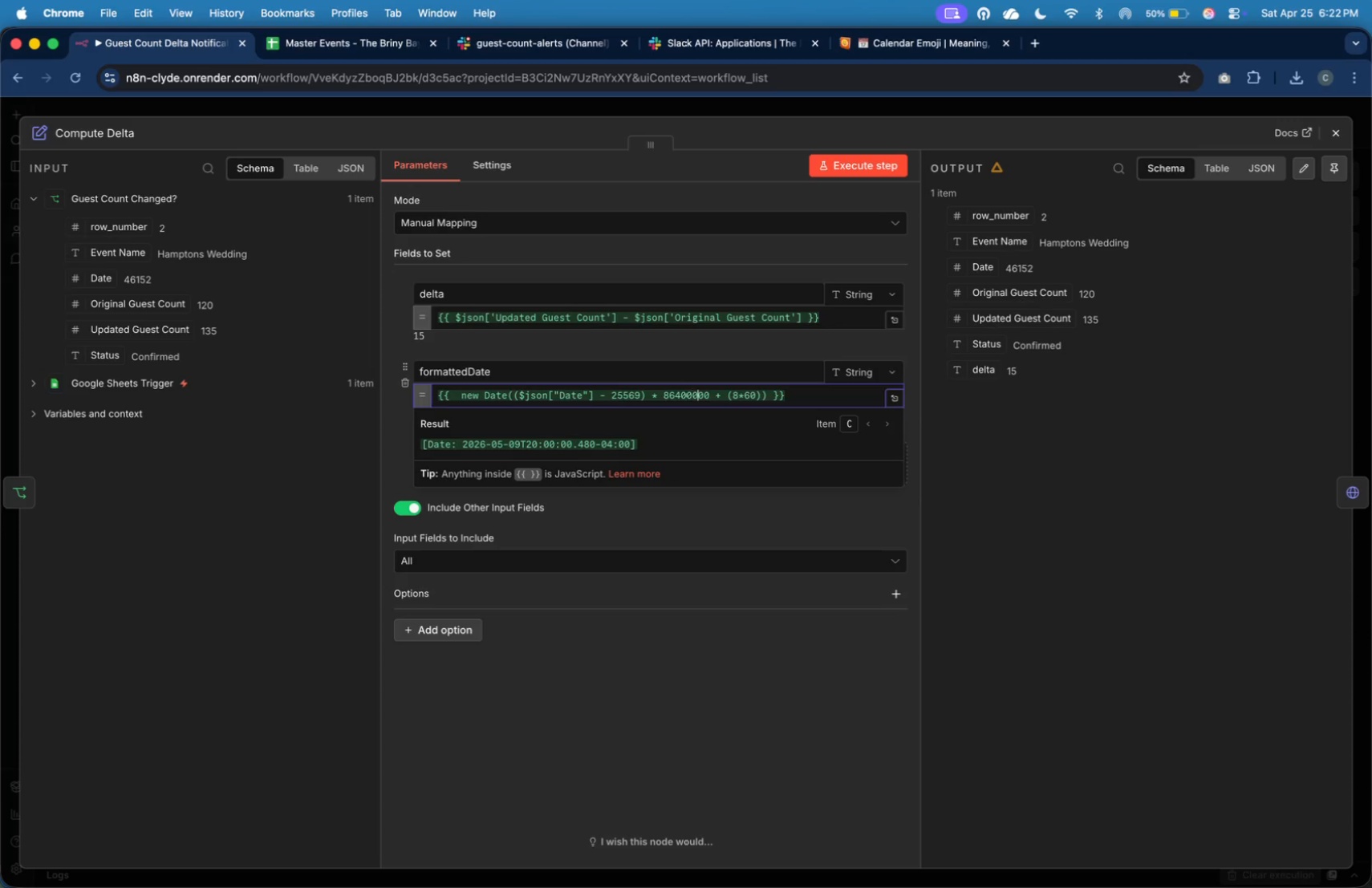 
key(ArrowRight)
 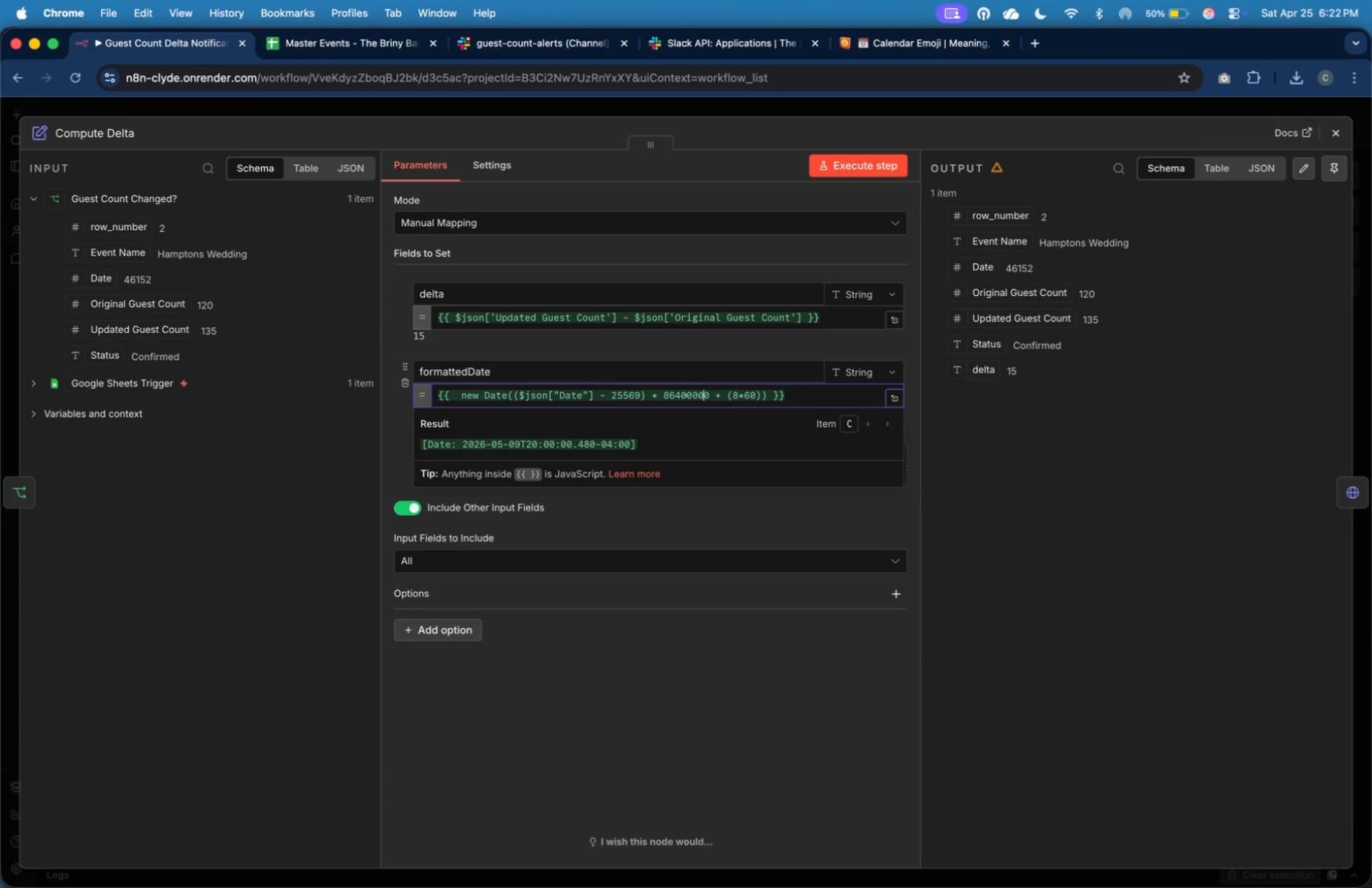 
key(ArrowRight)
 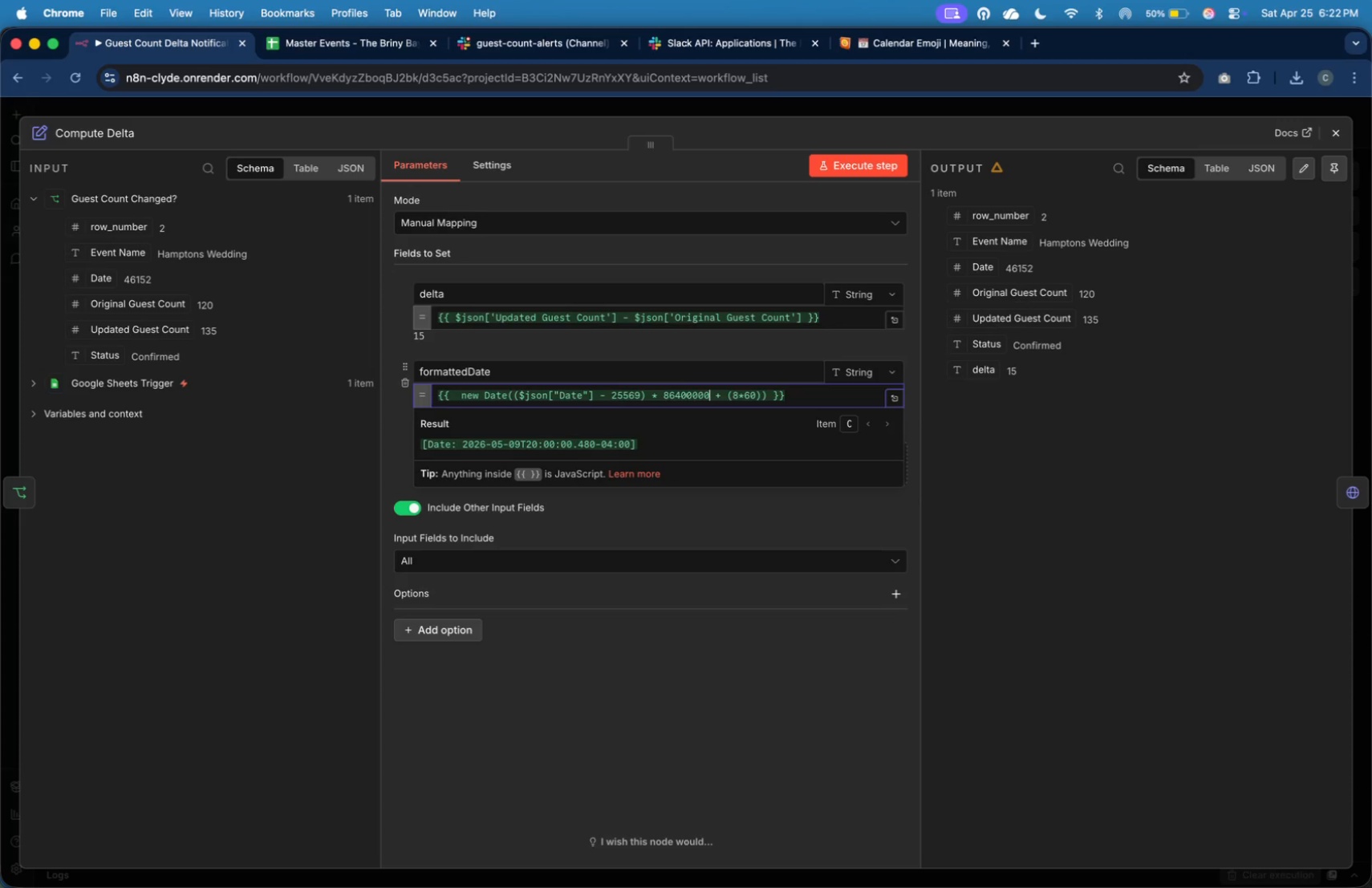 
key(ArrowRight)
 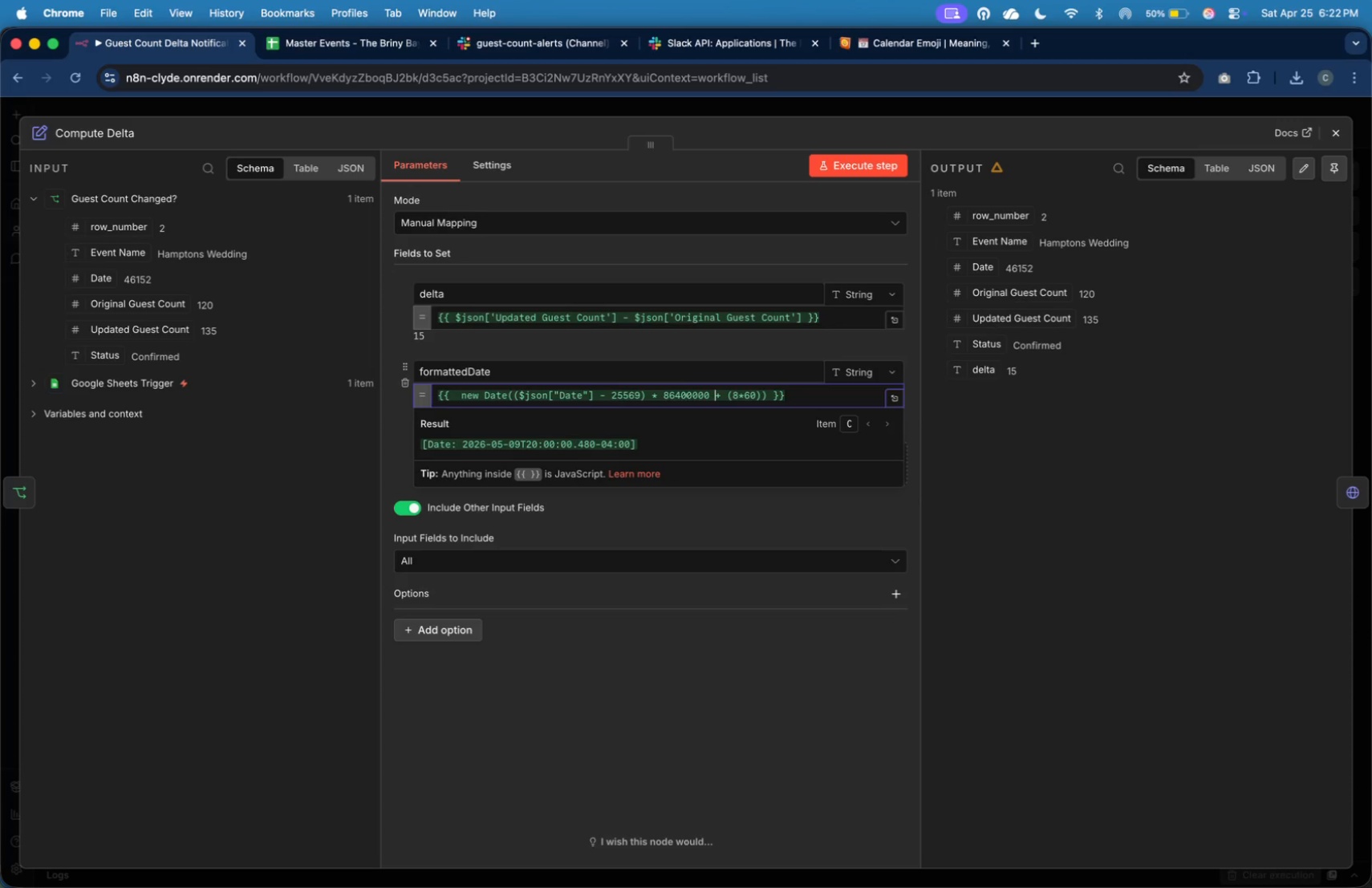 
key(ArrowRight)
 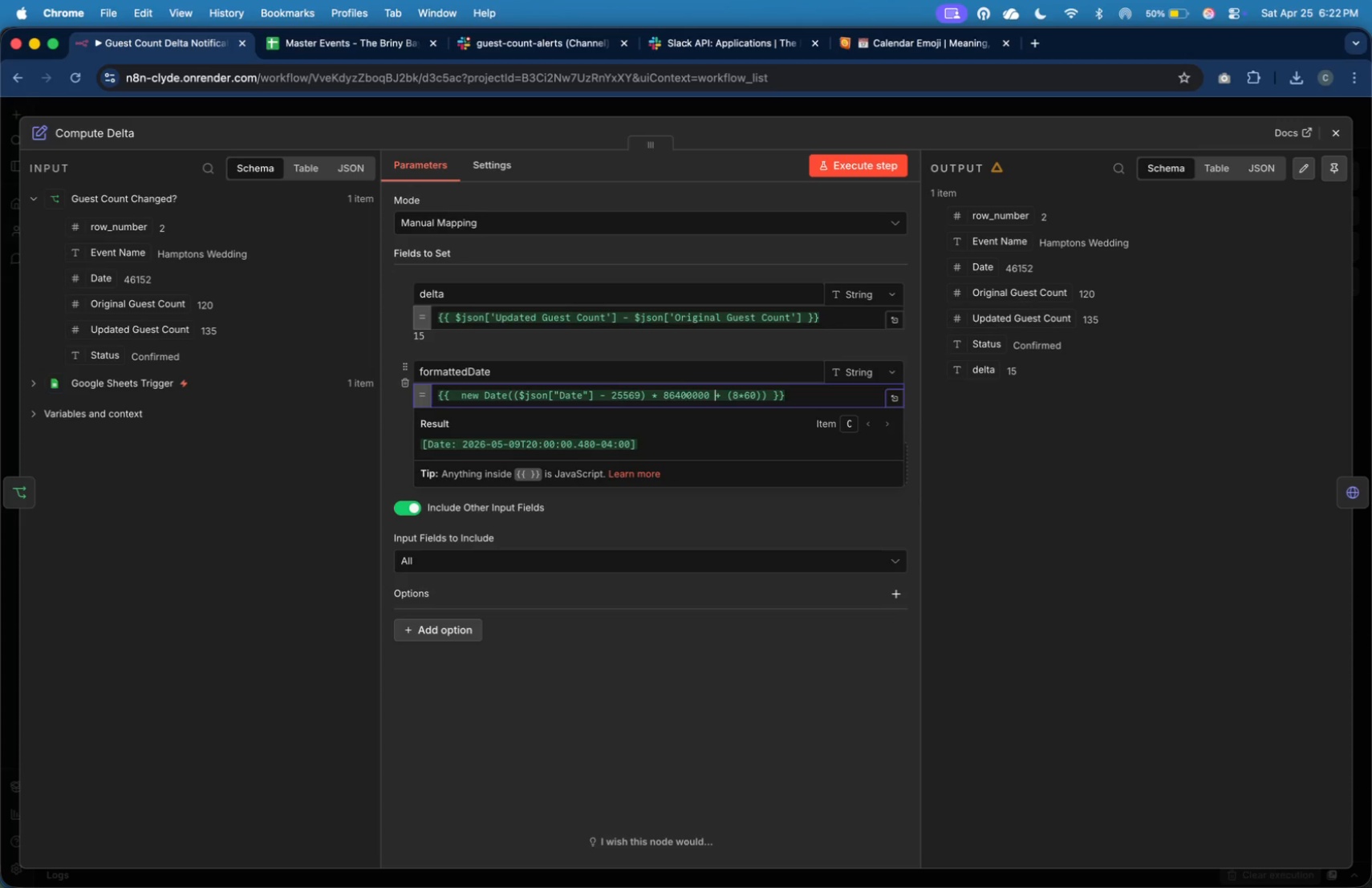 
key(Shift+ArrowRight)
 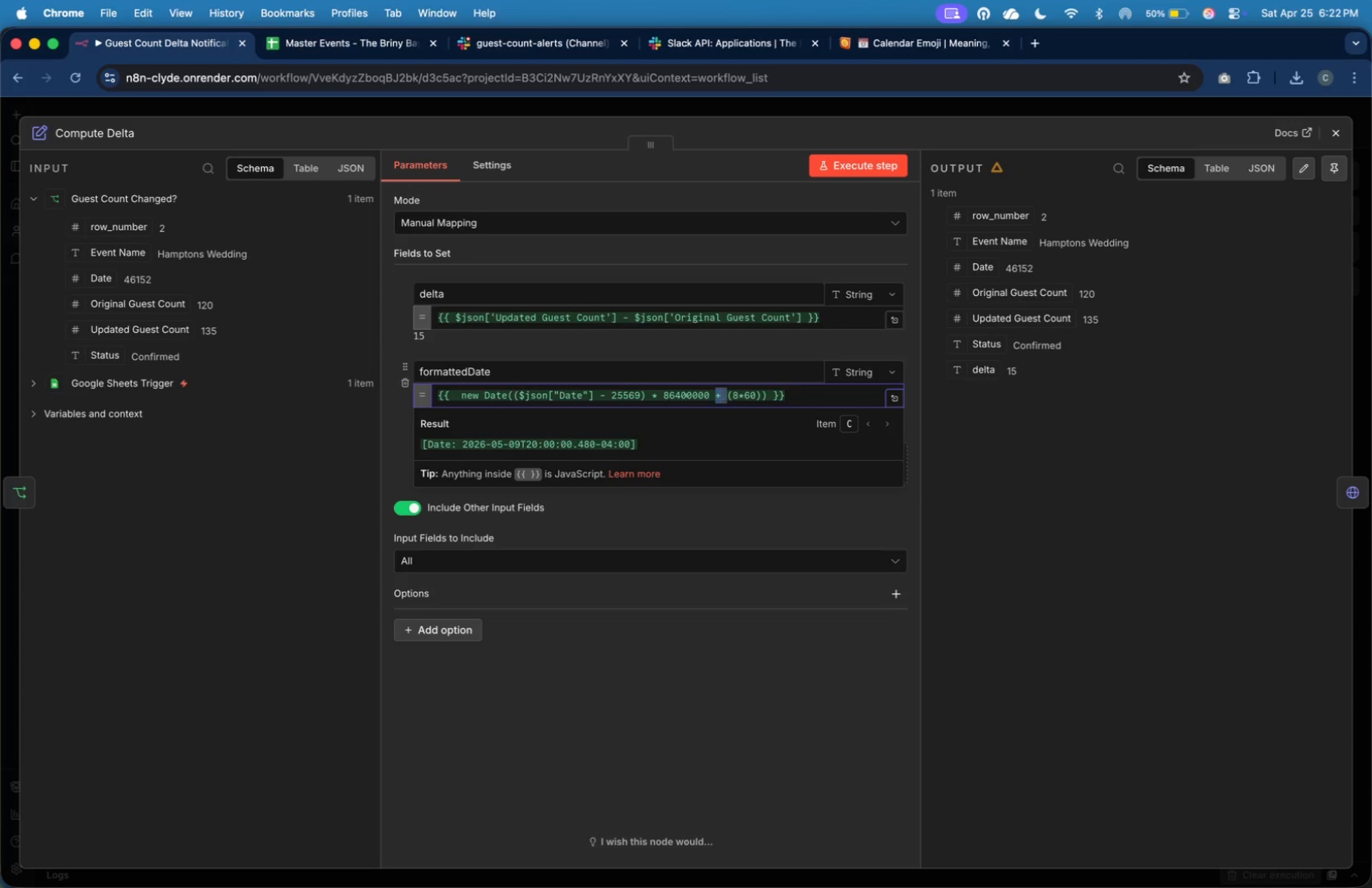 
key(Shift+ArrowRight)
 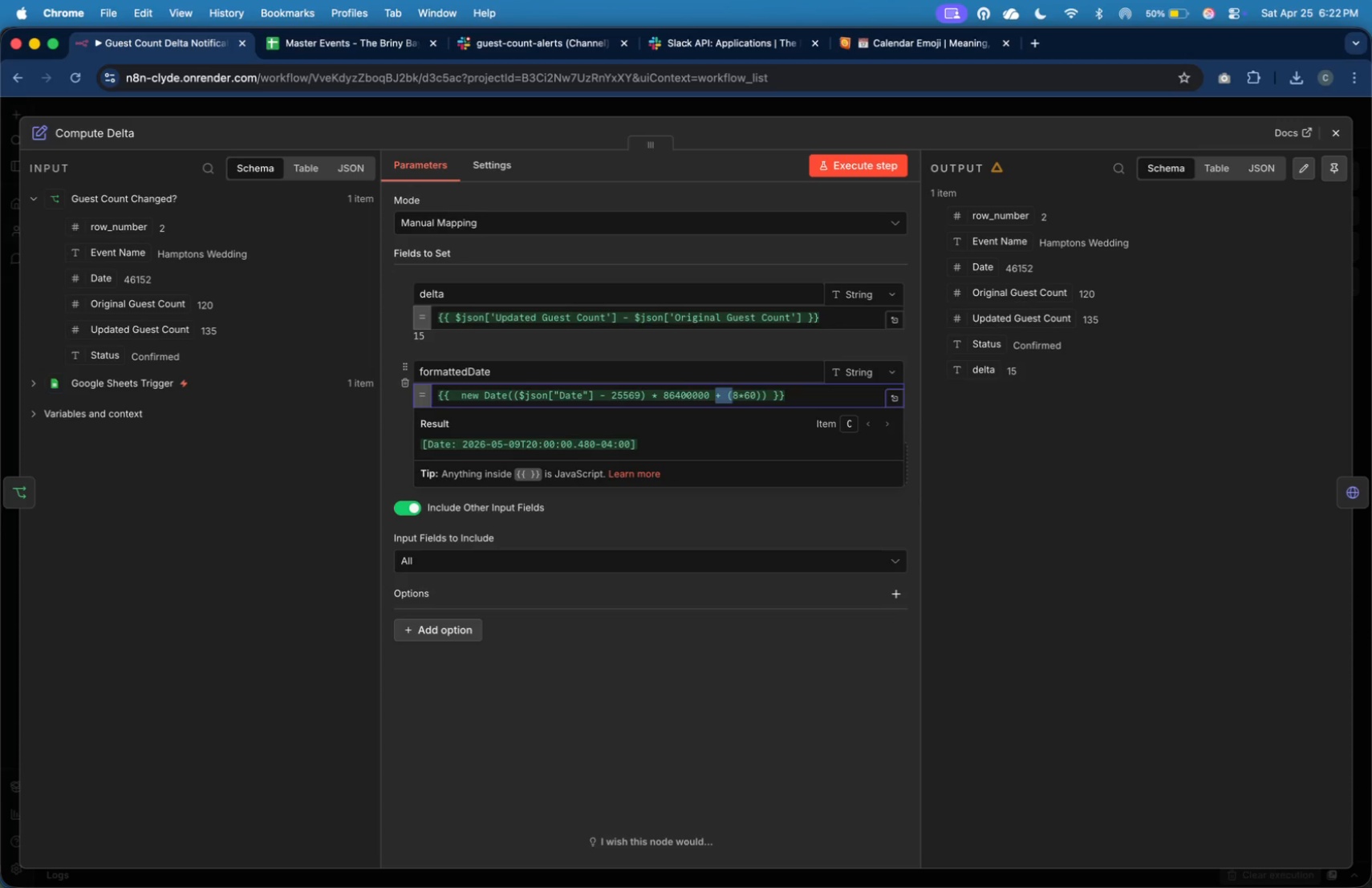 
key(Shift+ArrowRight)
 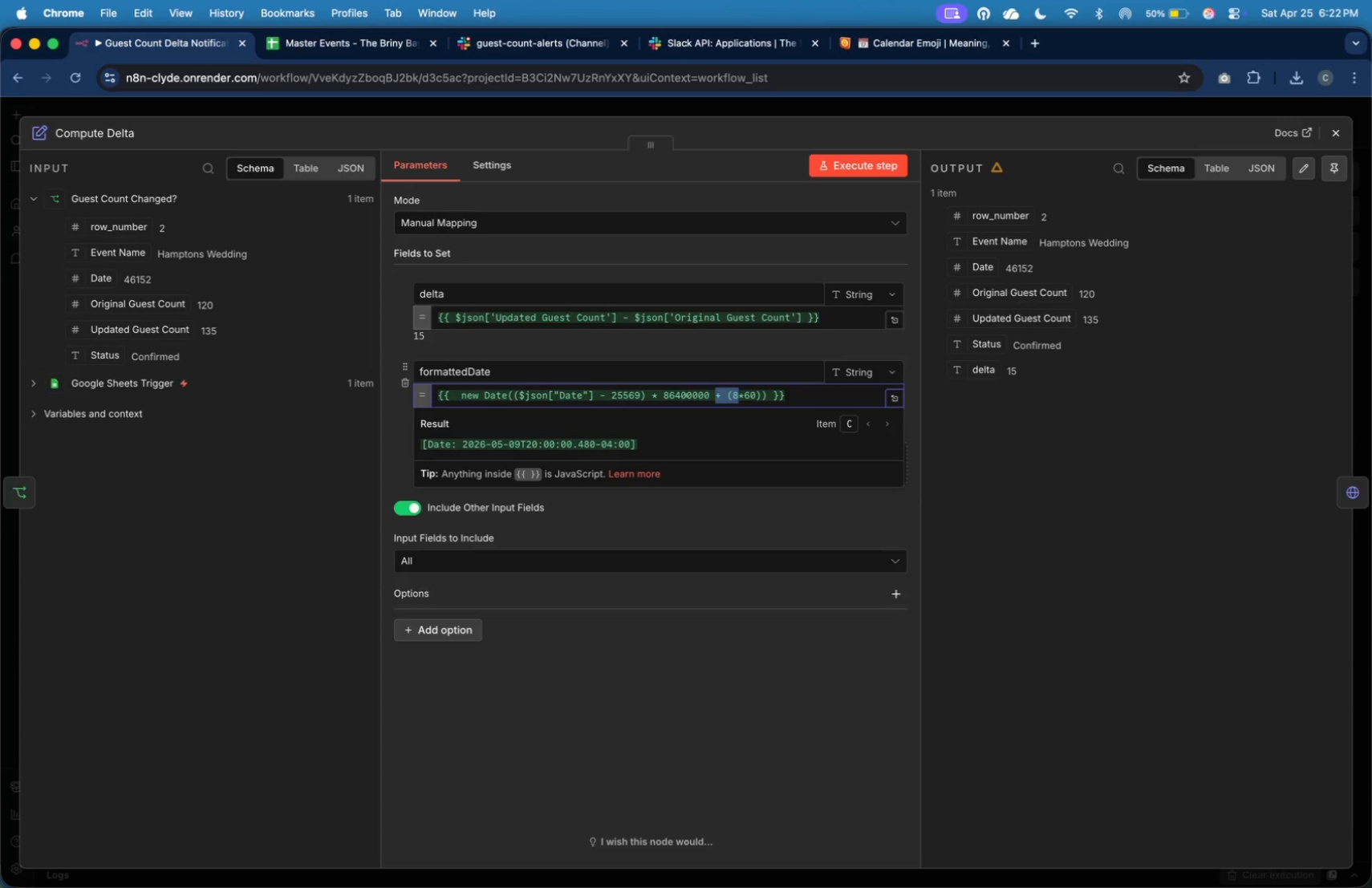 
key(Shift+ArrowRight)
 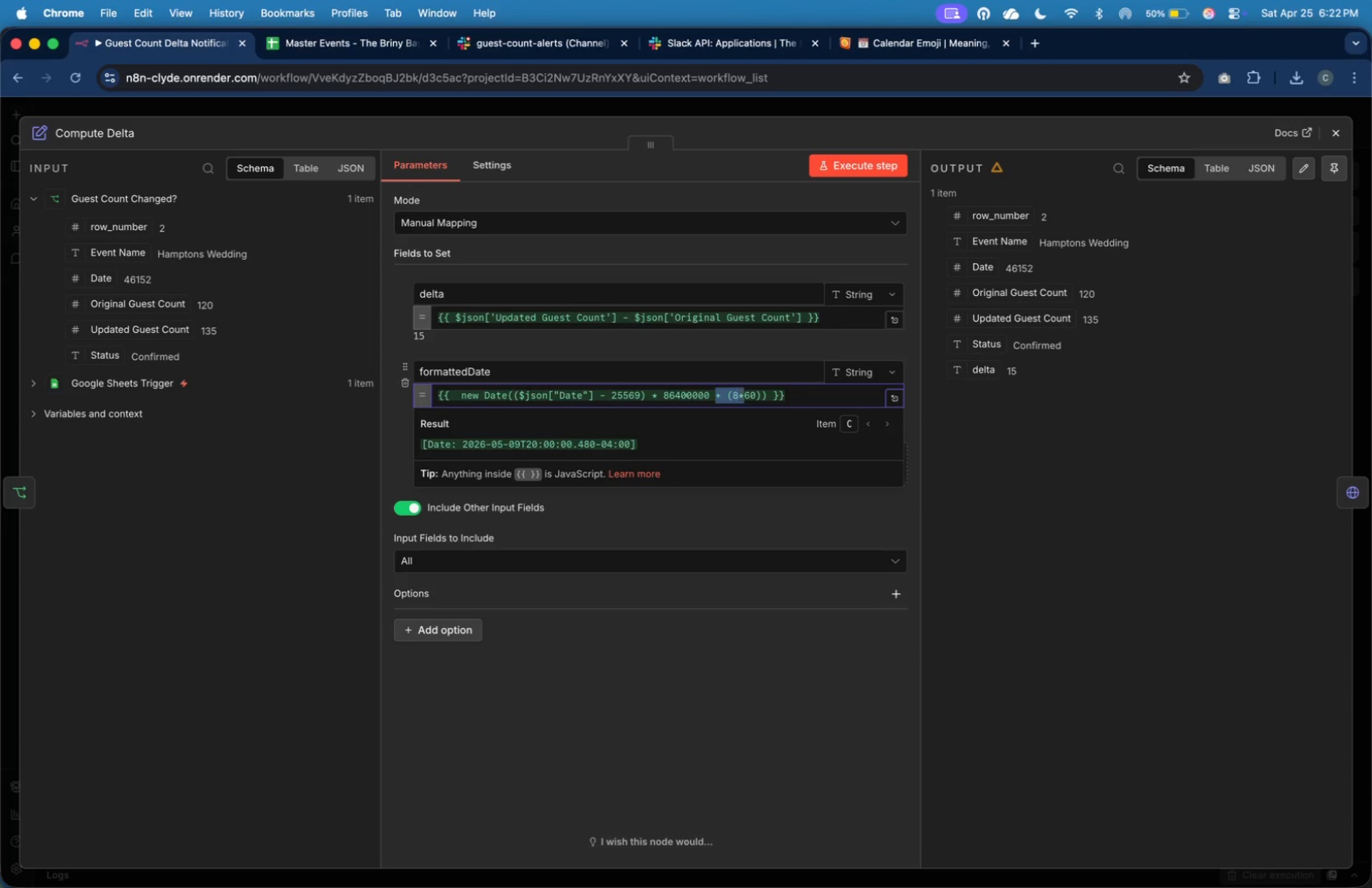 
key(Shift+ArrowRight)
 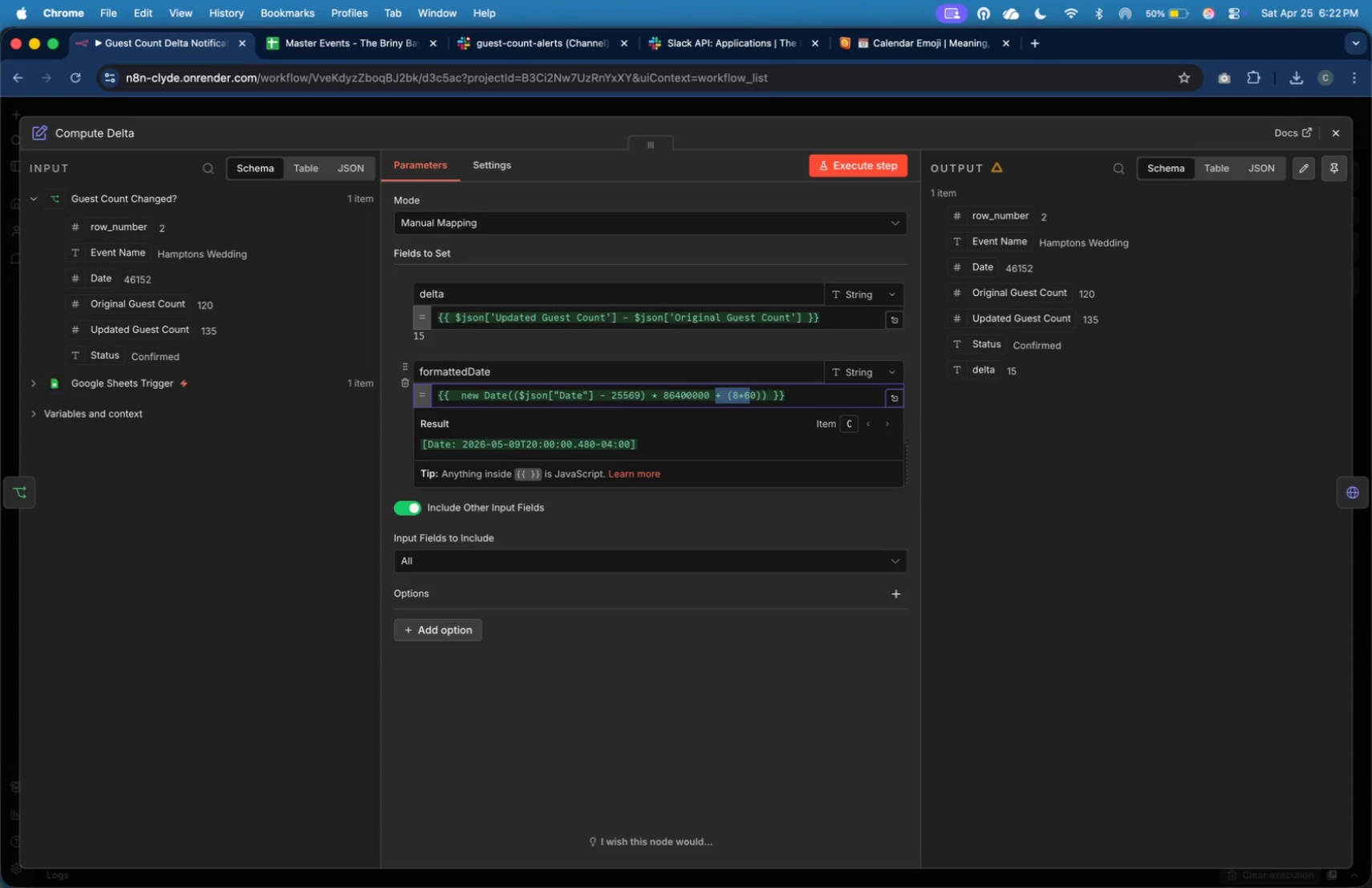 
key(Shift+ArrowRight)
 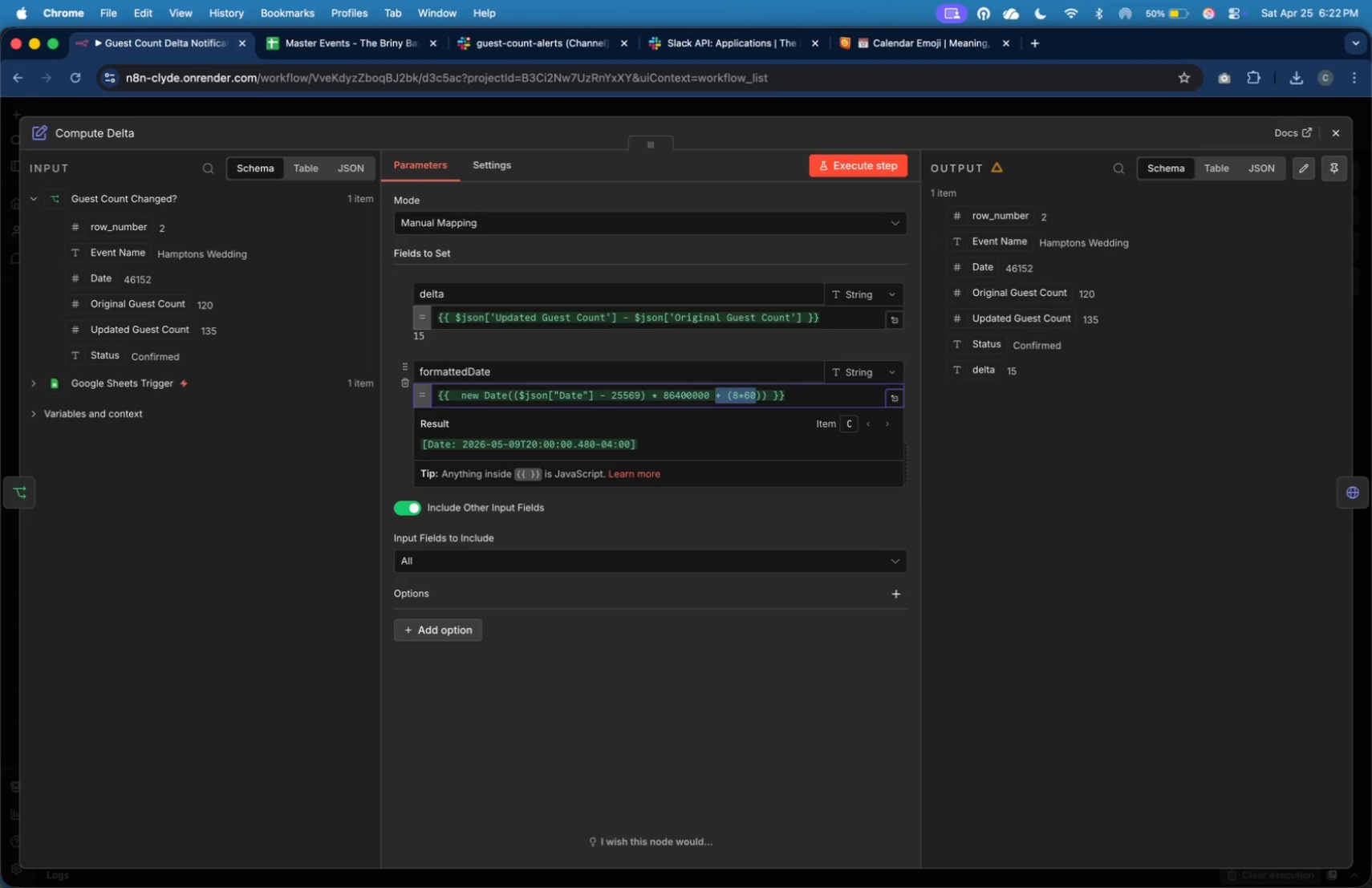 
key(Shift+ArrowRight)
 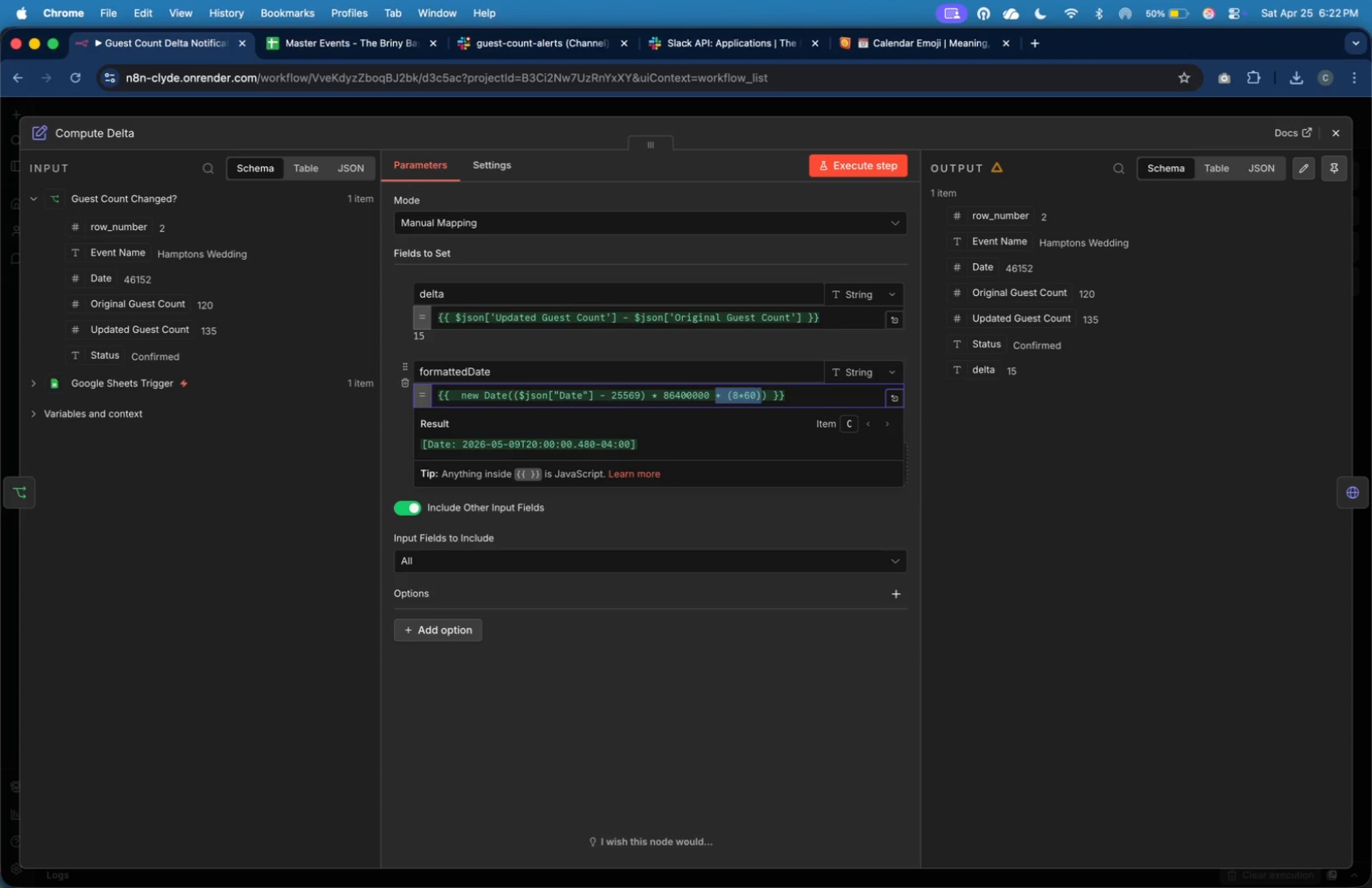 
key(Shift+ArrowRight)
 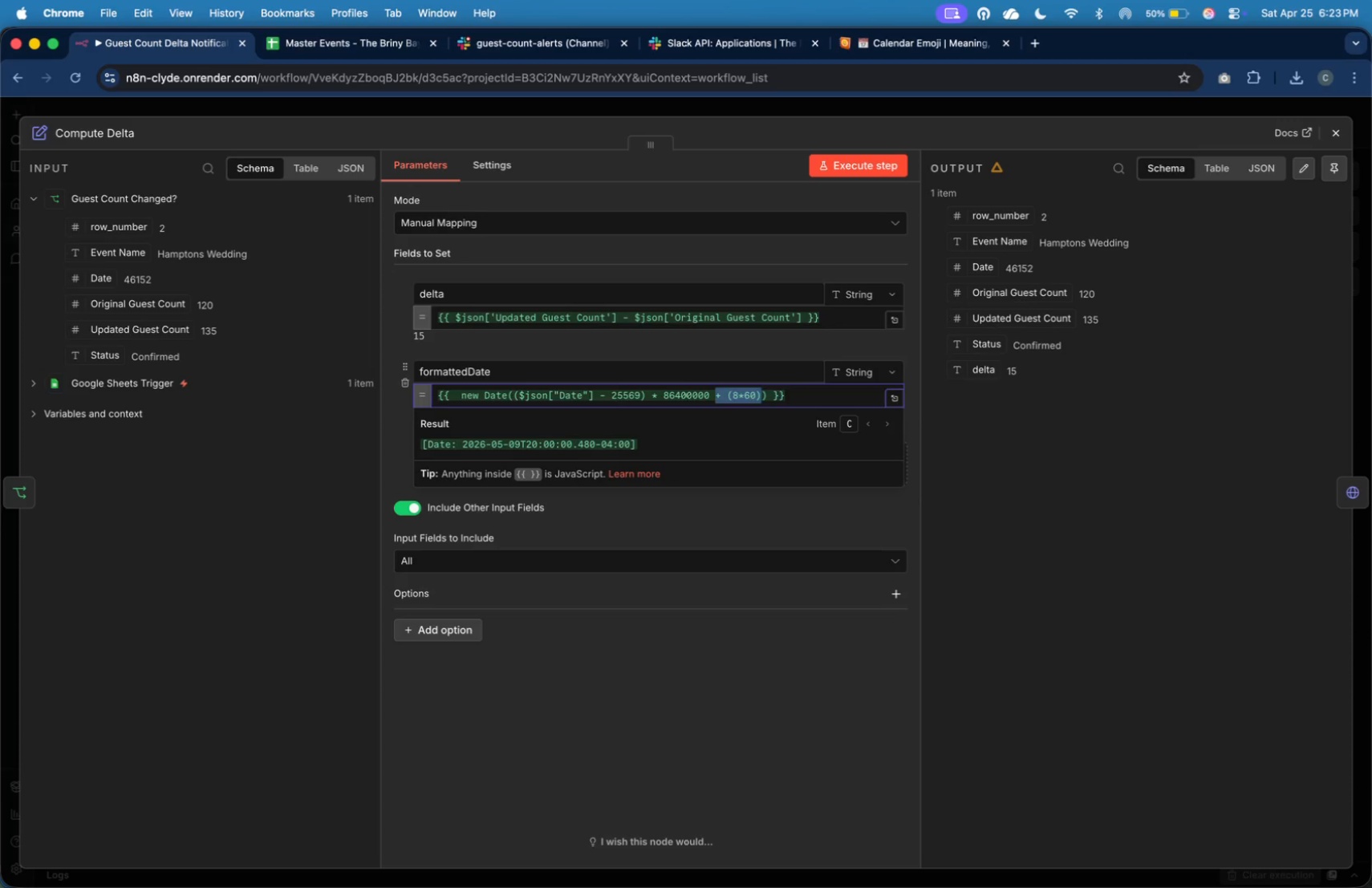 
key(Backspace)
 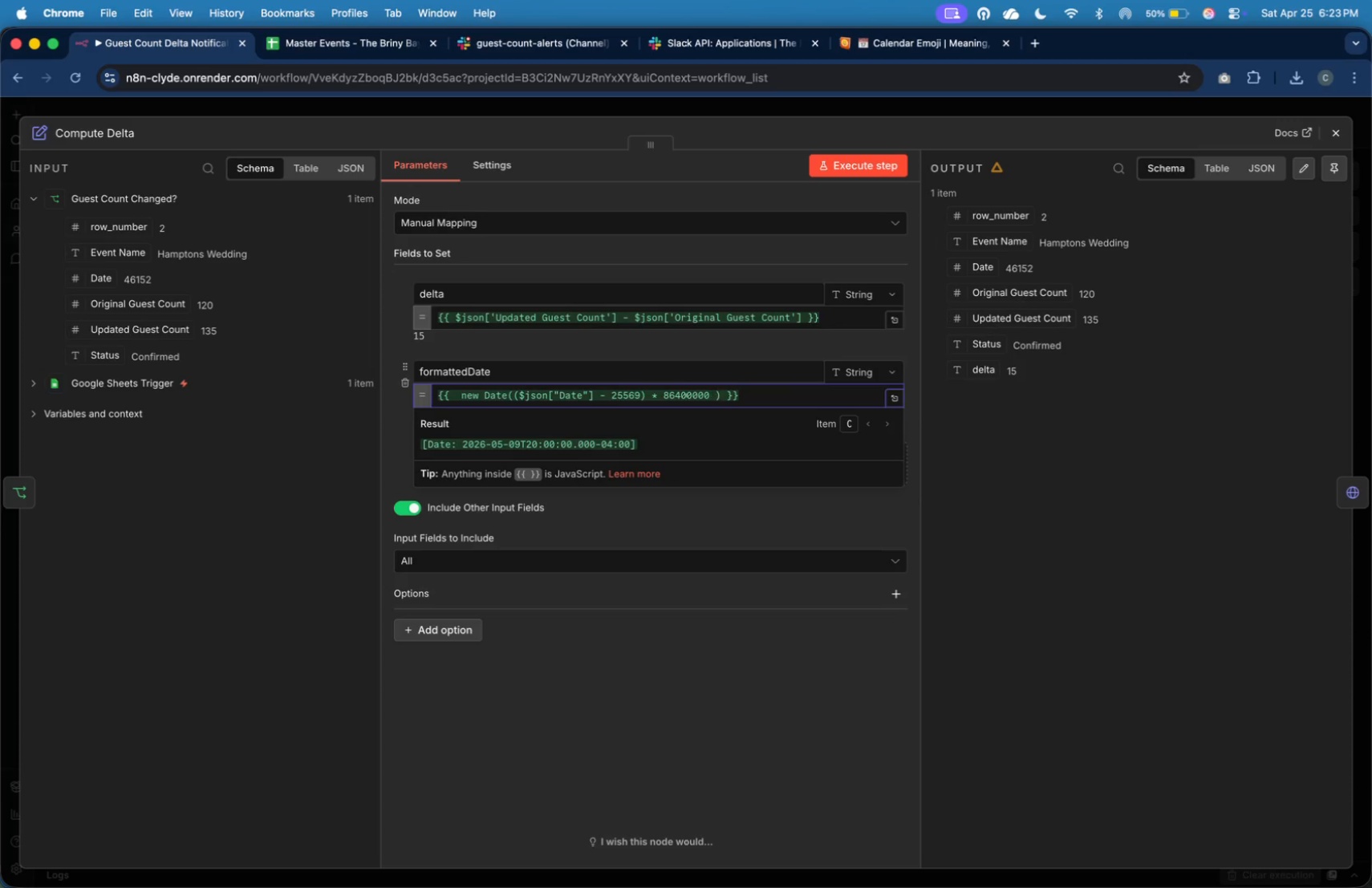 
key(Backspace)
 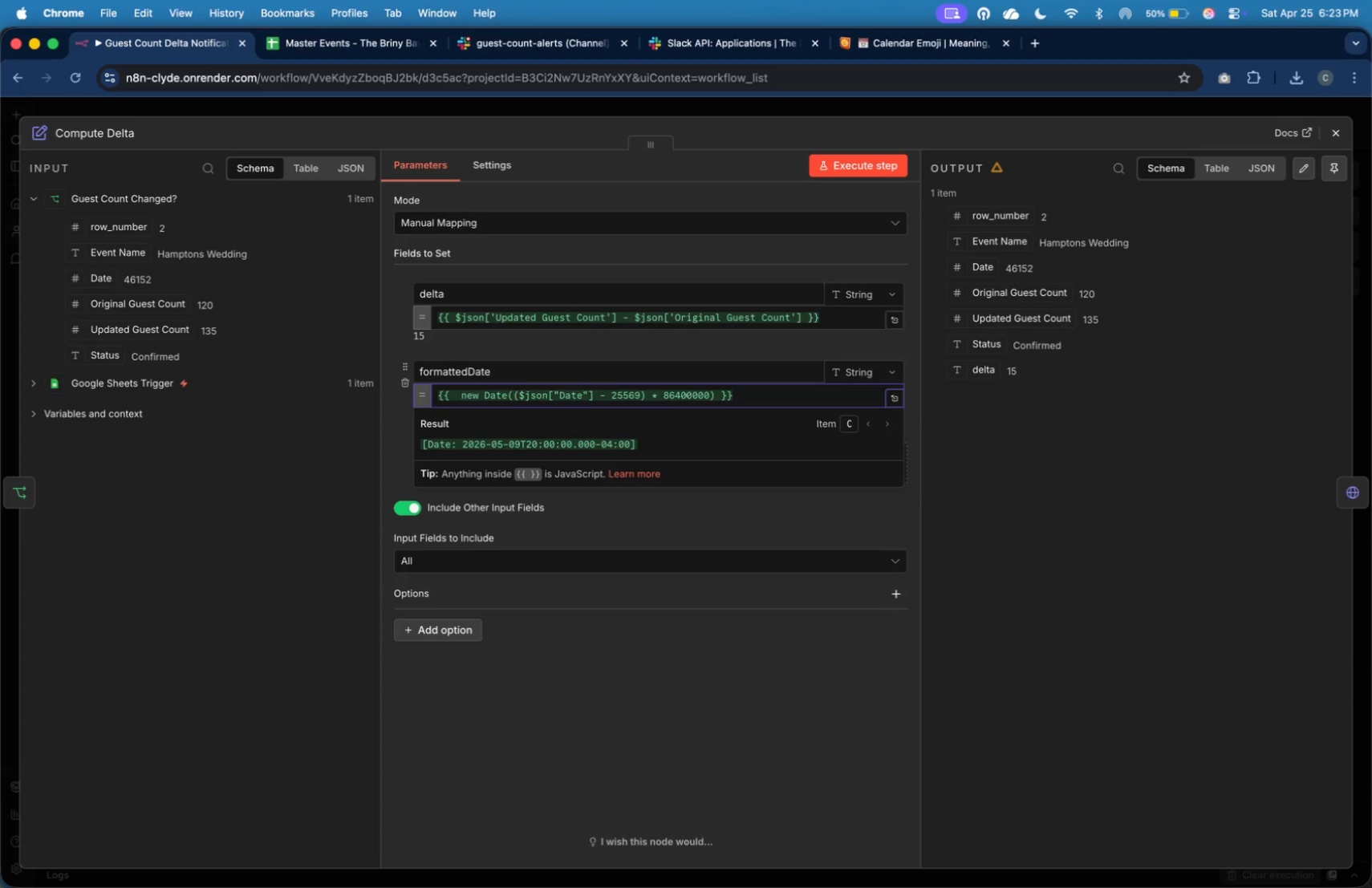 
wait(18.73)
 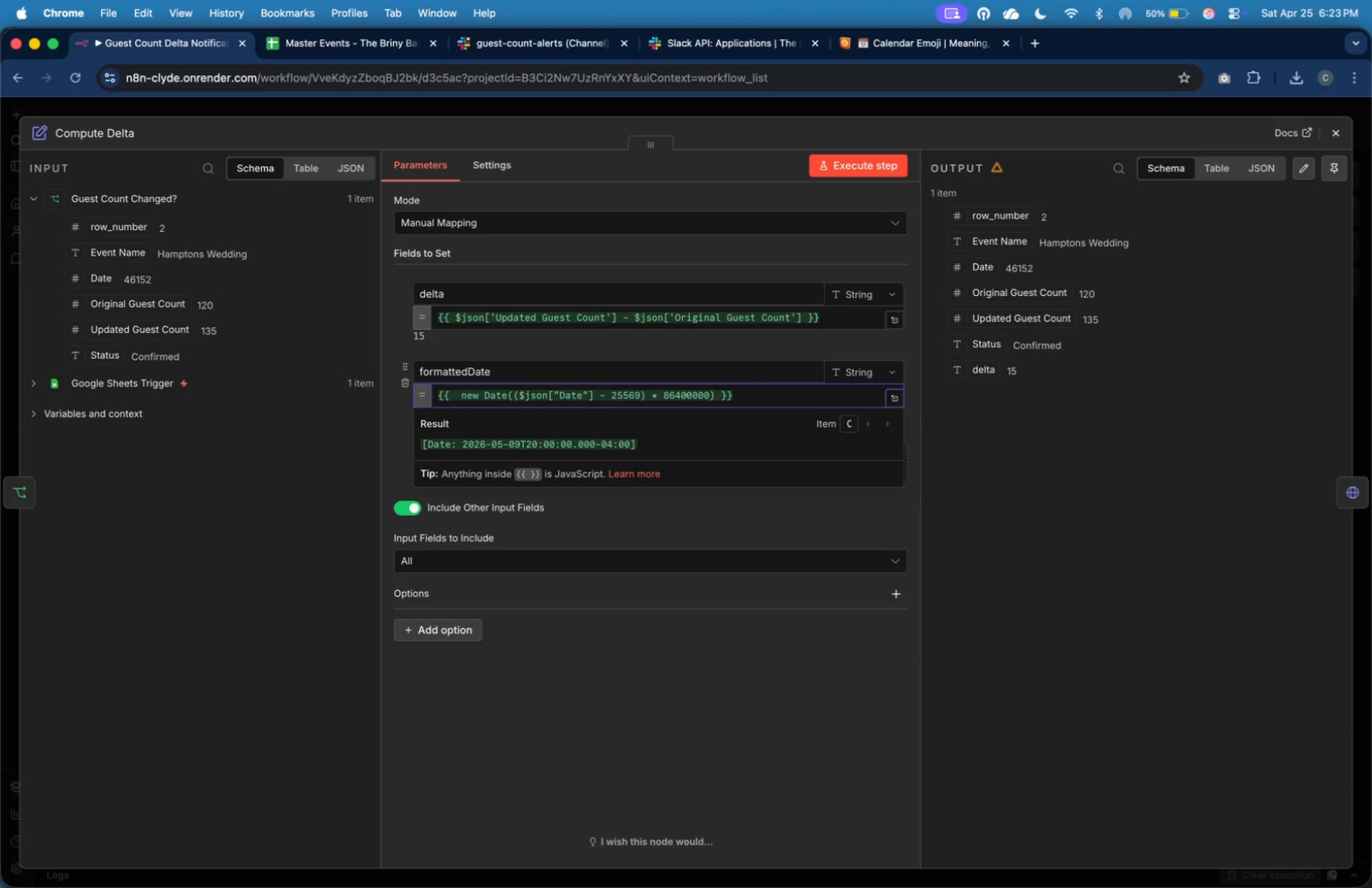 
key(ArrowRight)
 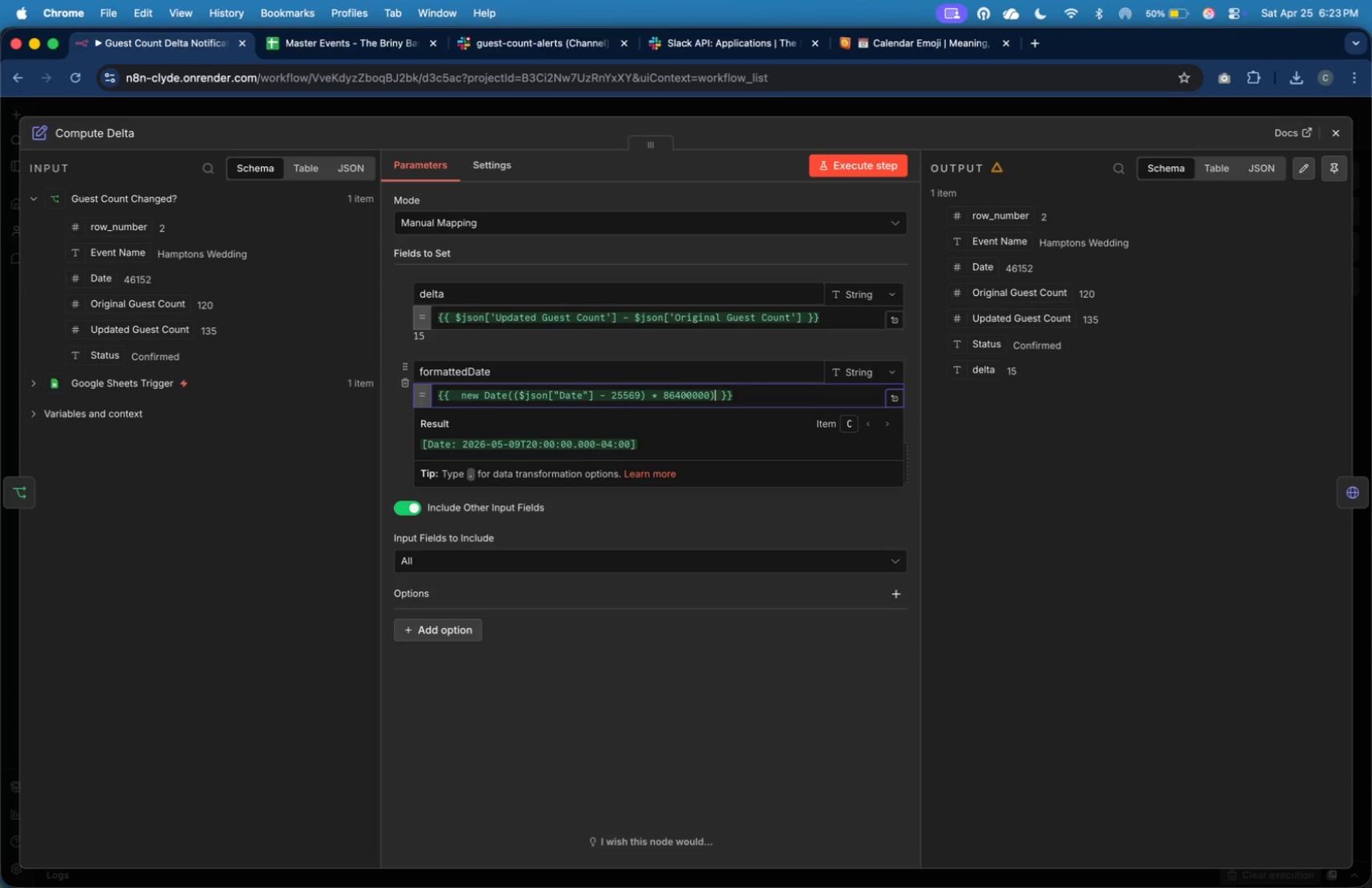 
type(.toLocaleString())
 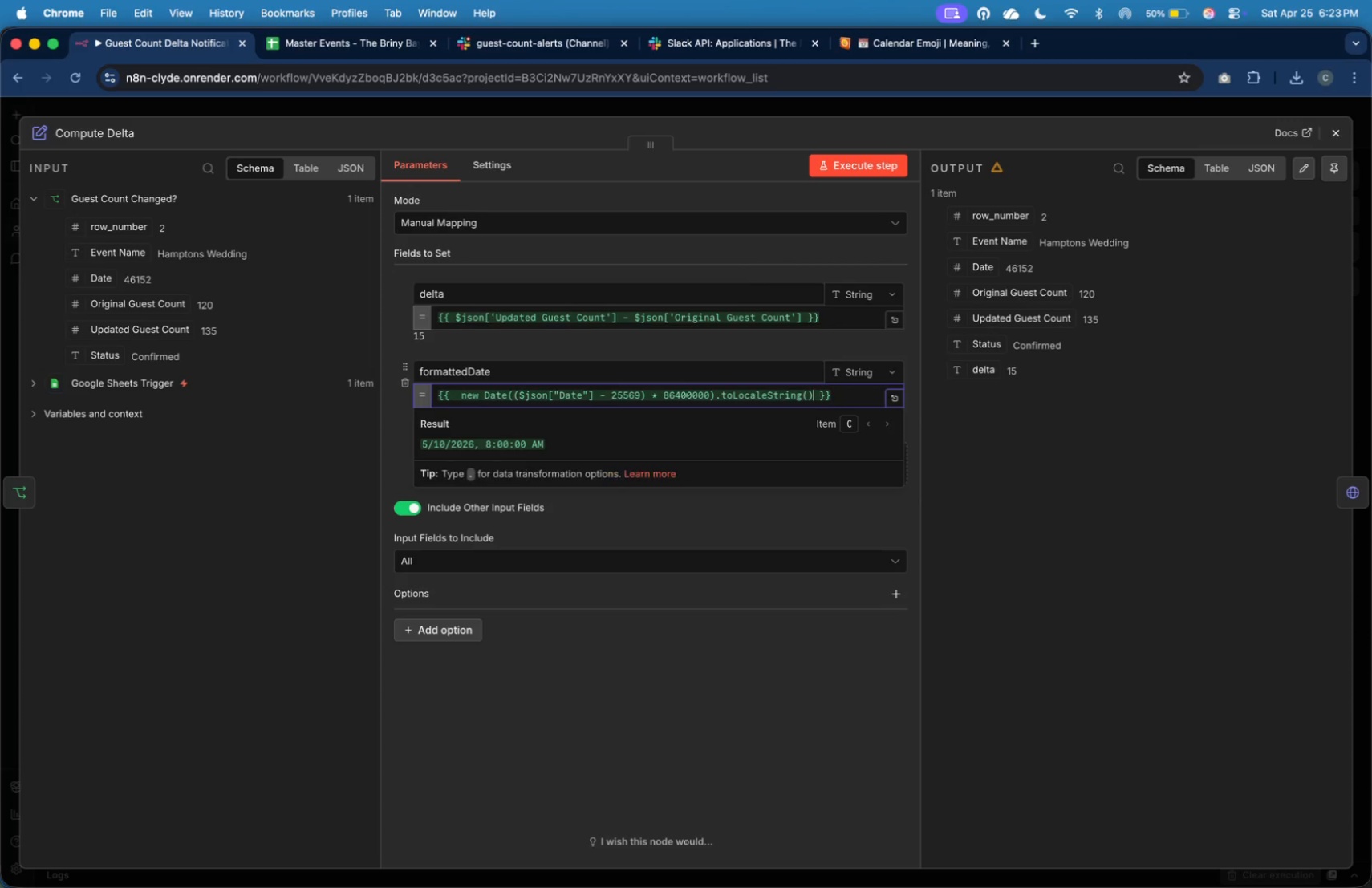 
wait(6.04)
 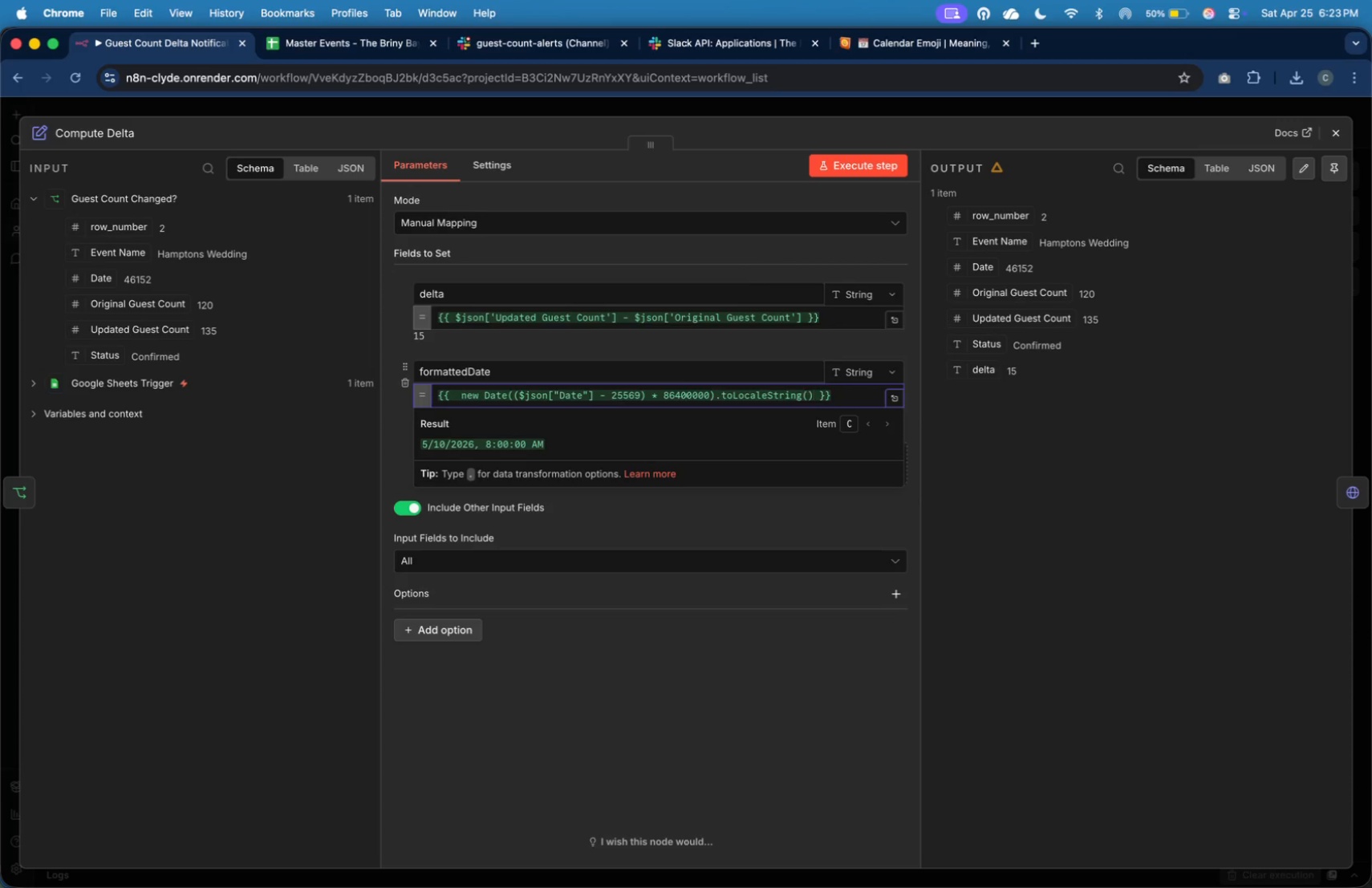 
left_click([972, 533])
 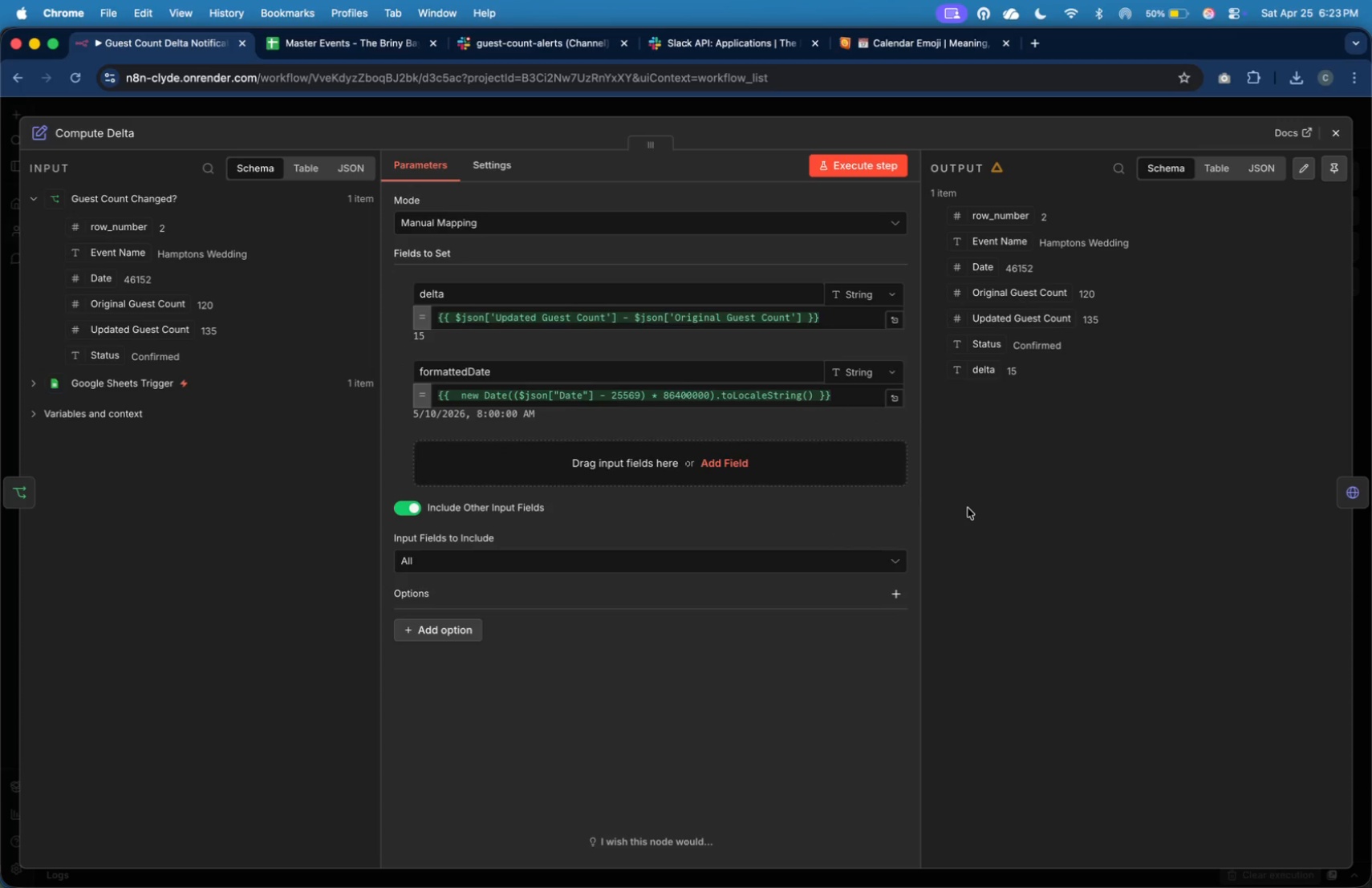 
wait(9.23)
 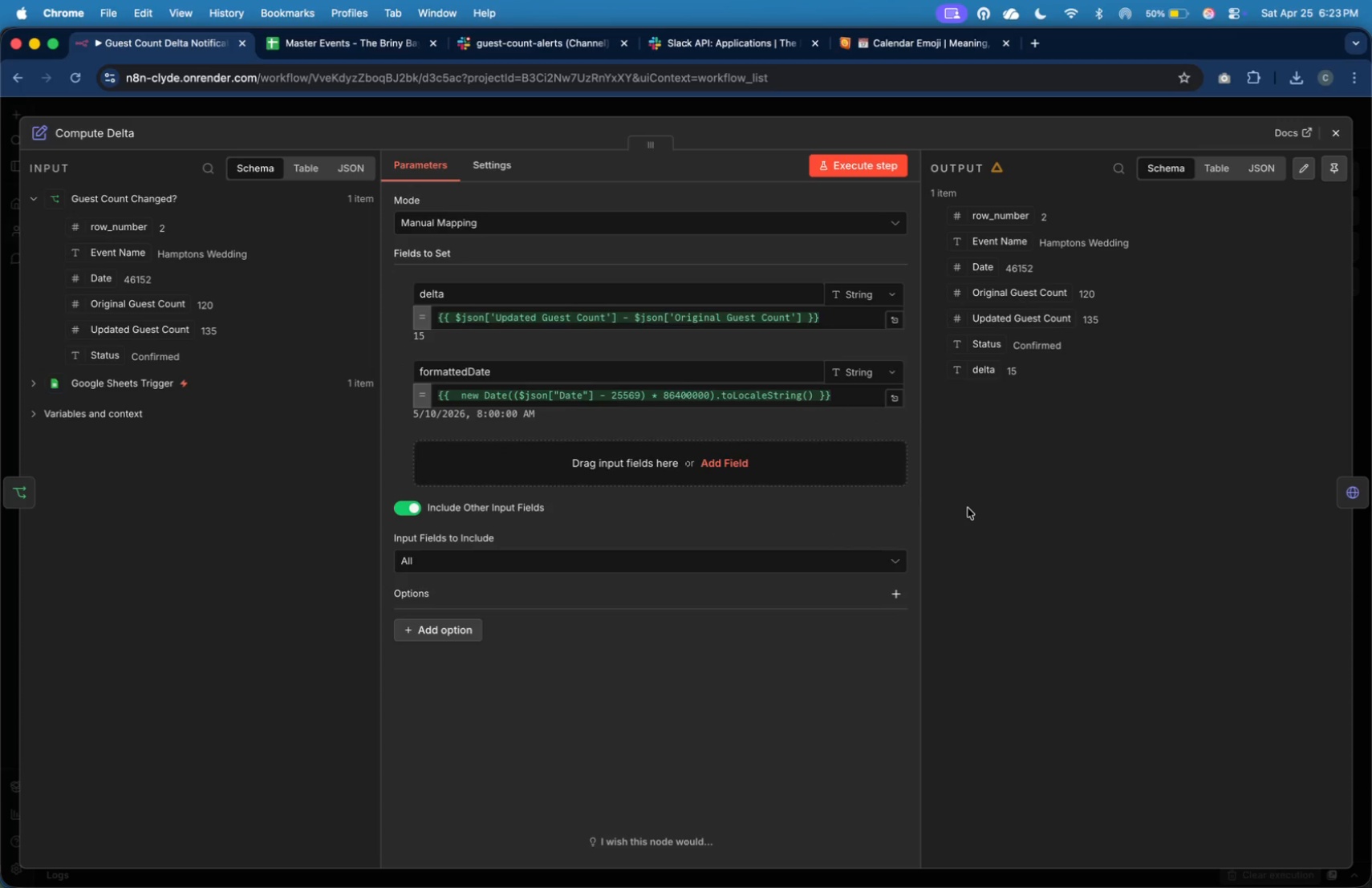 
left_click([885, 164])
 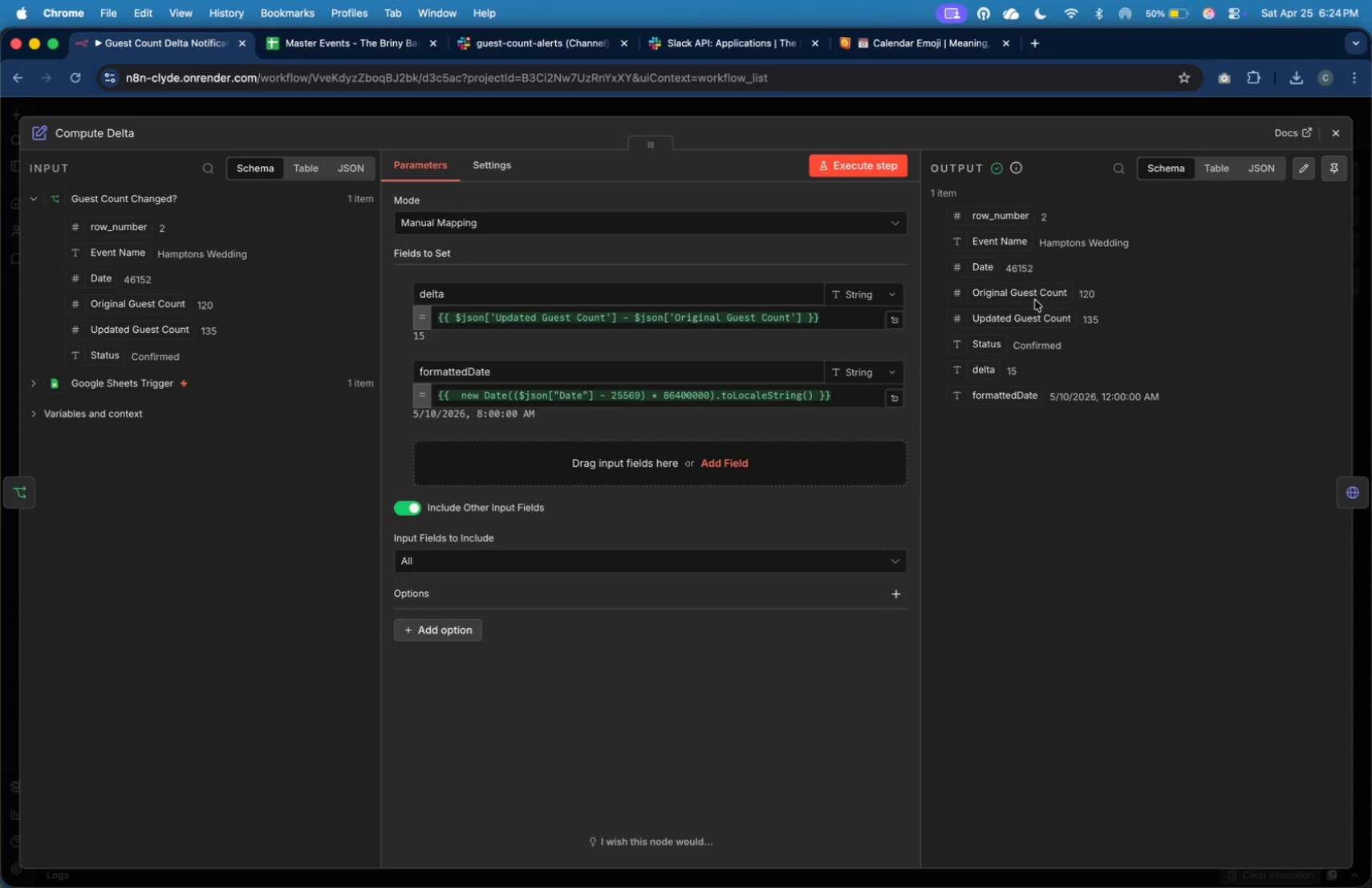 
wait(52.49)
 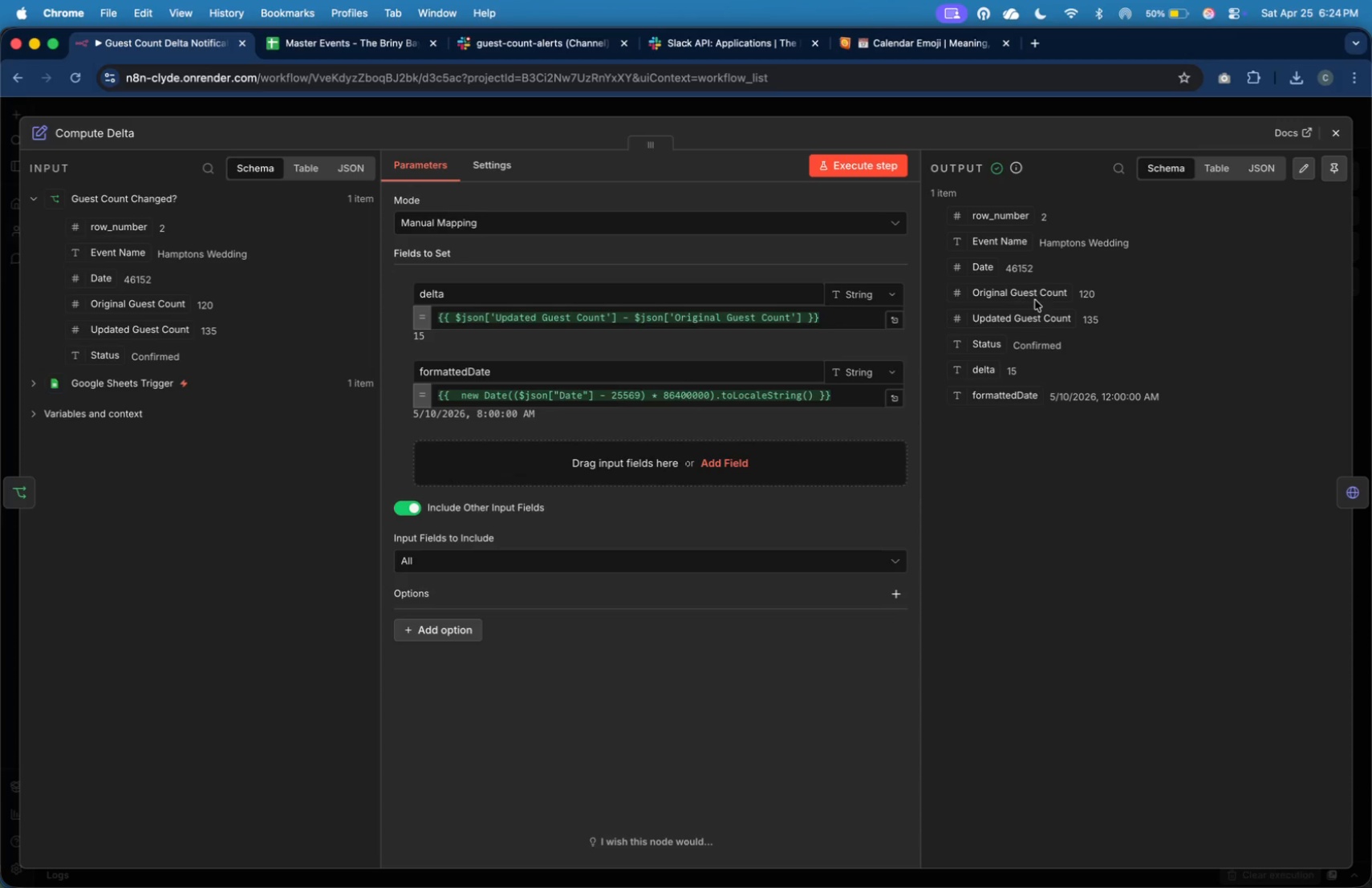 
left_click([1070, 475])
 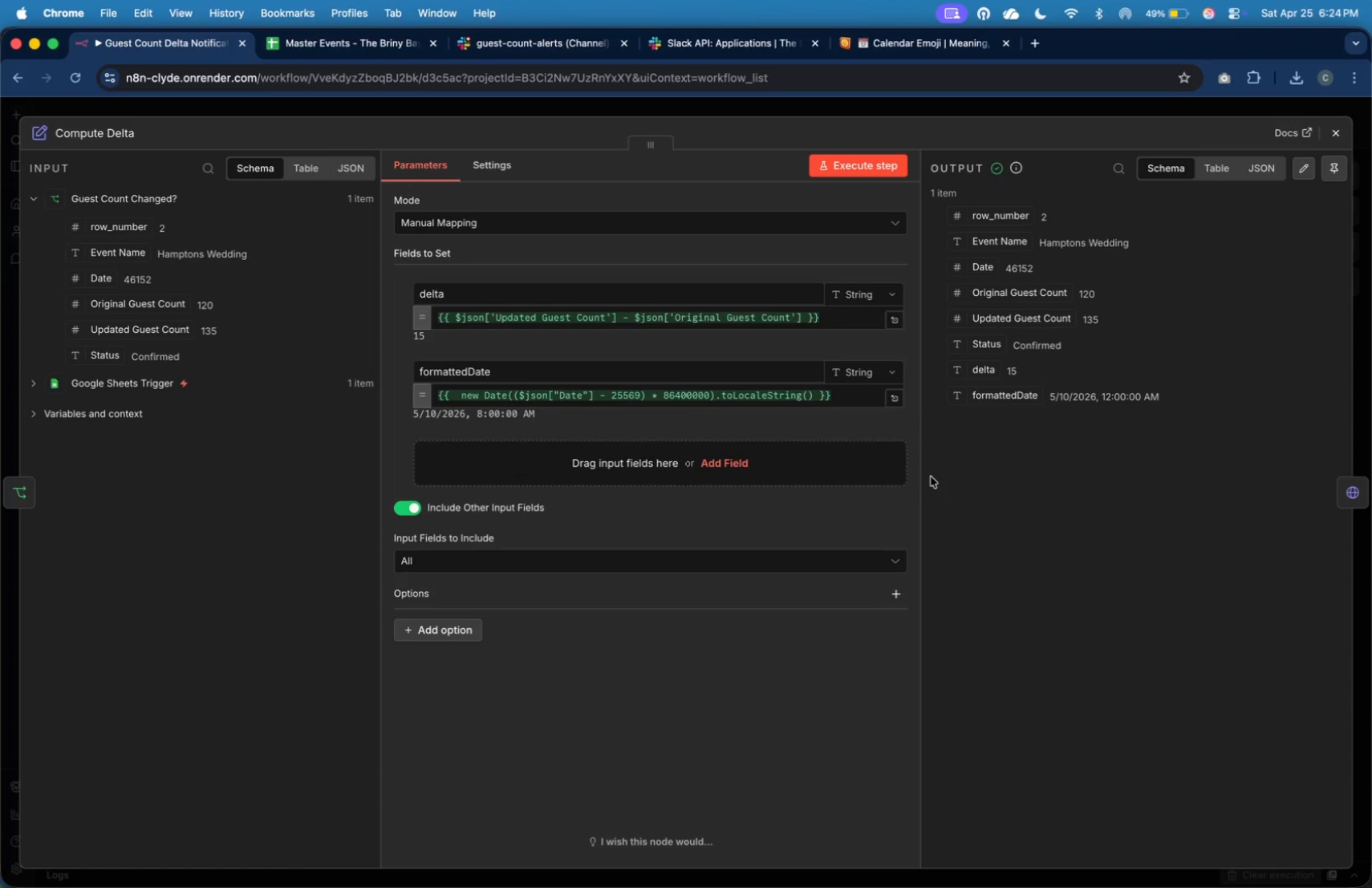 
wait(16.83)
 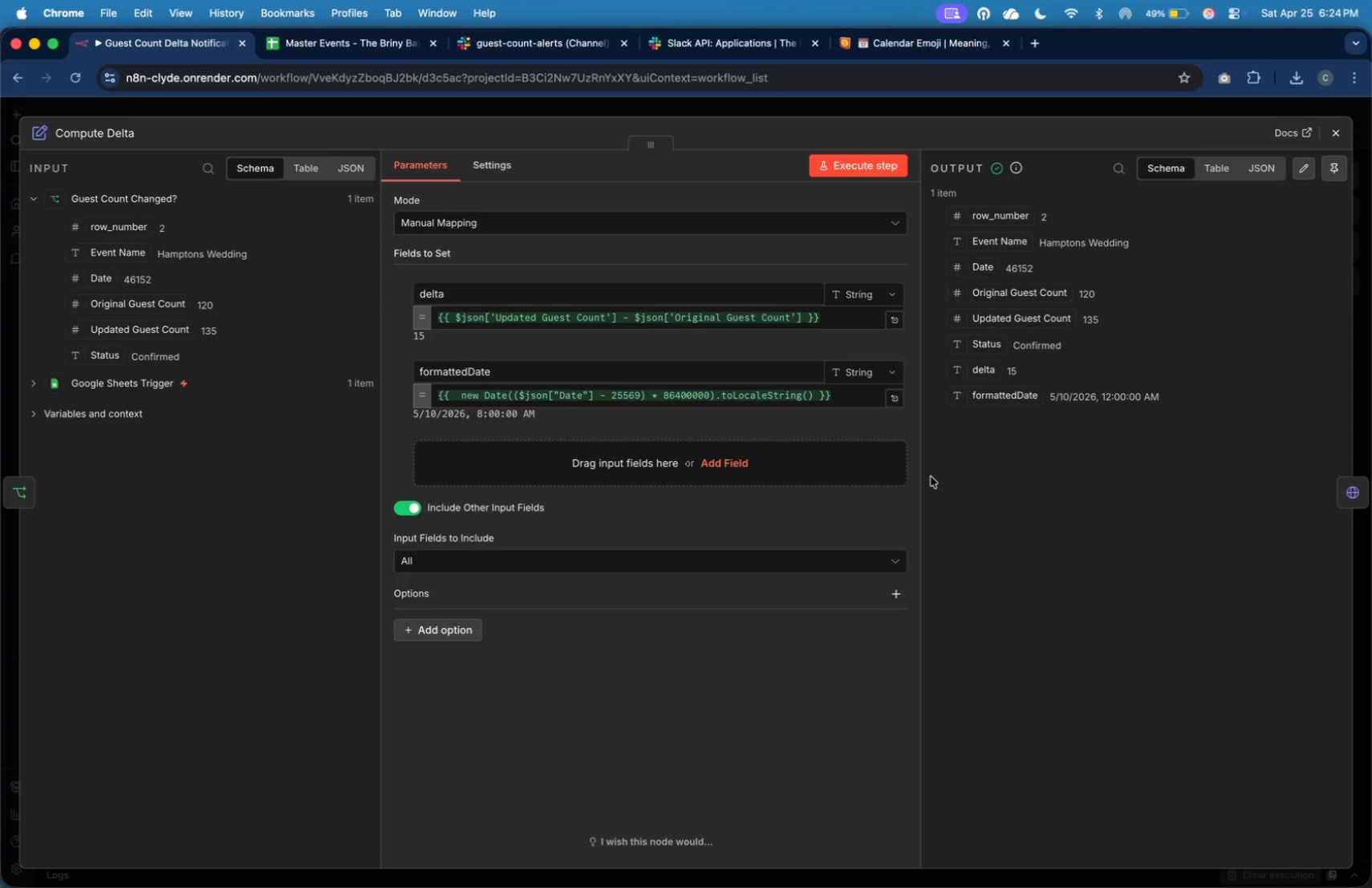 
left_click([1363, 493])
 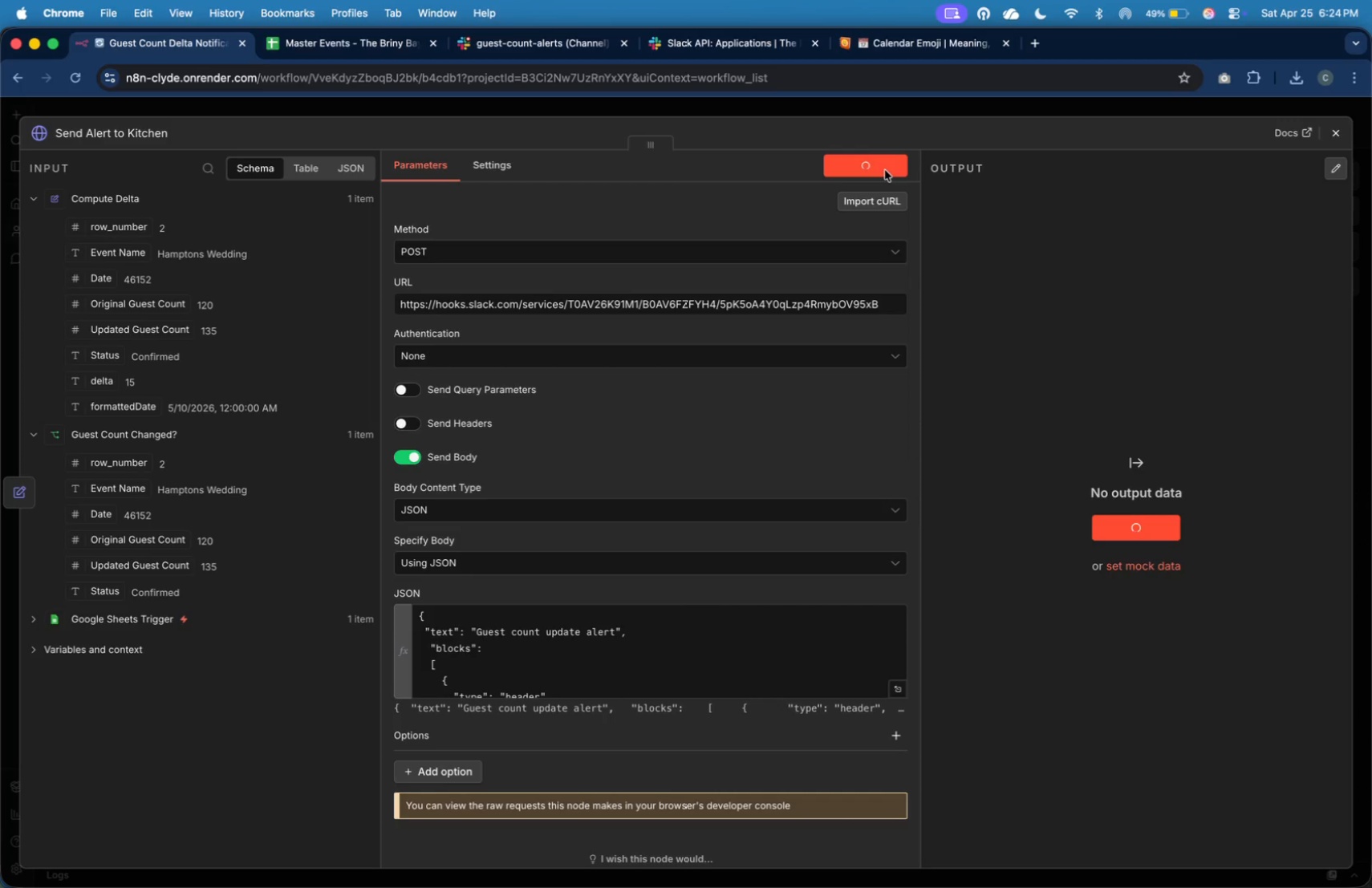 
wait(10.52)
 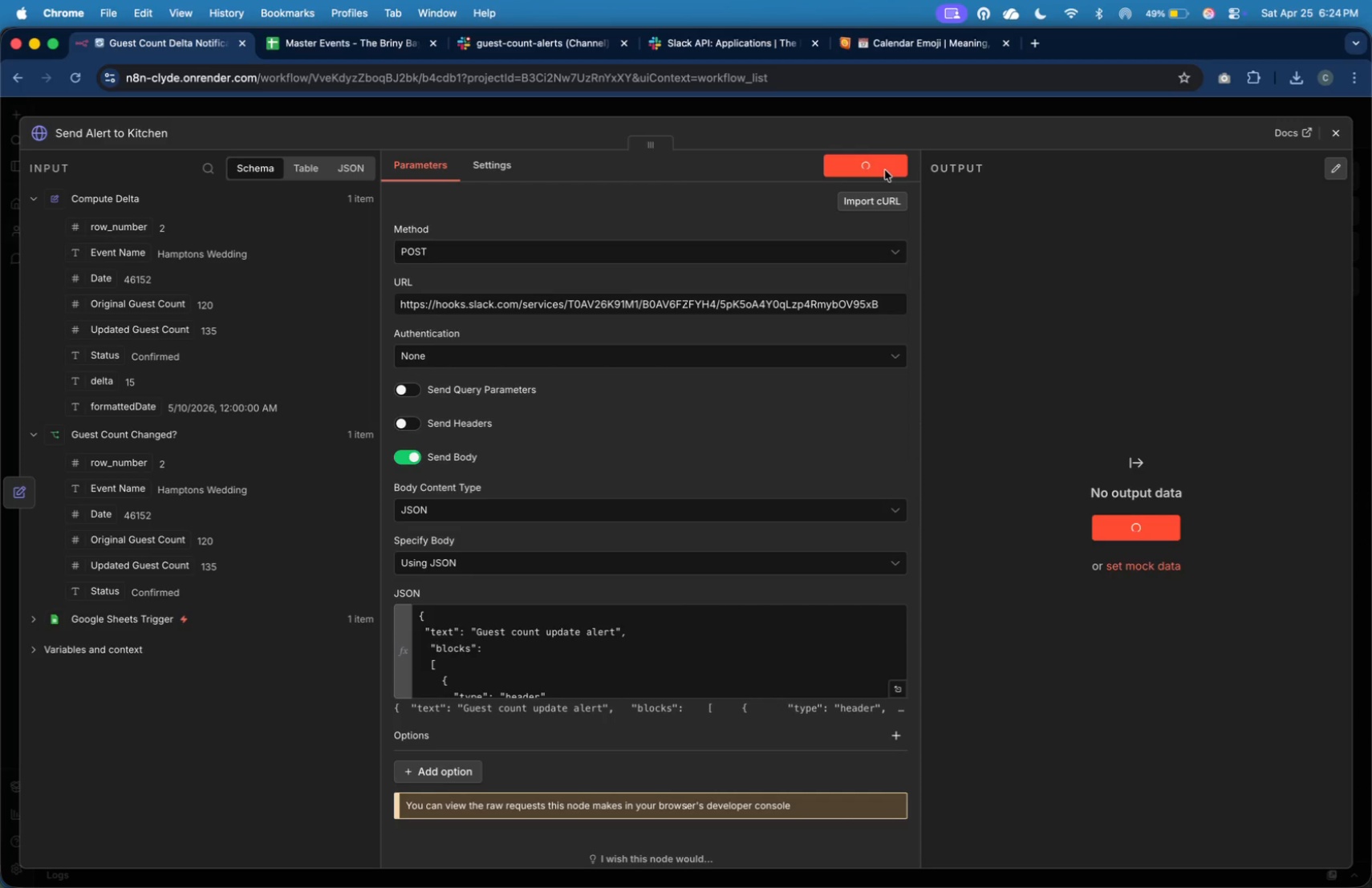 
left_click([550, 47])
 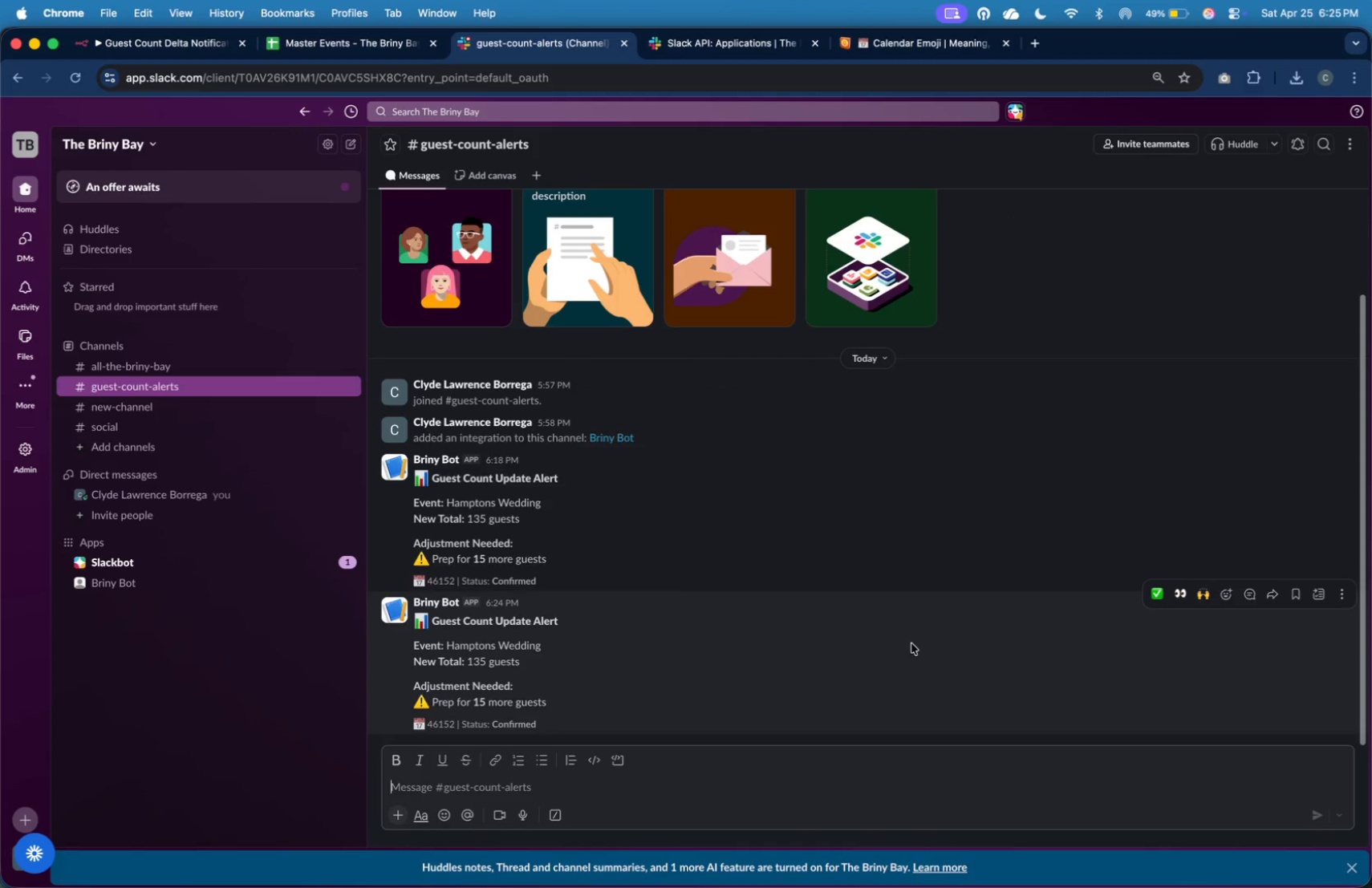 
scroll: coordinate [923, 593], scroll_direction: up, amount: 6.0
 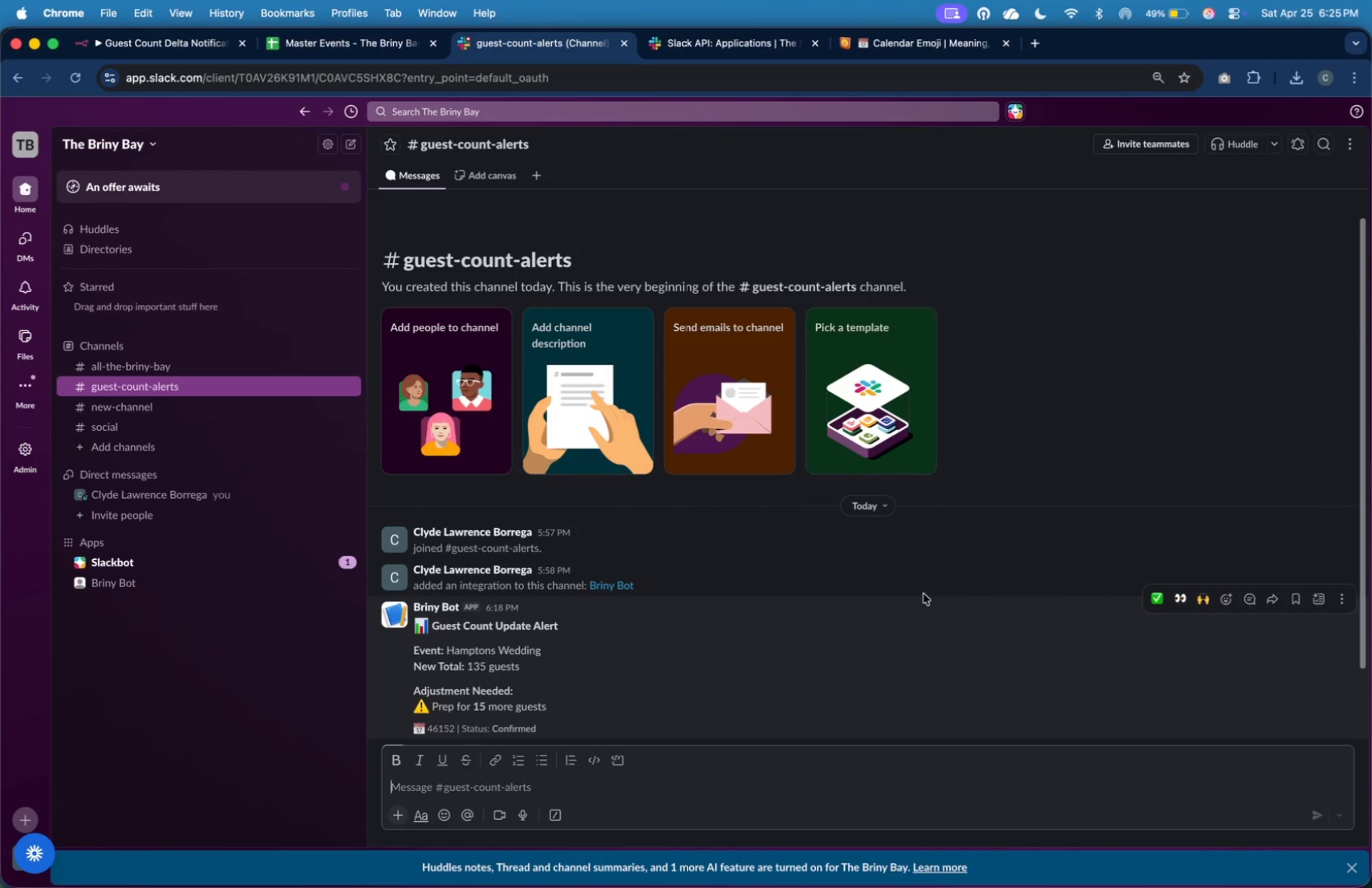 
scroll: coordinate [893, 558], scroll_direction: down, amount: 57.0
 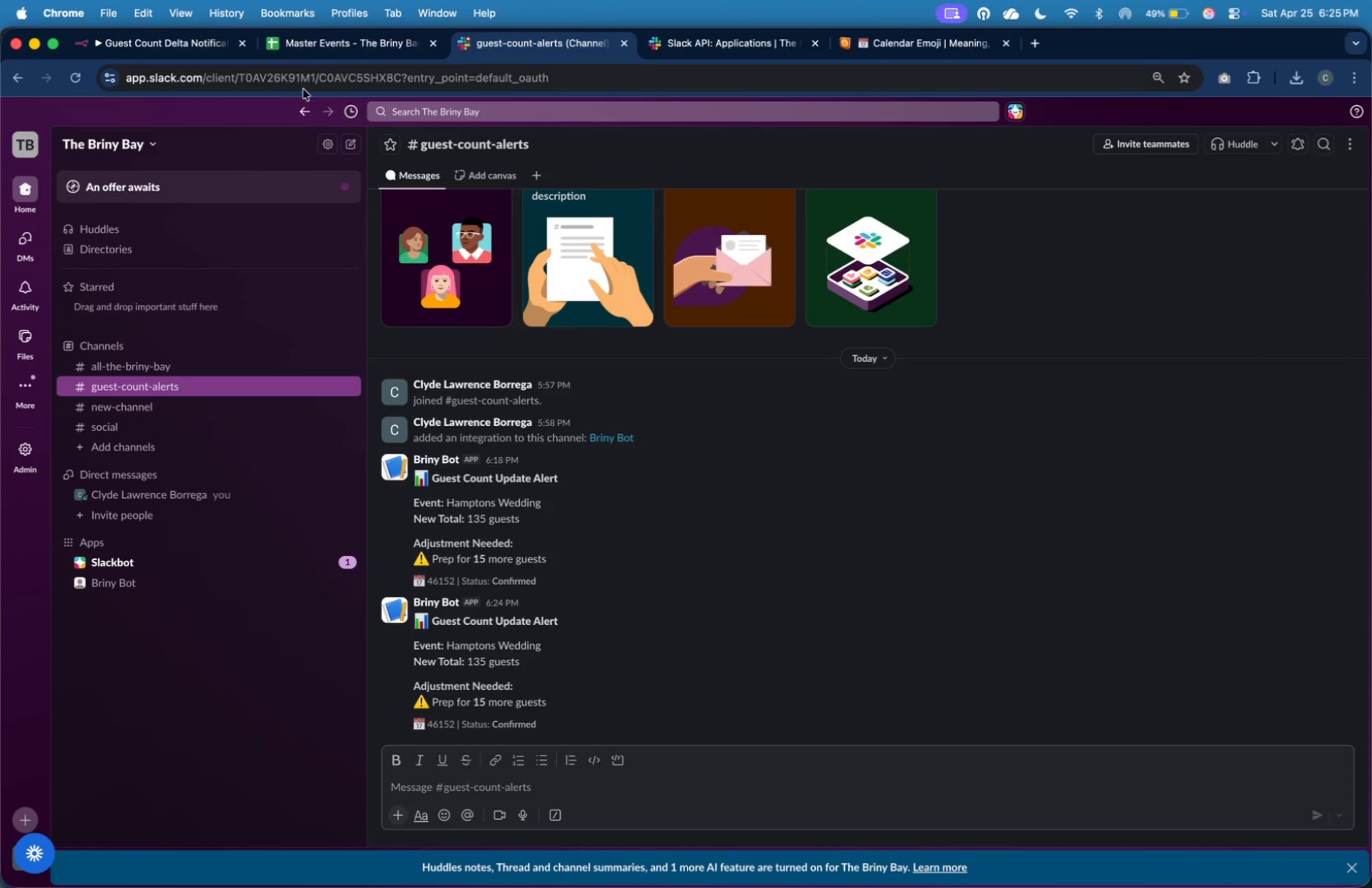 
left_click([190, 47])
 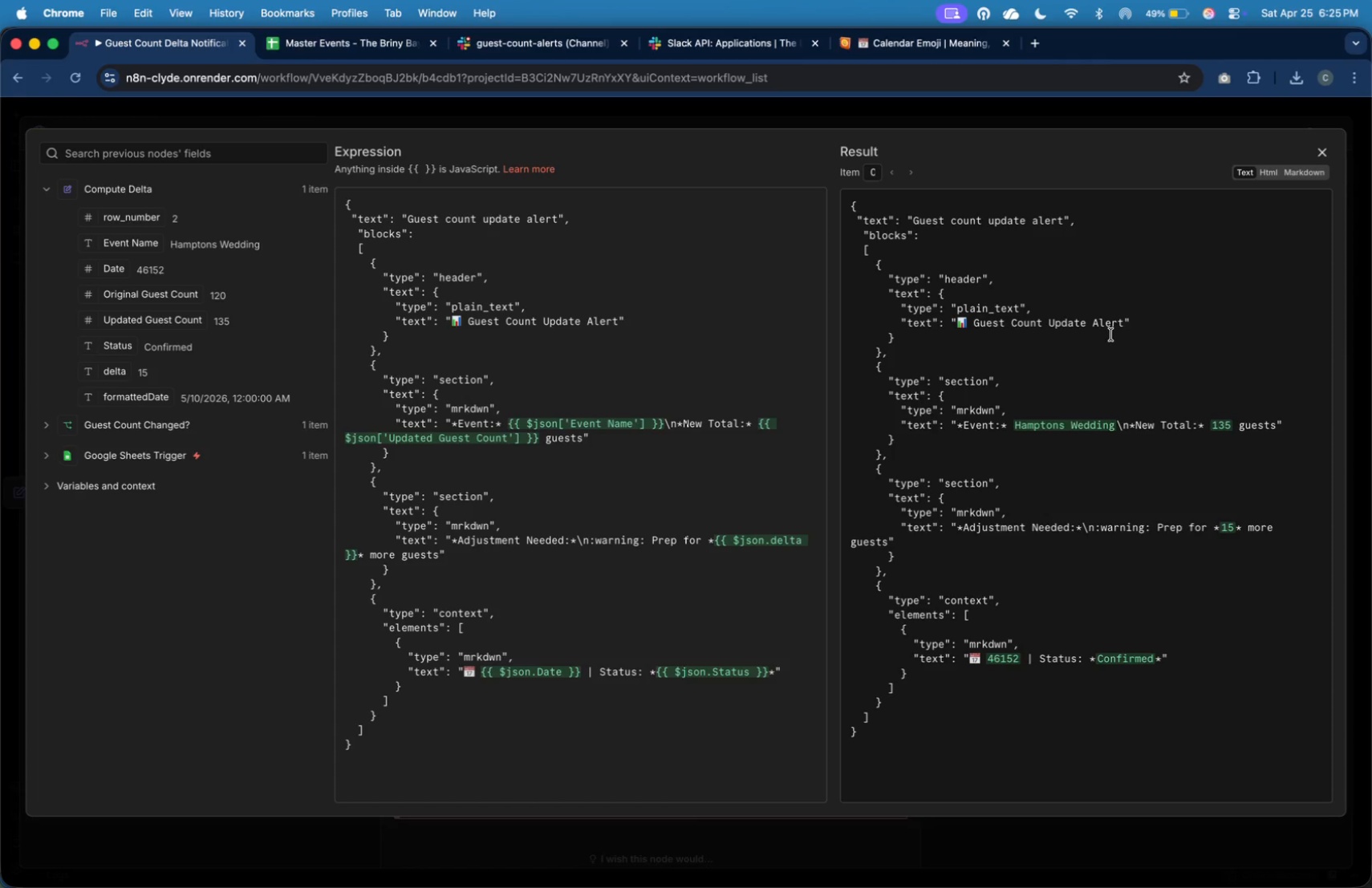 
wait(16.57)
 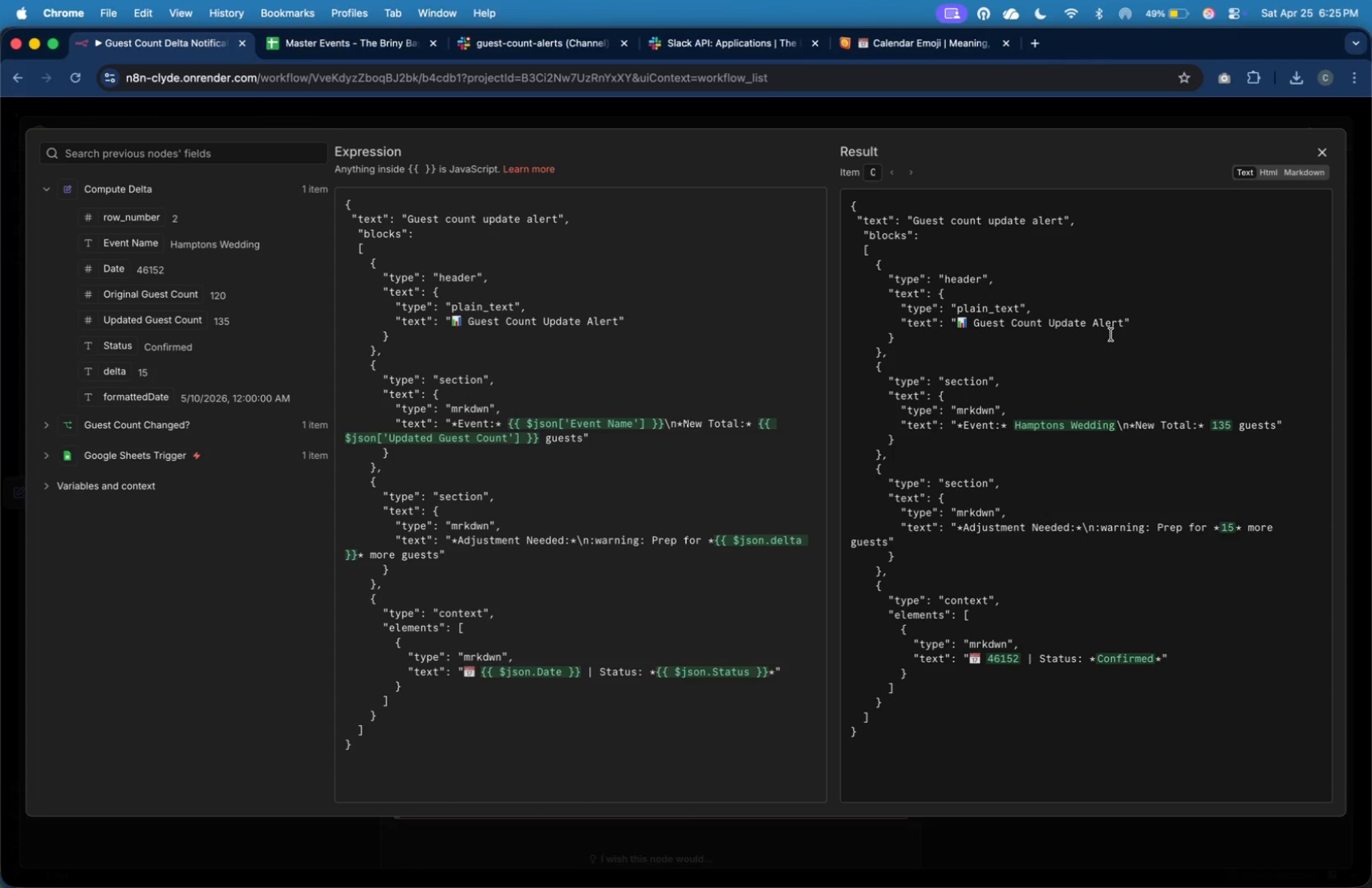 
left_click([1319, 151])
 